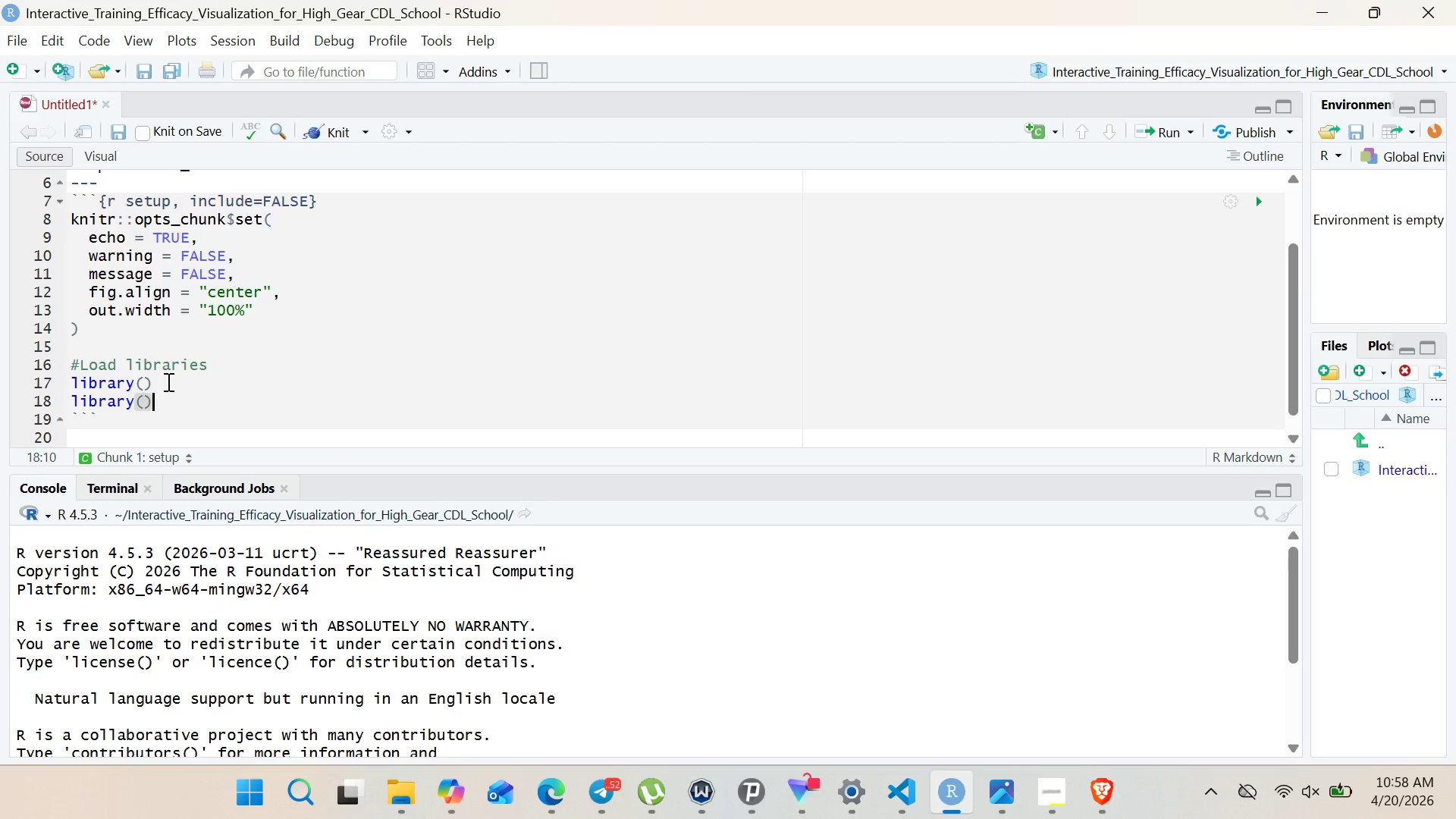 
key(Control+Enter)
 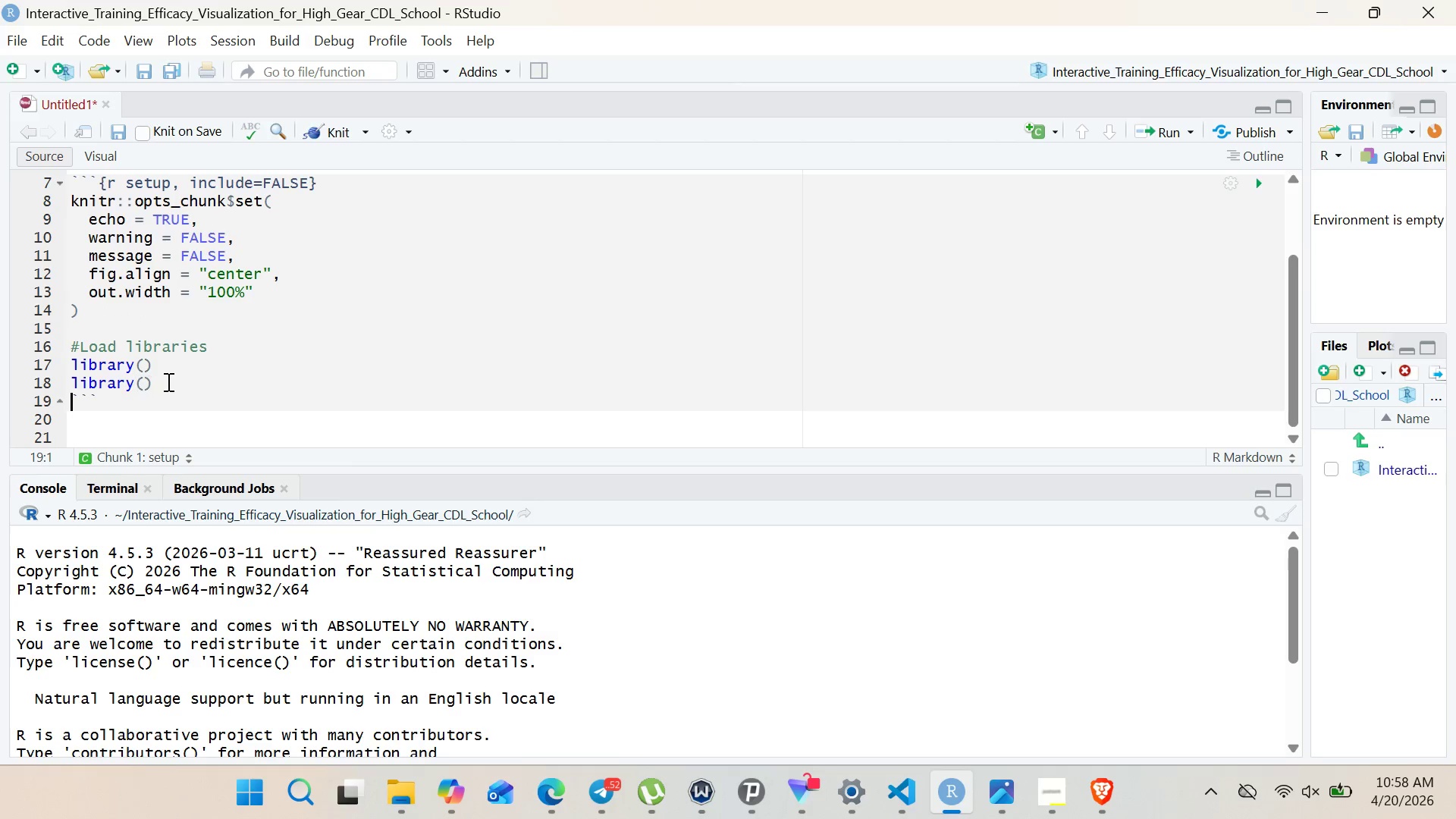 
key(Control+V)
 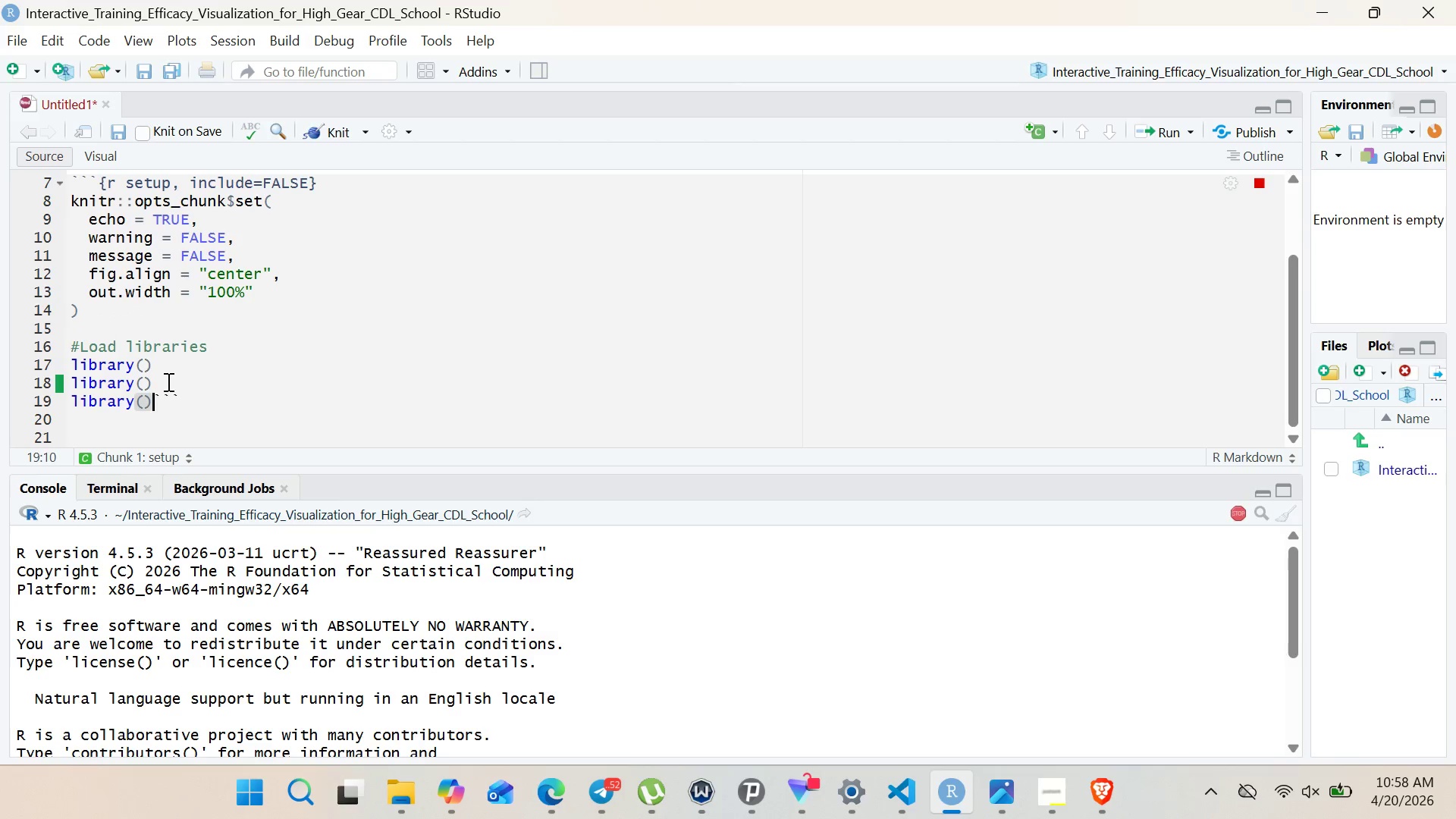 
key(Control+Shift+ShiftRight)
 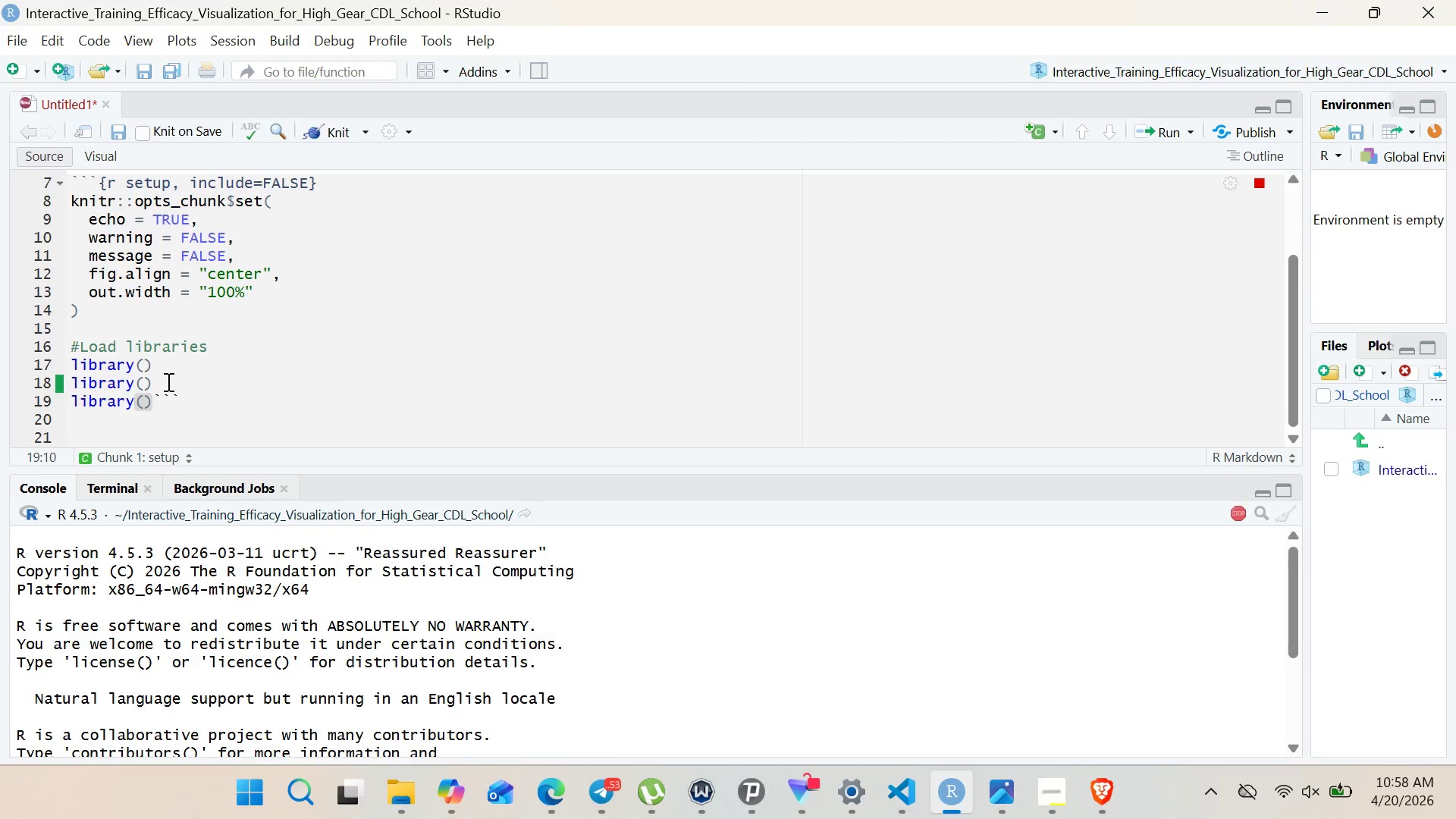 
key(Control+Enter)
 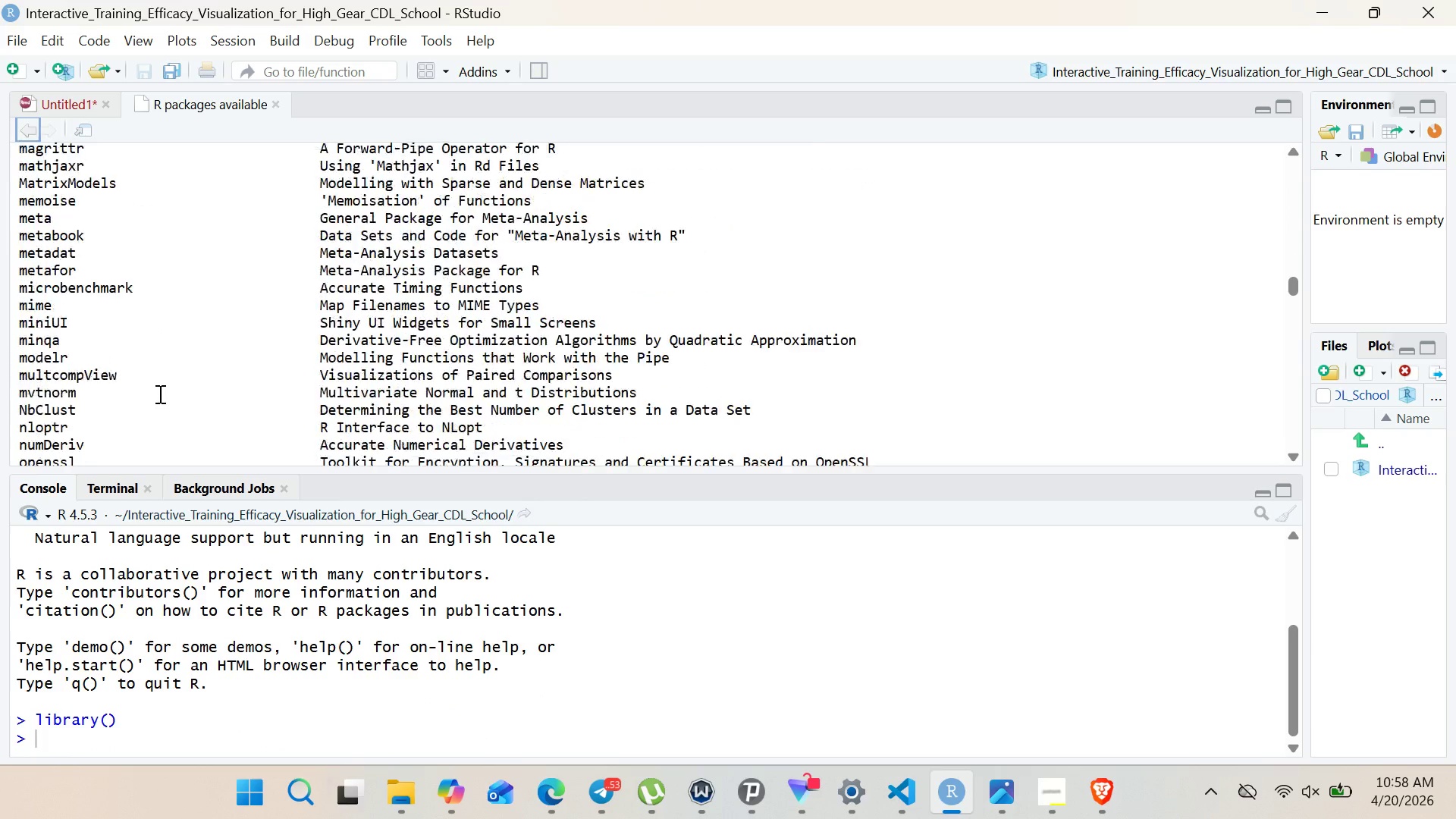 
wait(10.5)
 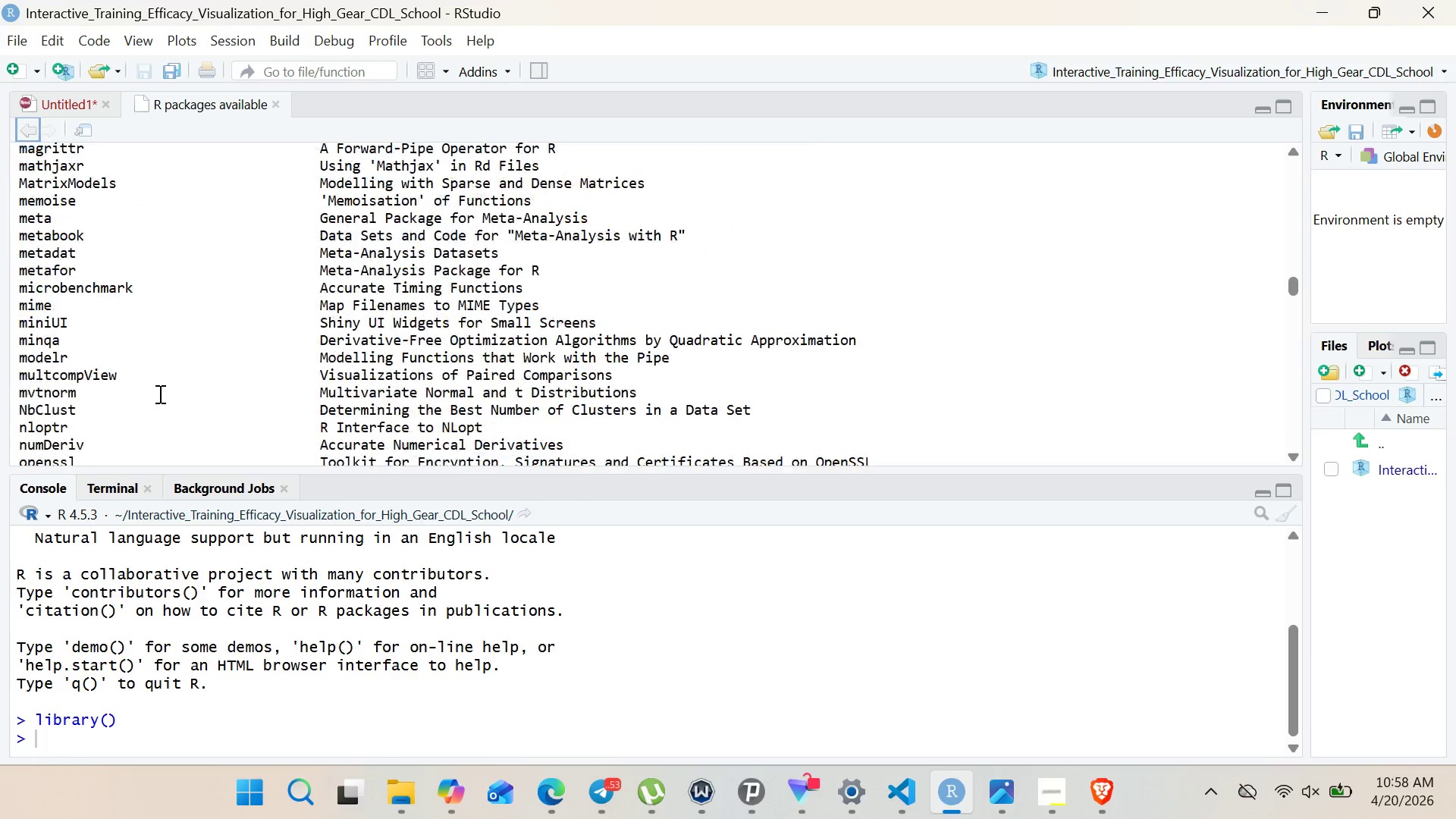 
left_click([51, 110])
 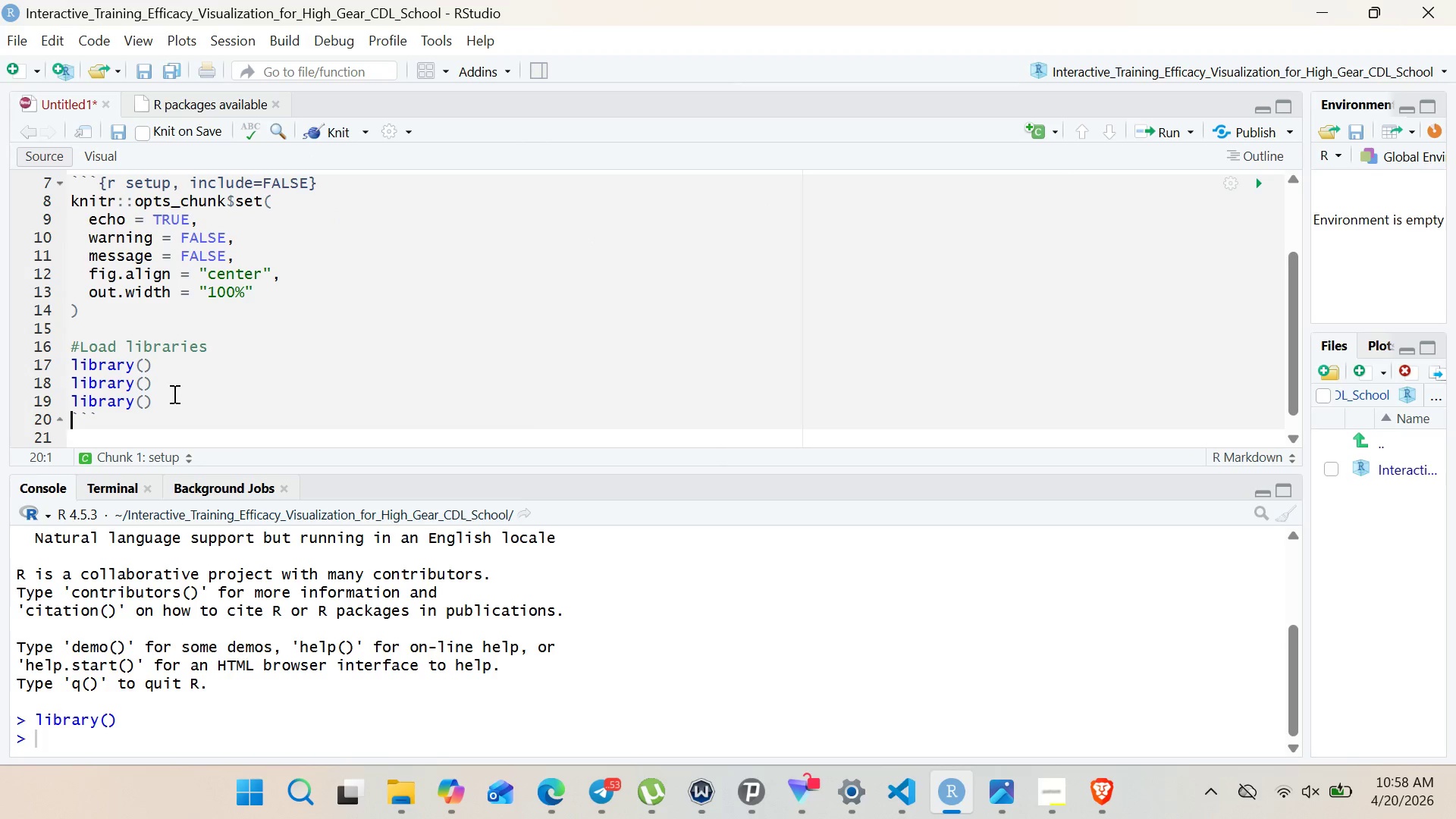 
left_click([159, 406])
 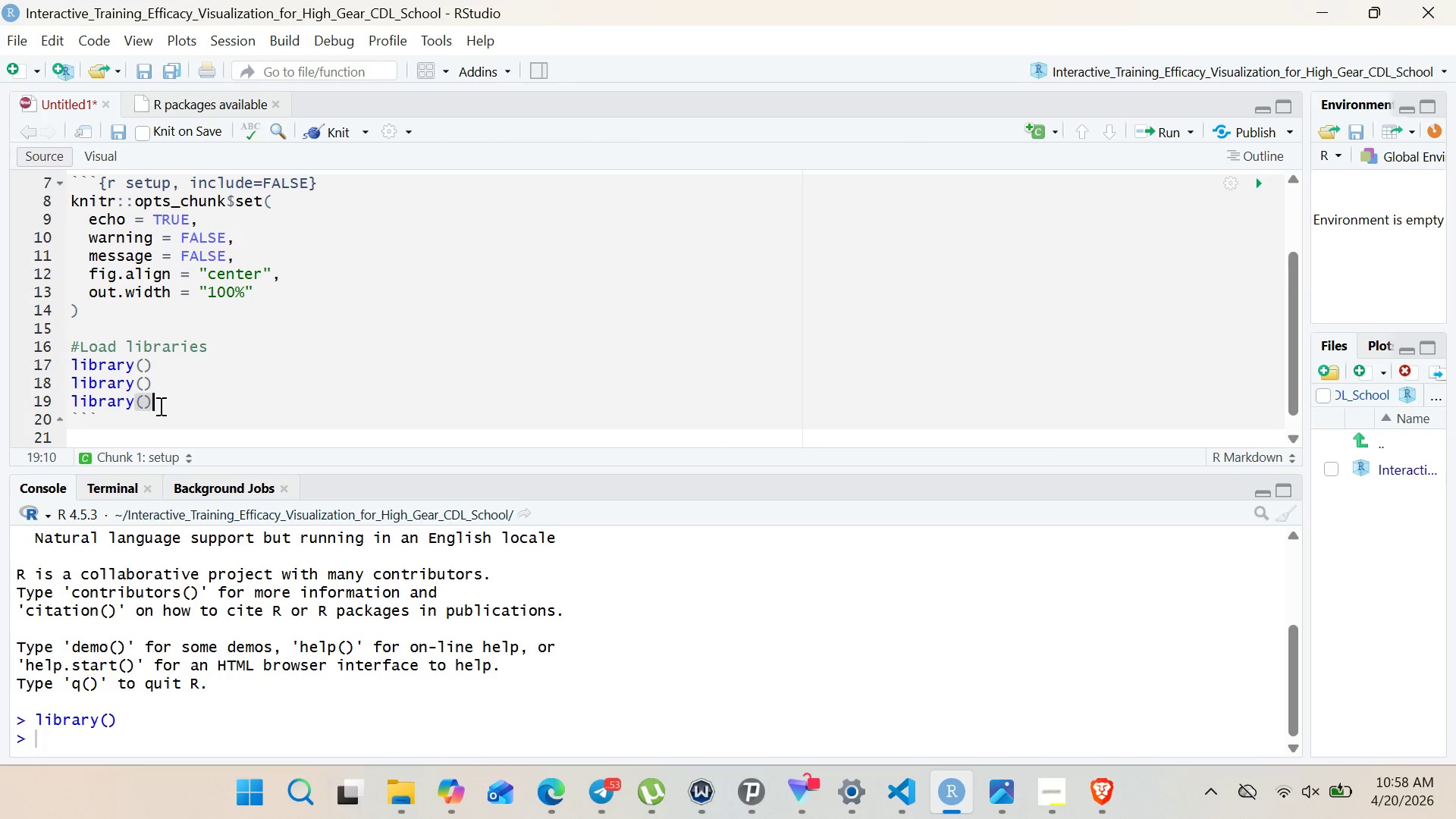 
key(Control+Enter)
 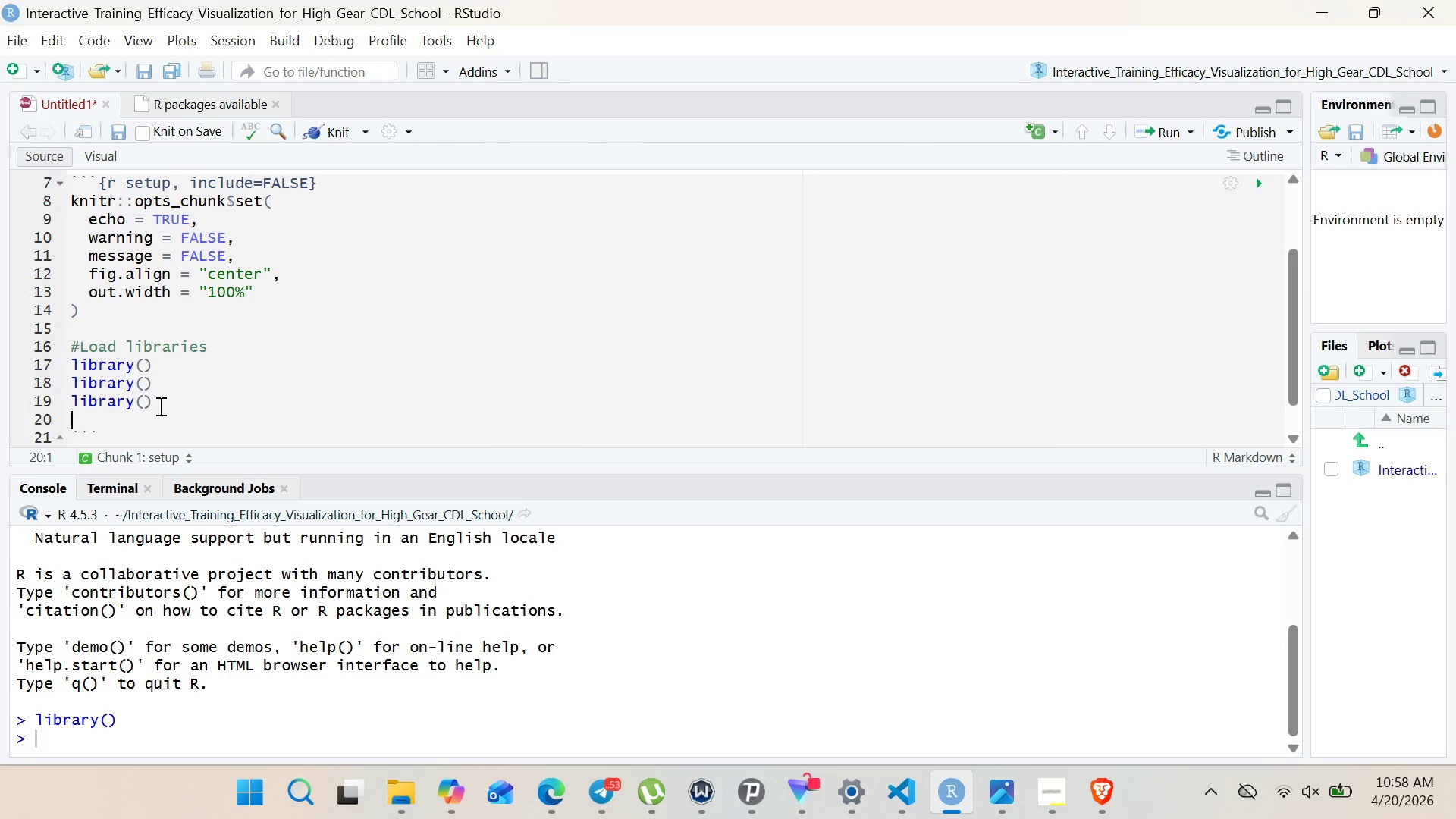 
key(Control+V)
 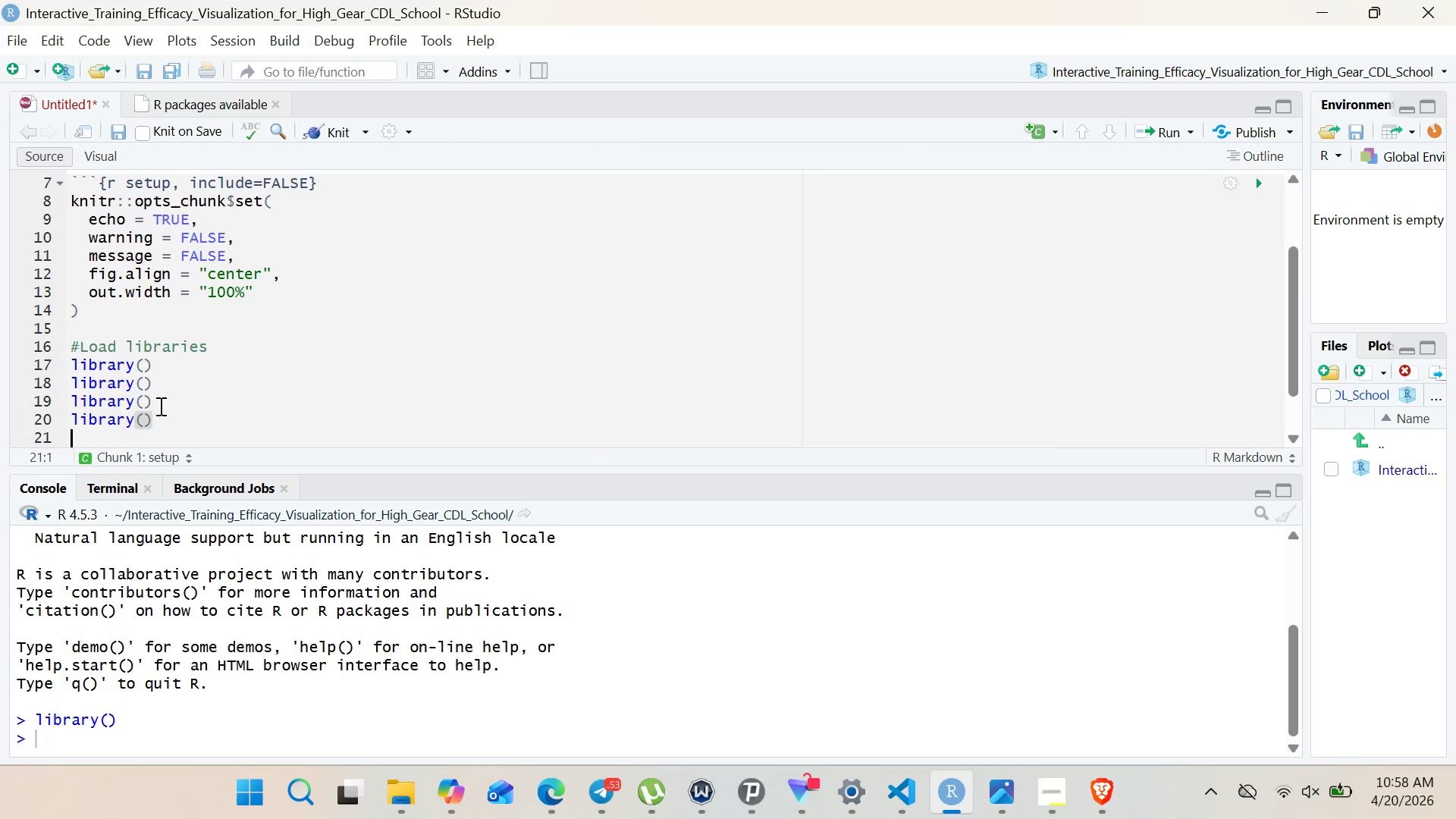 
key(Enter)
 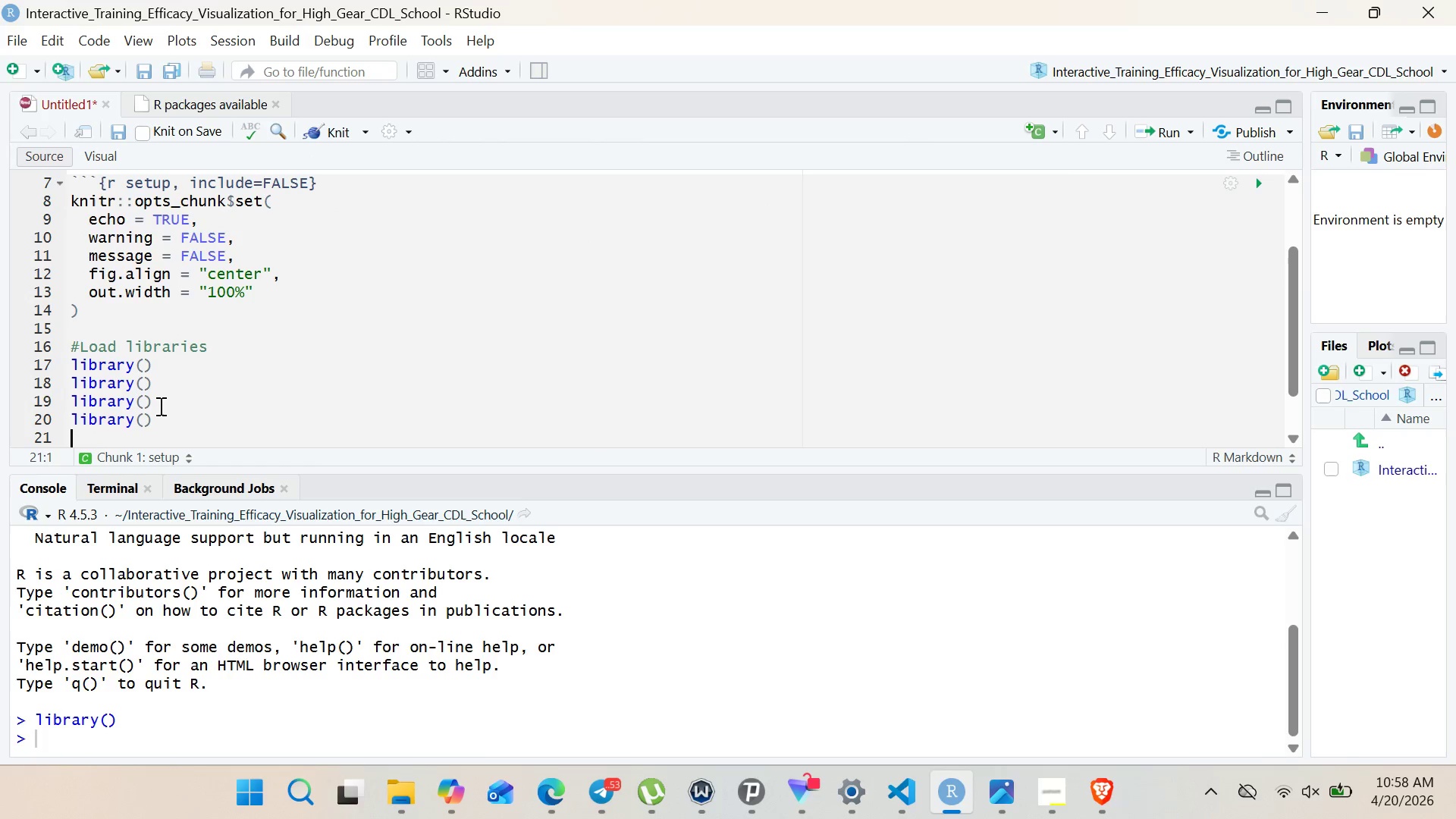 
key(Control+ControlLeft)
 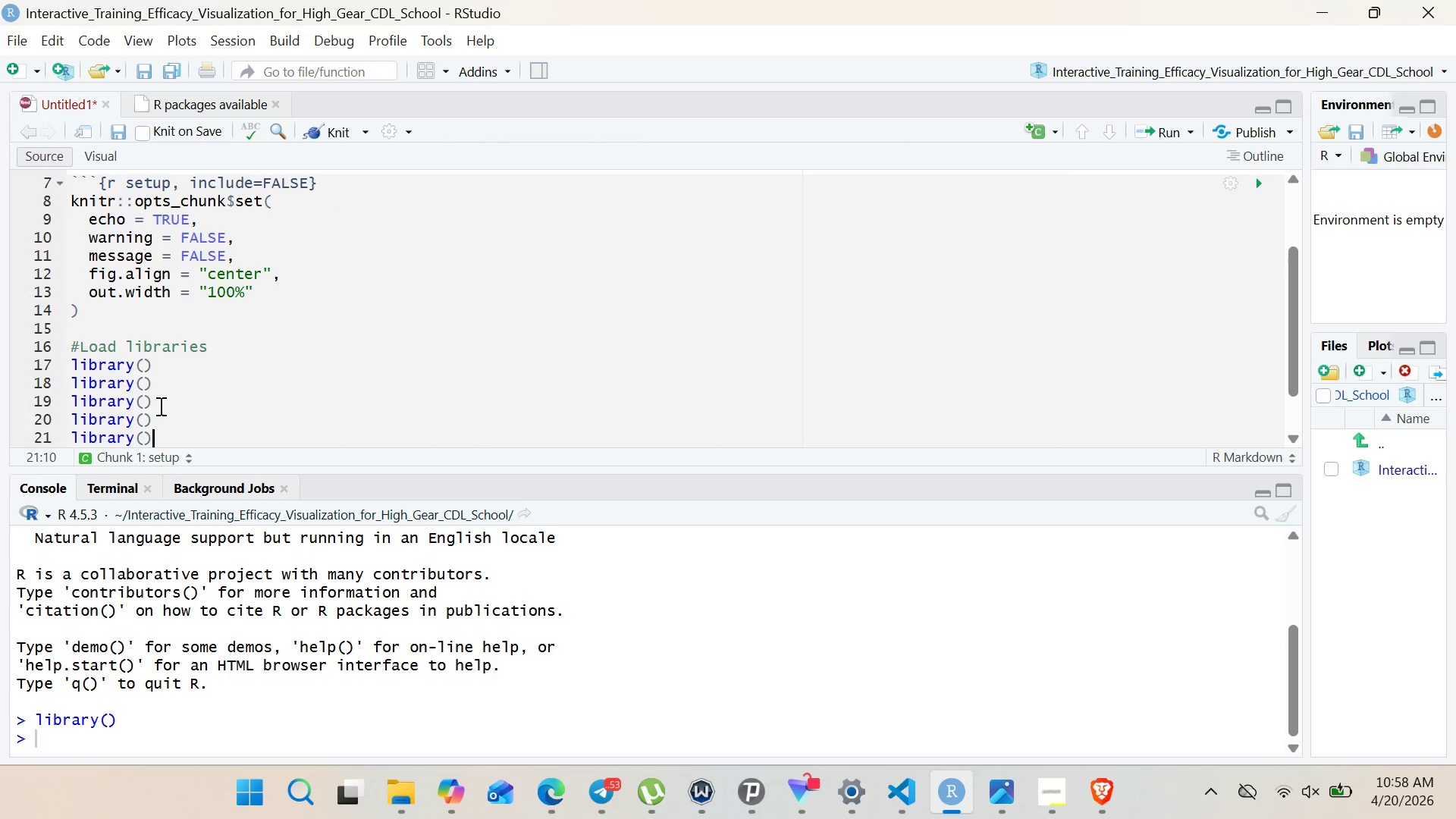 
key(Control+V)
 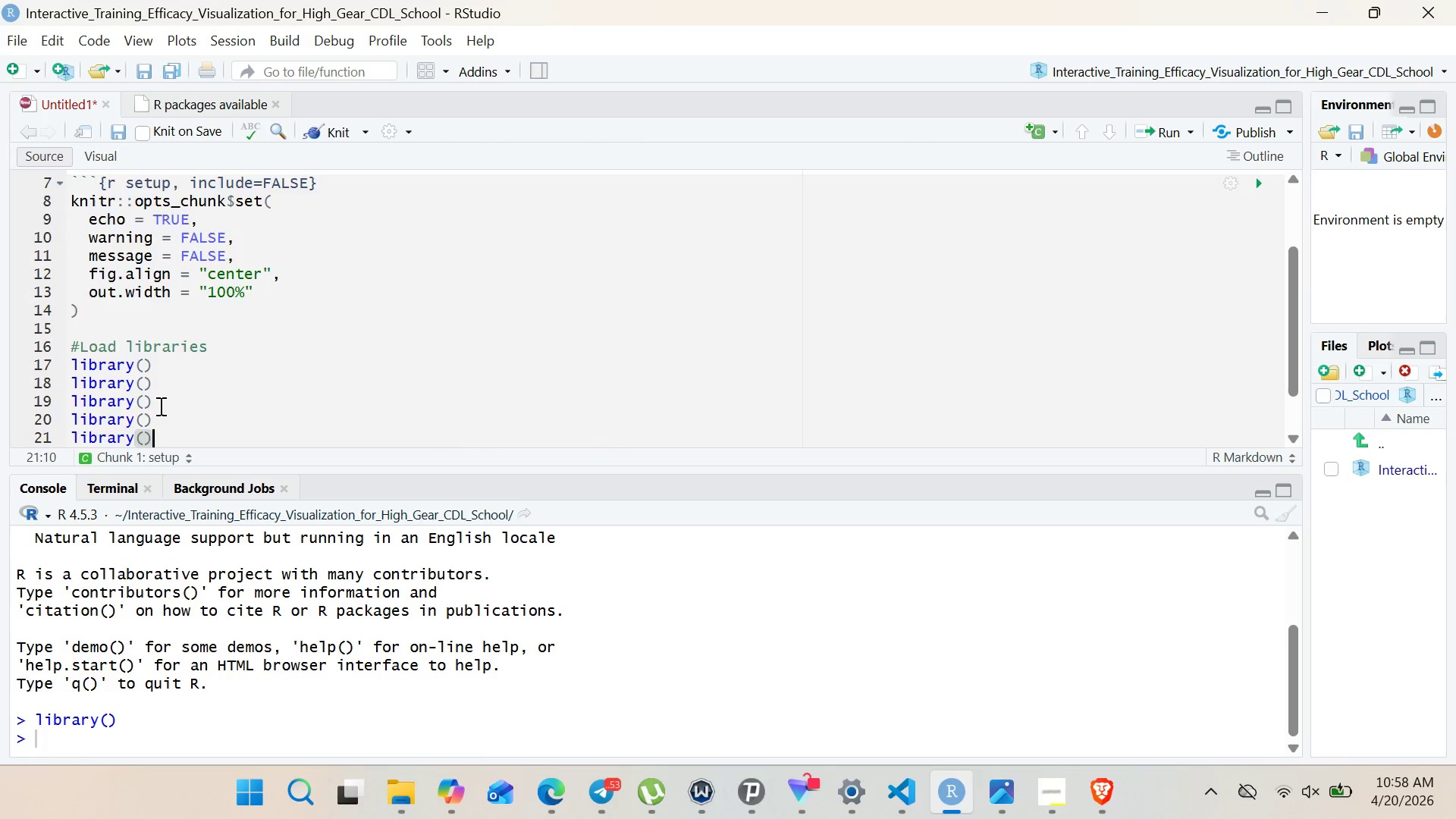 
key(Enter)
 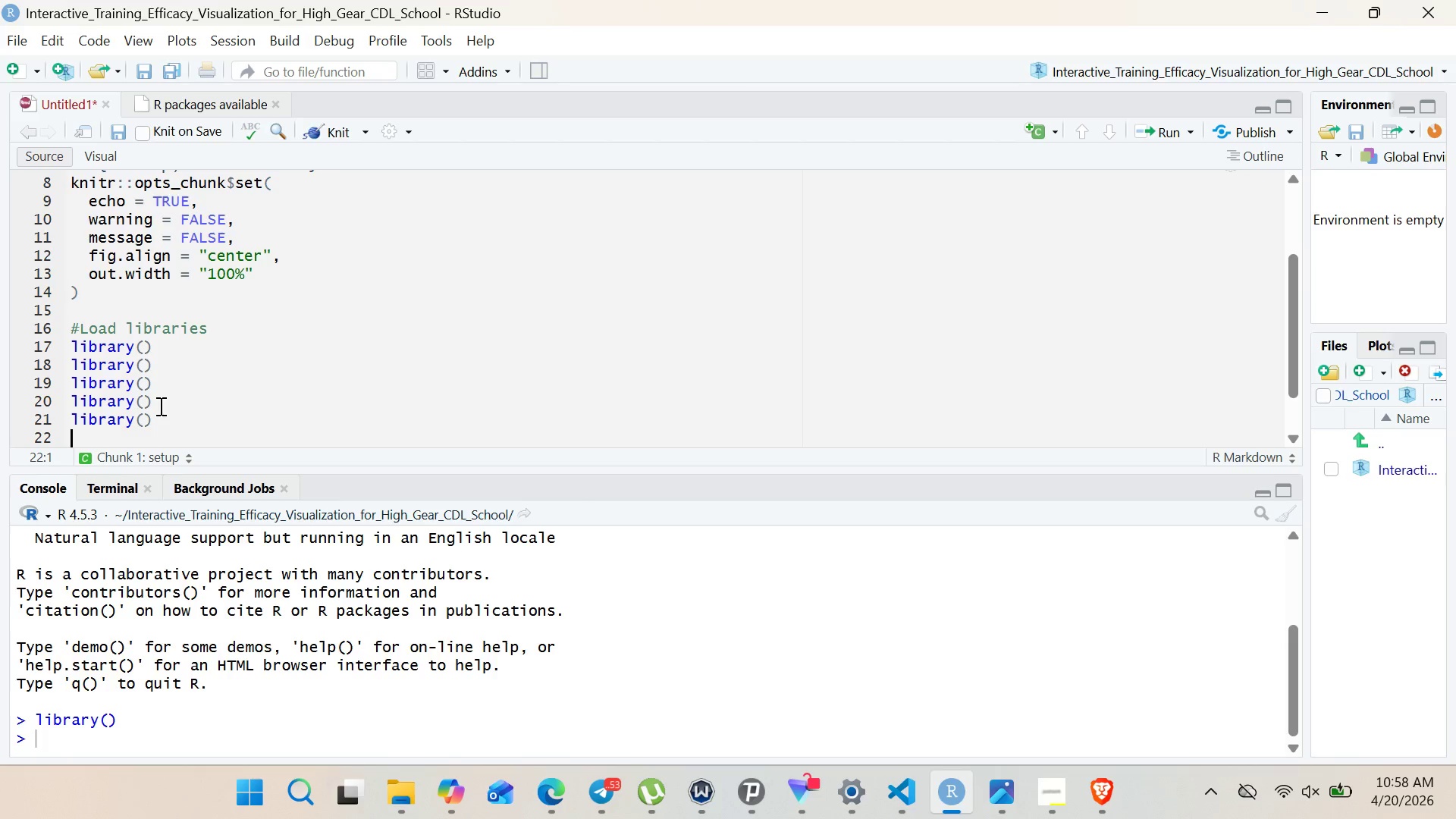 
wait(6.17)
 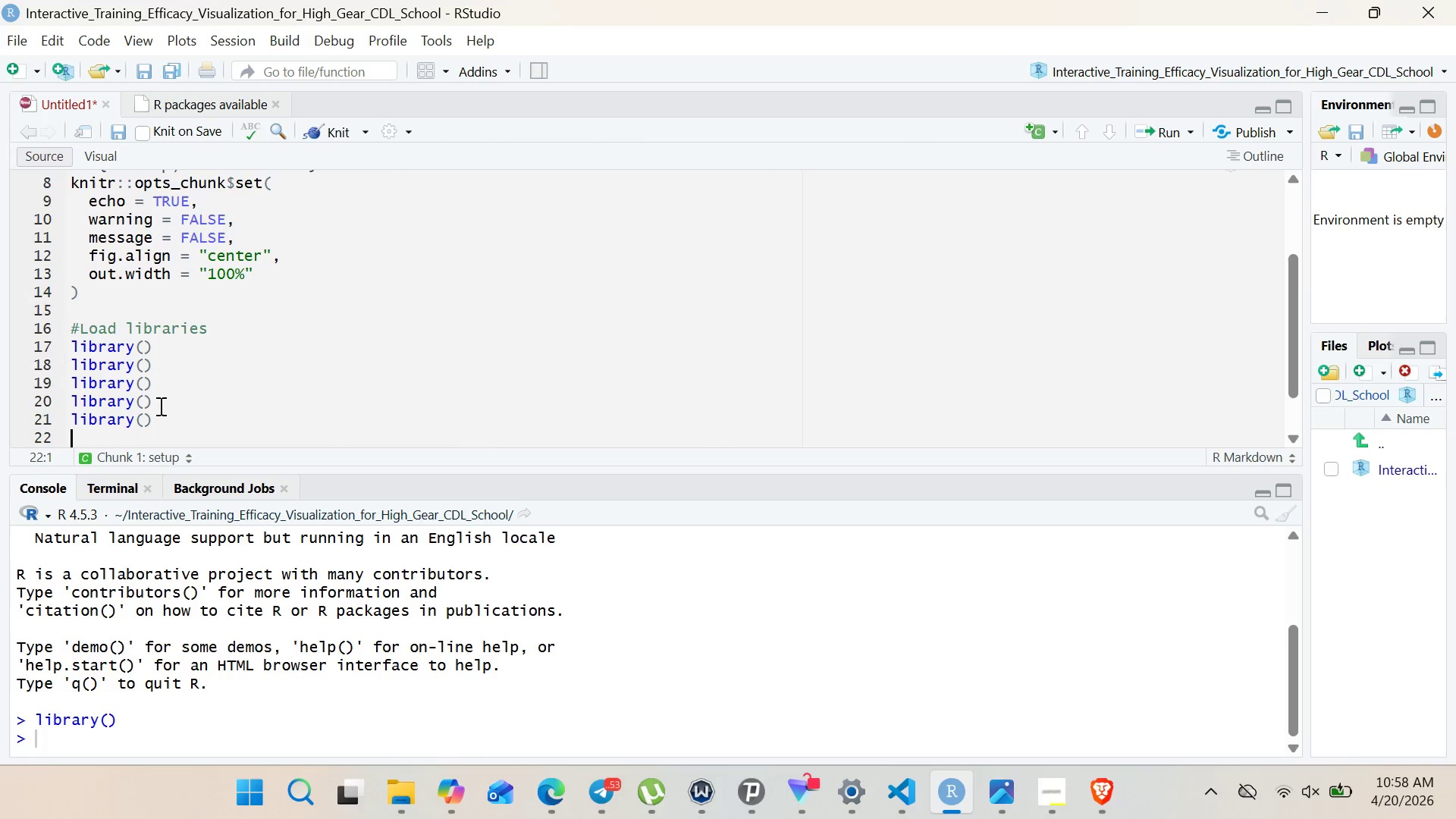 
key(Control+V)
 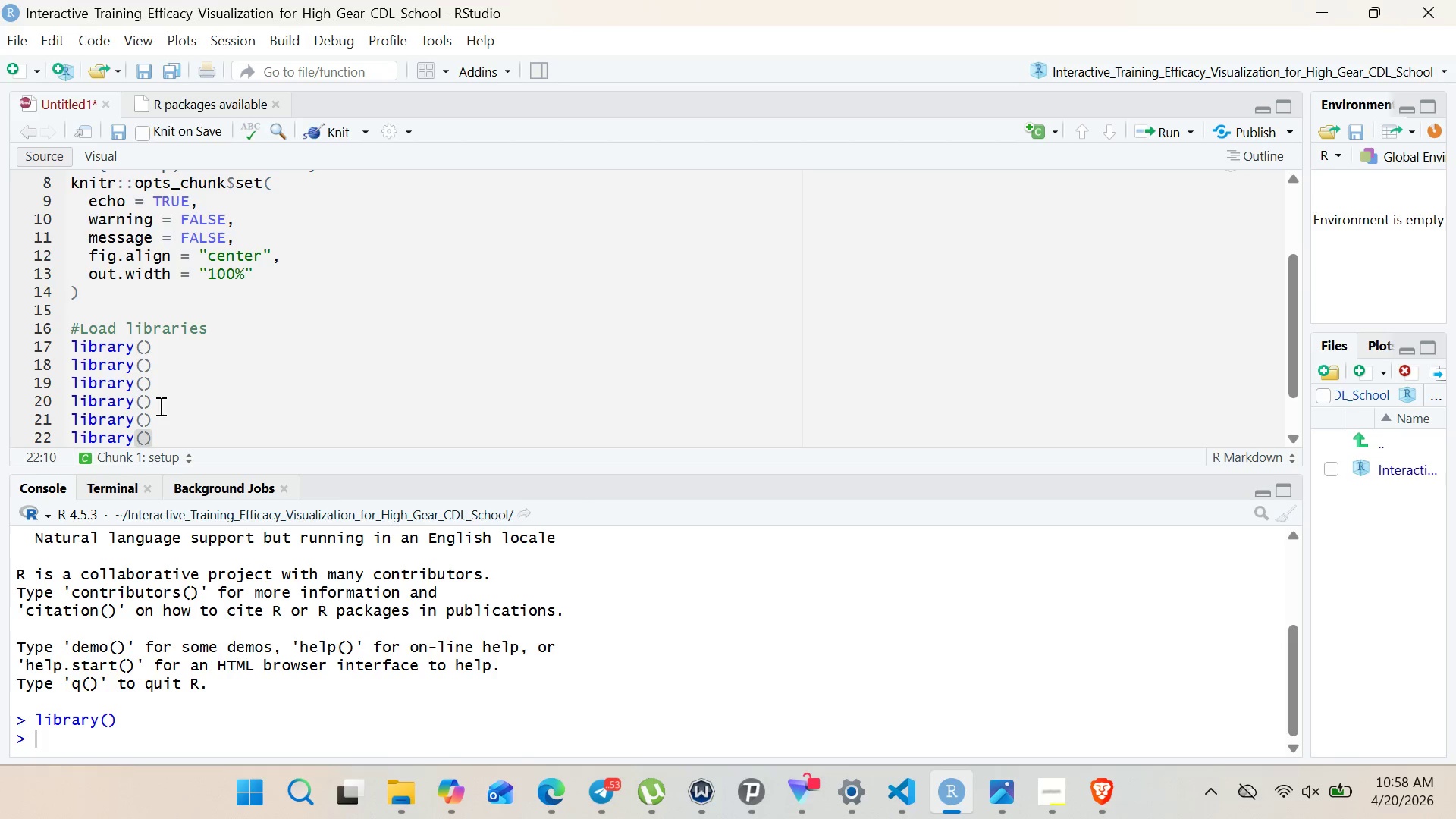 
key(Enter)
 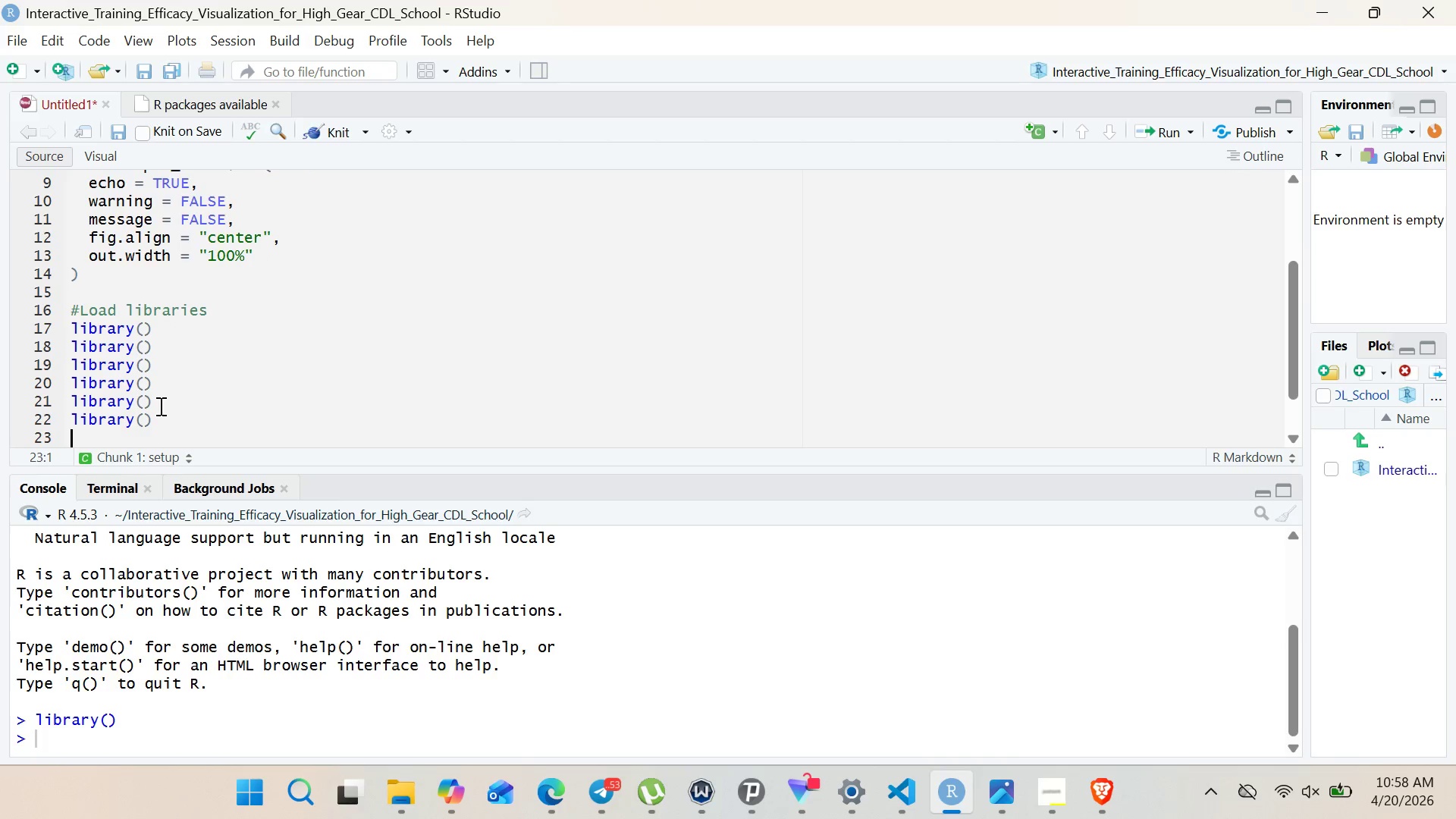 
key(Control+V)
 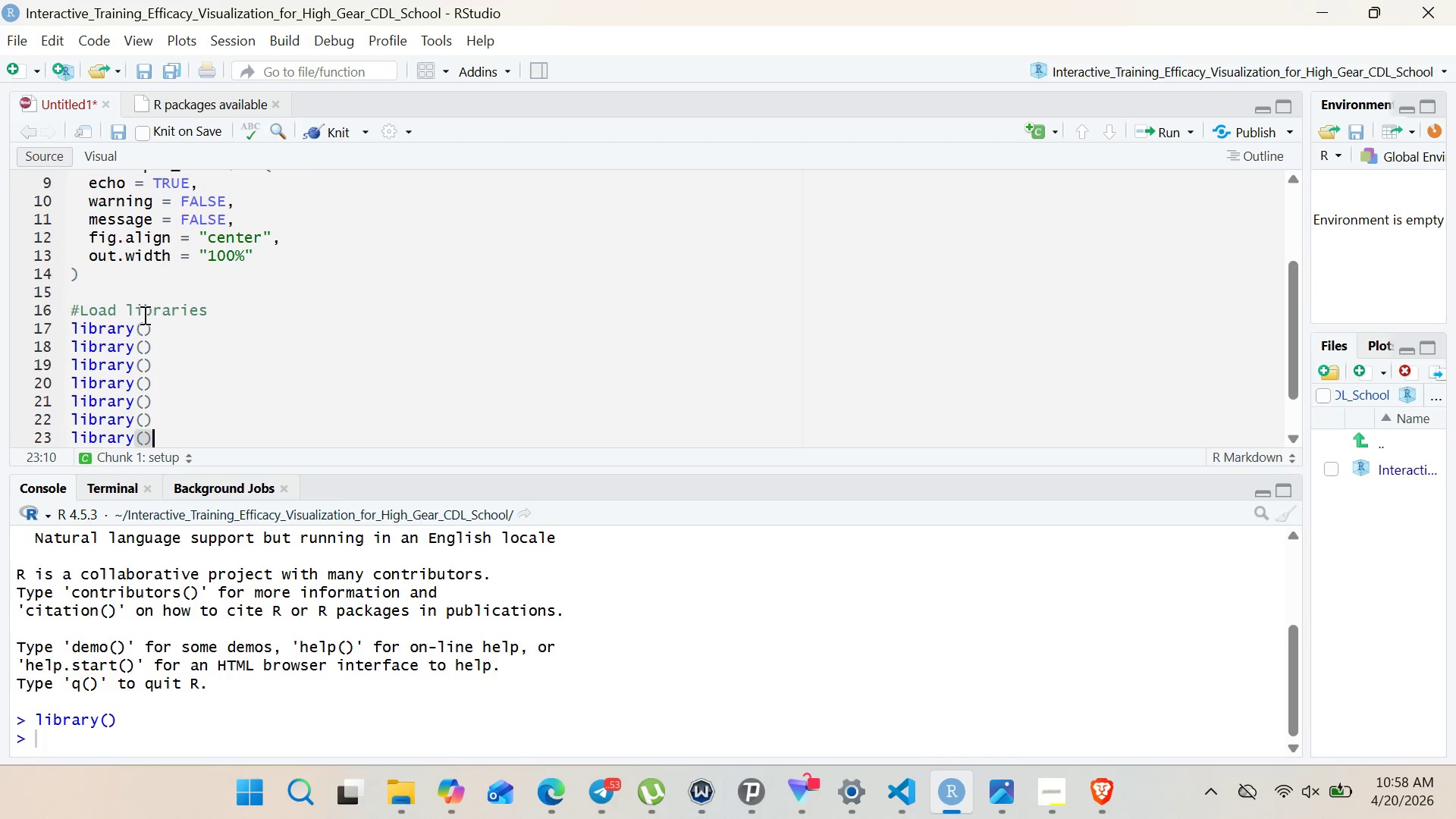 
left_click([136, 320])
 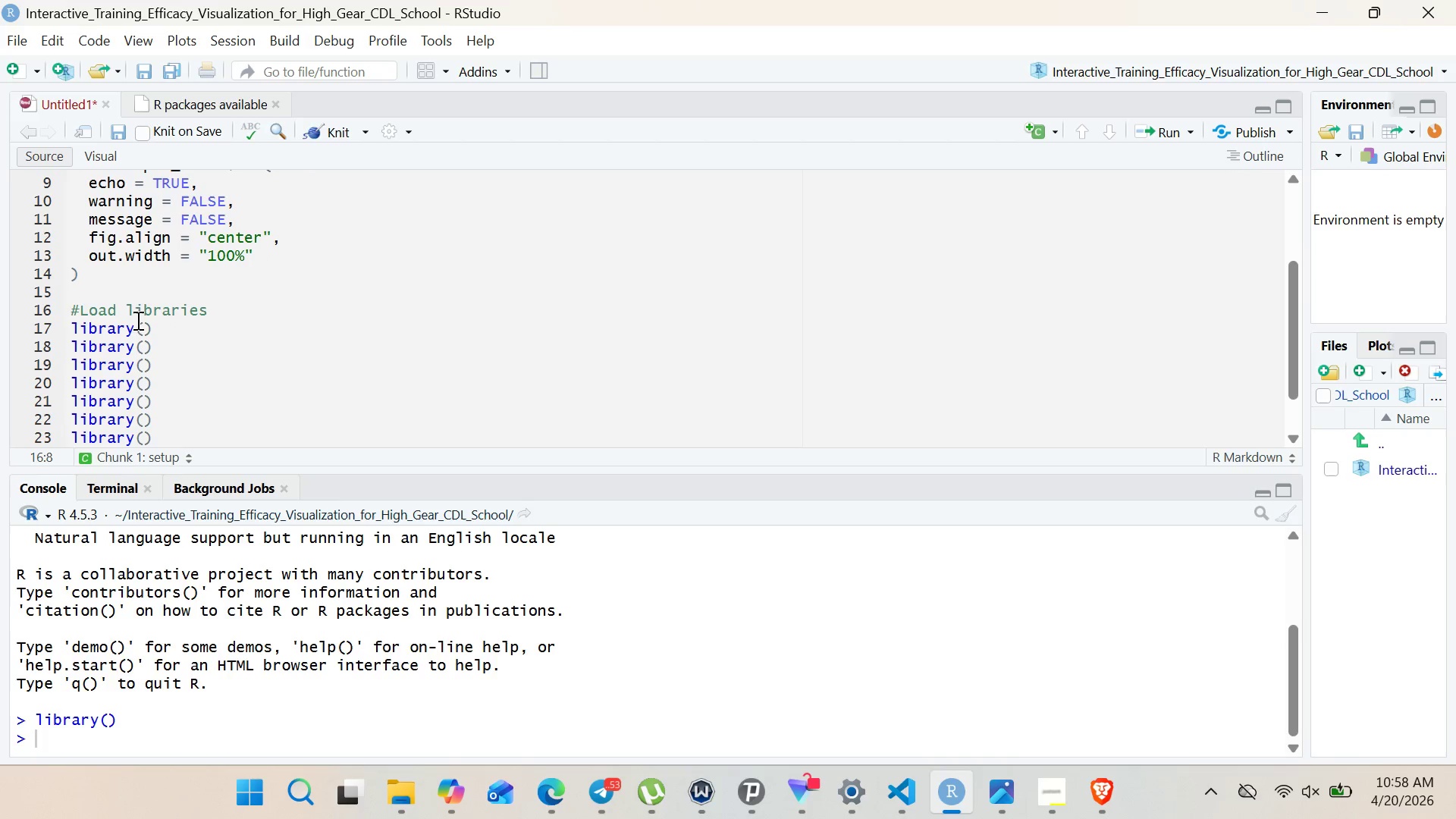 
type(tidy)
 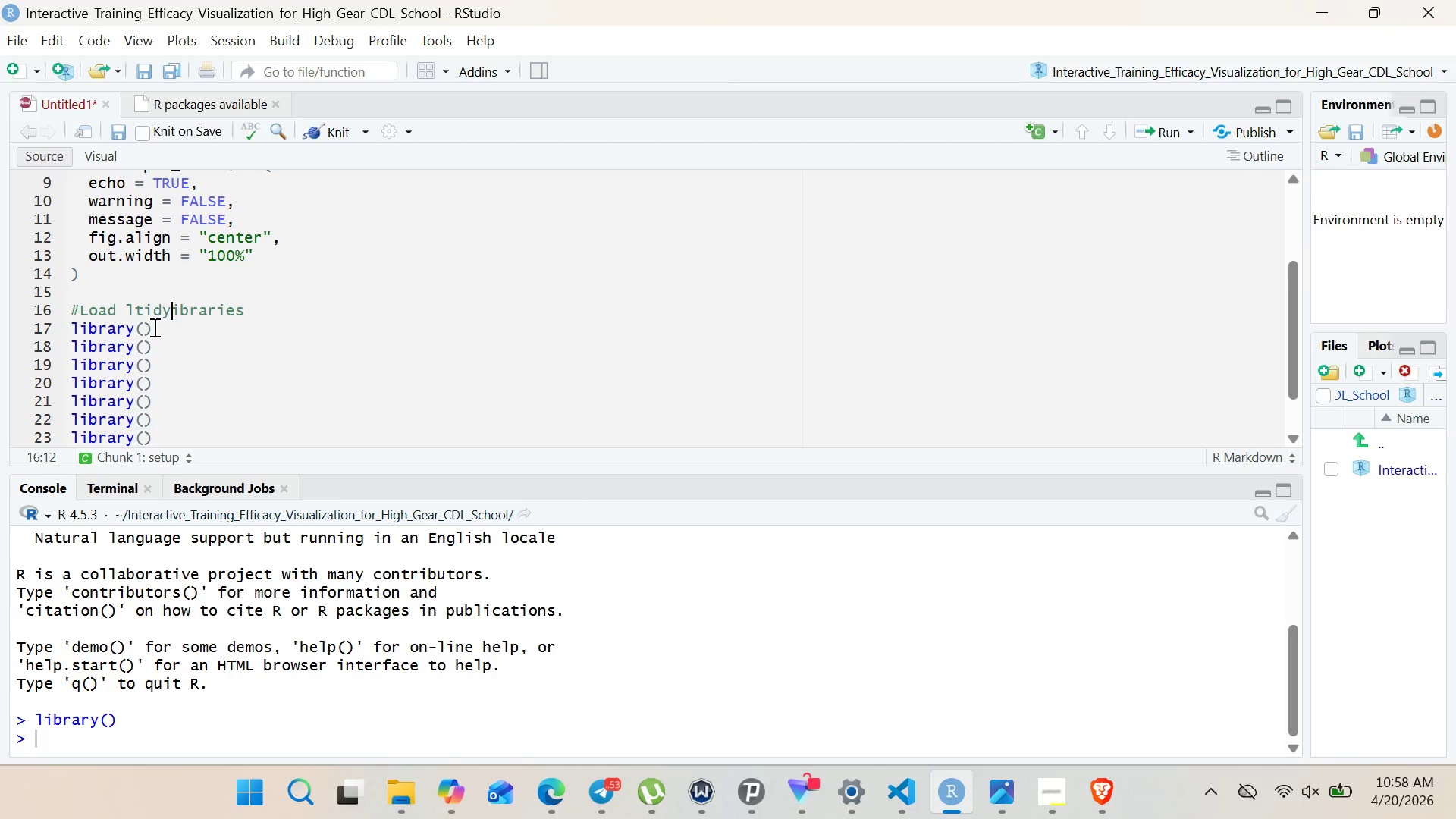 
key(Control+Z)
 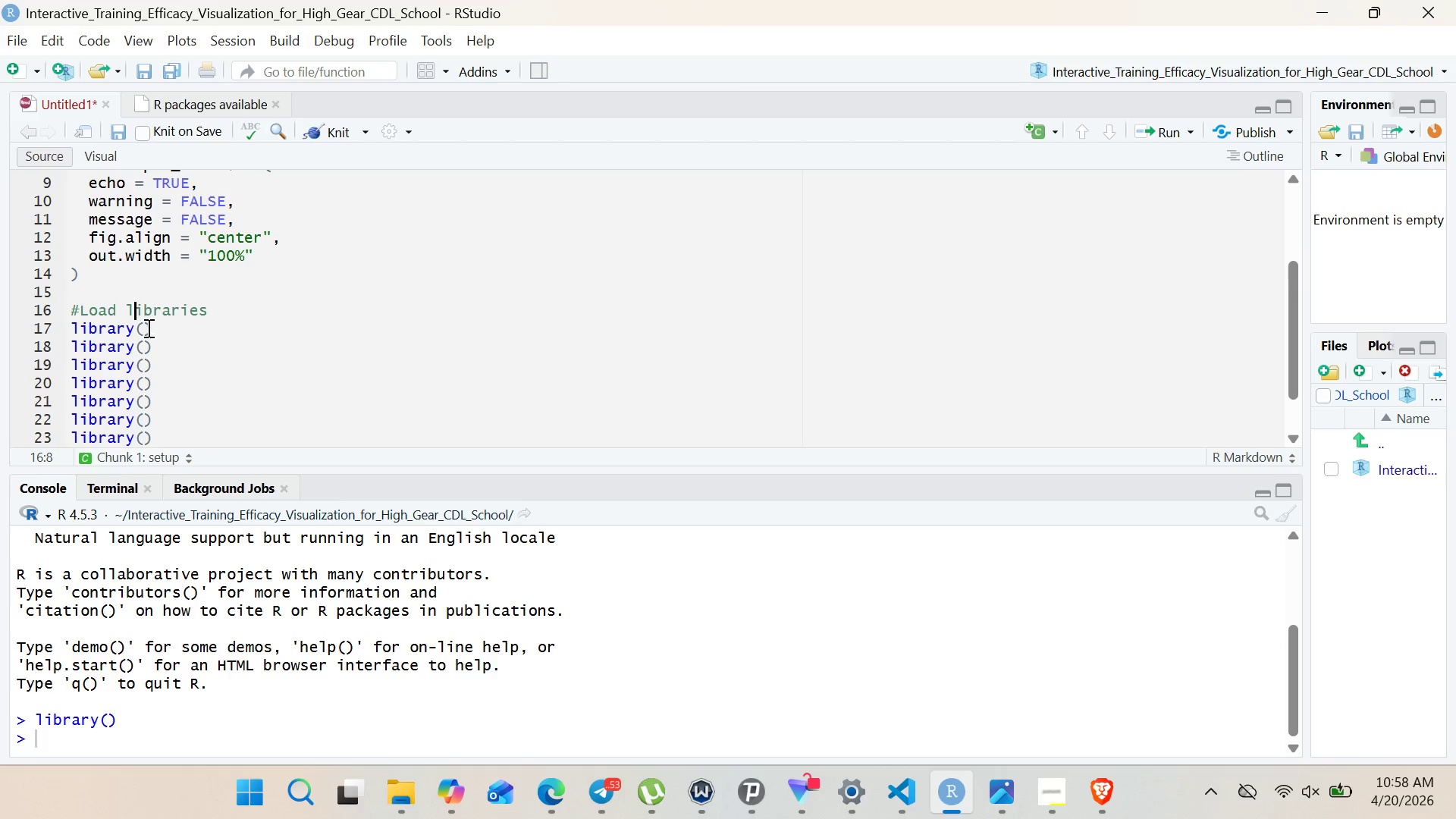 
left_click([146, 328])
 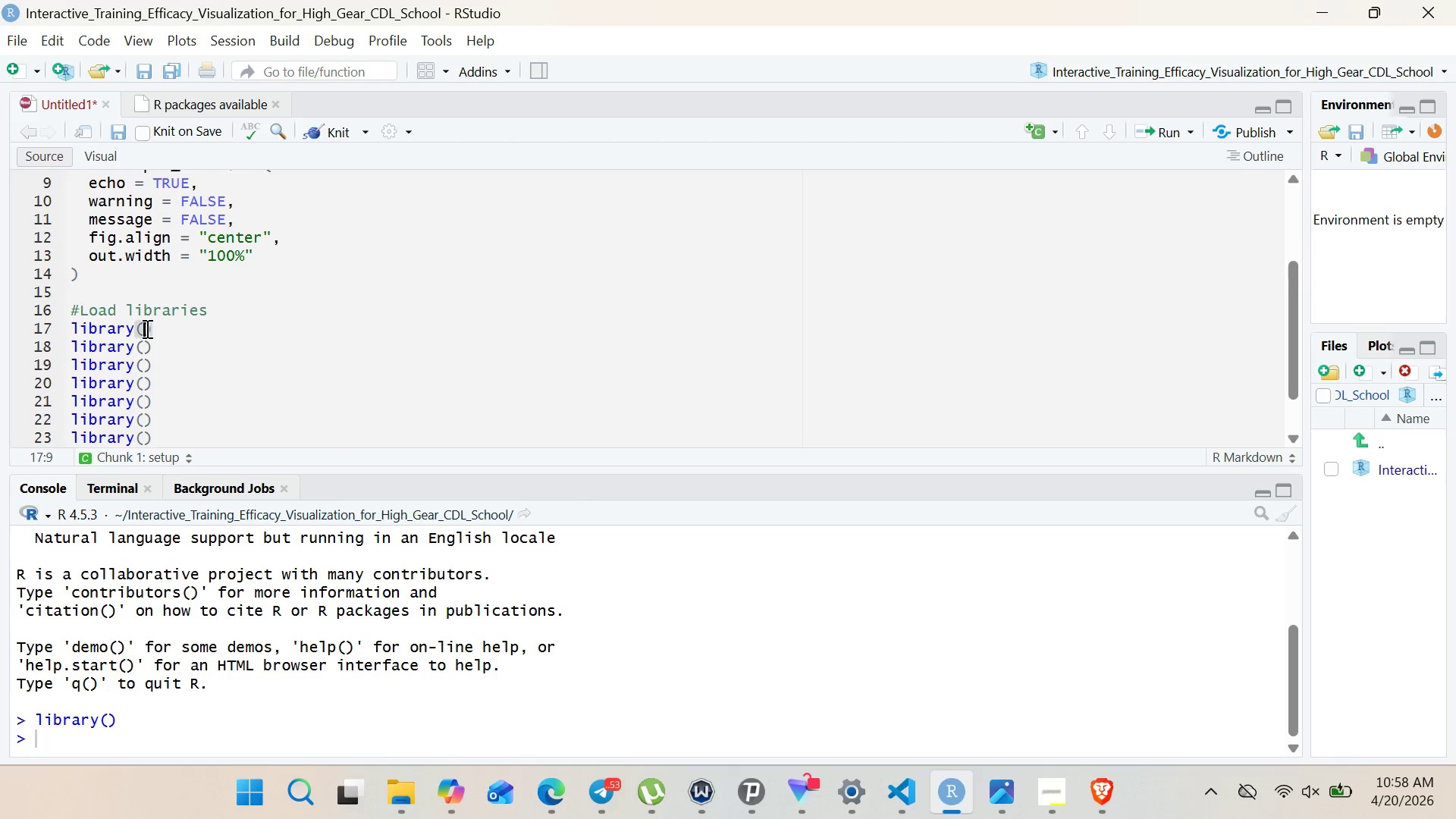 
type(tidyvere)
 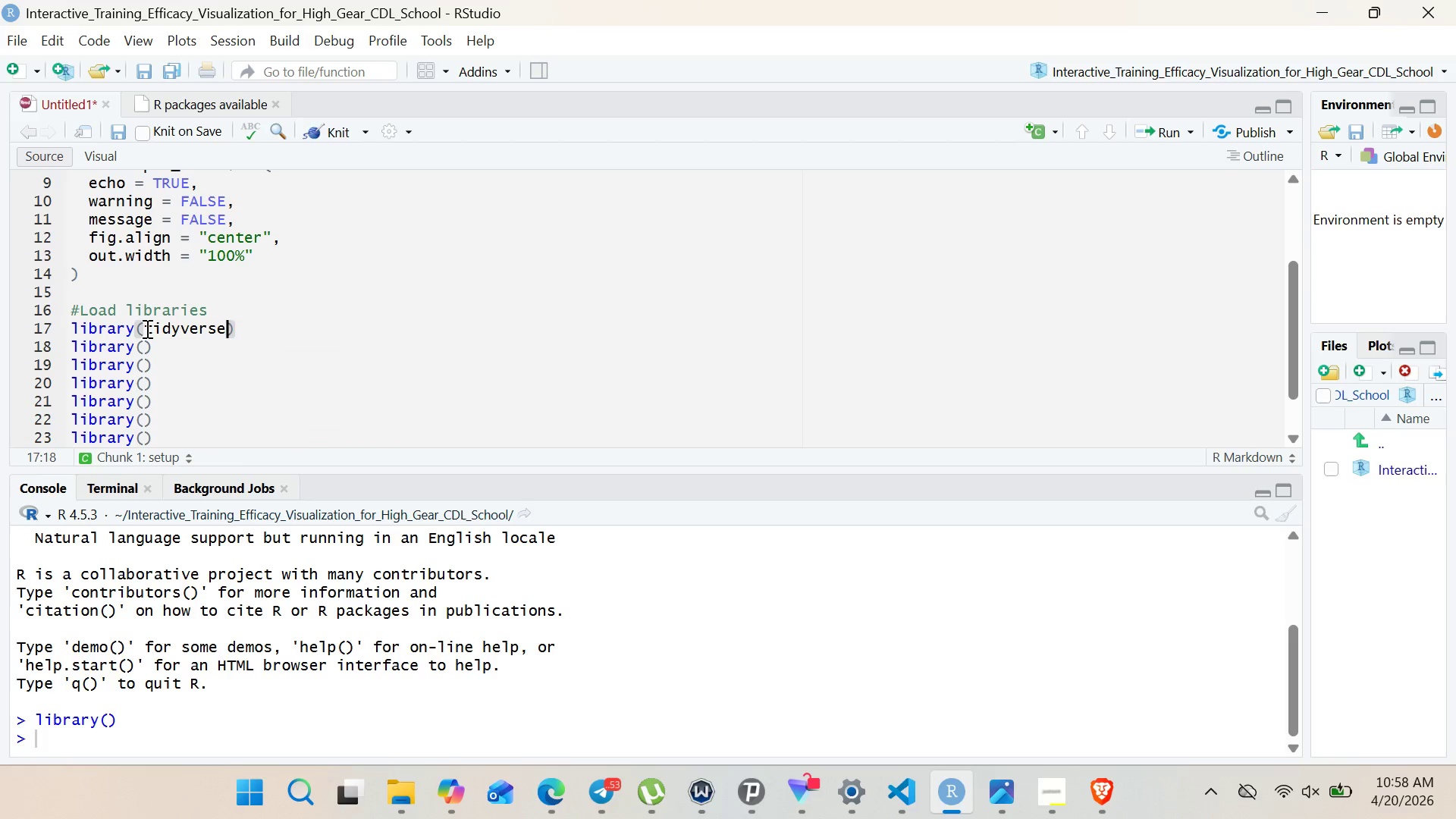 
hold_key(key=S, duration=0.33)
 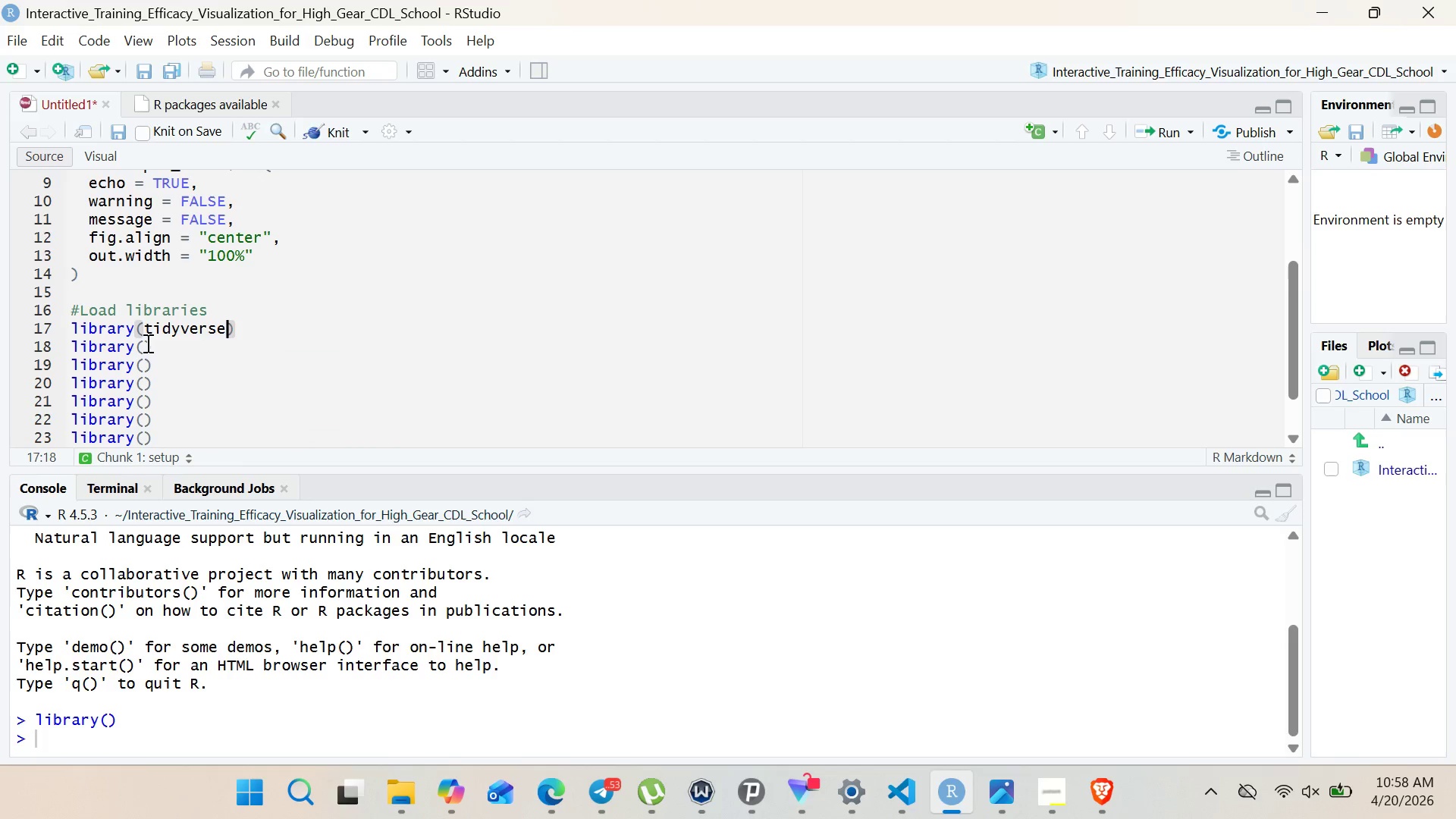 
left_click([144, 346])
 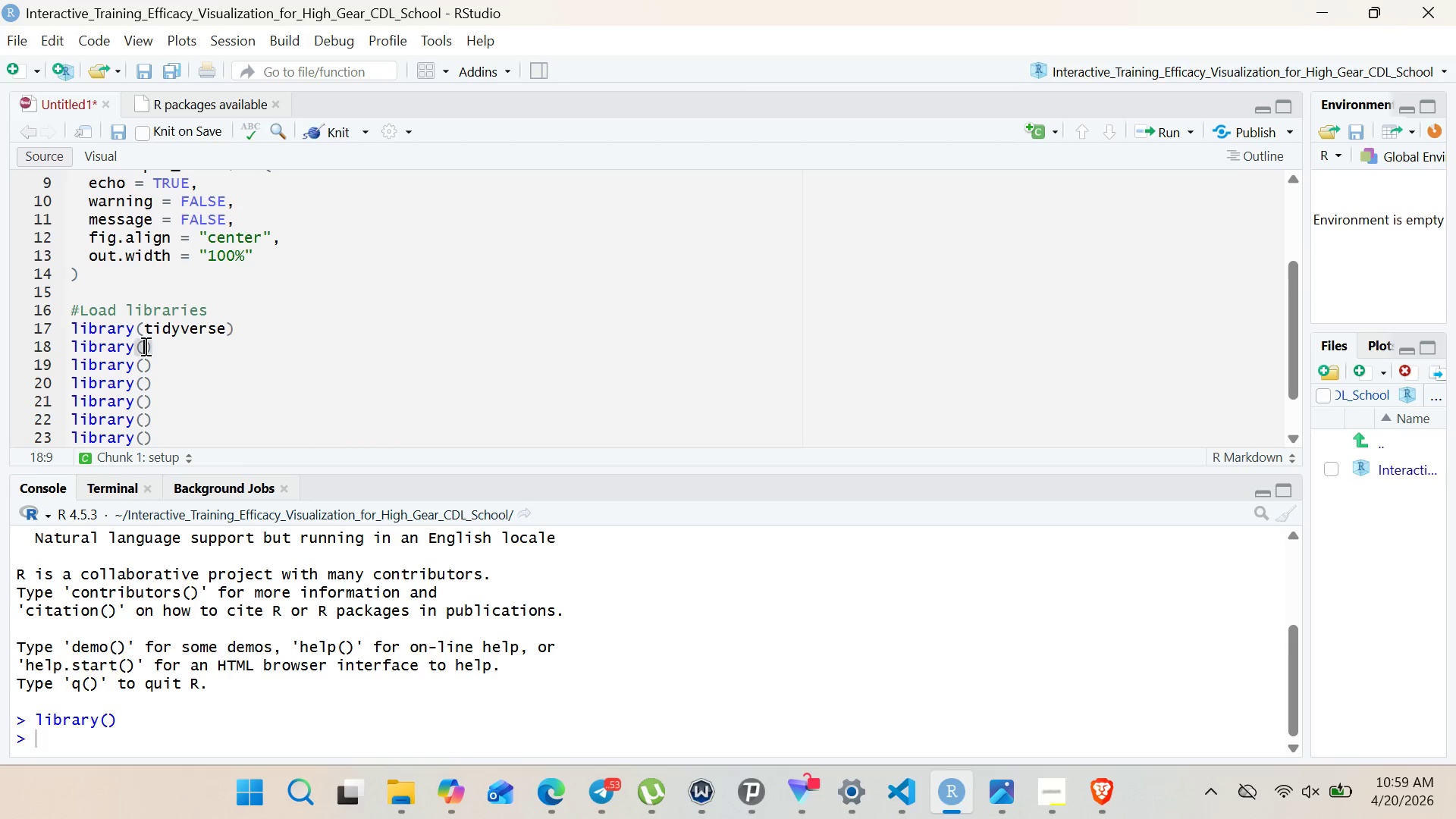 
type(plotly)
 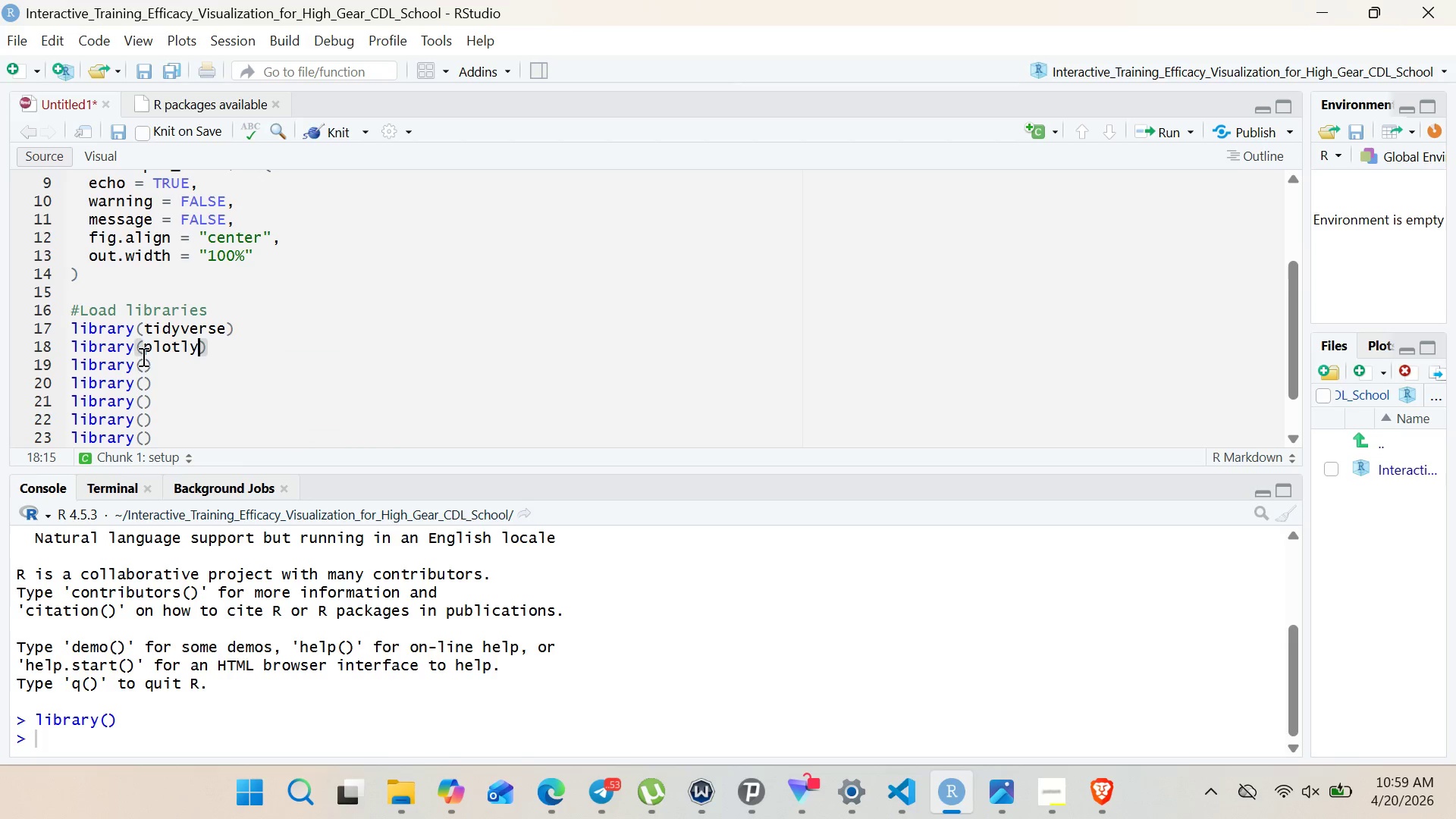 
left_click([143, 365])
 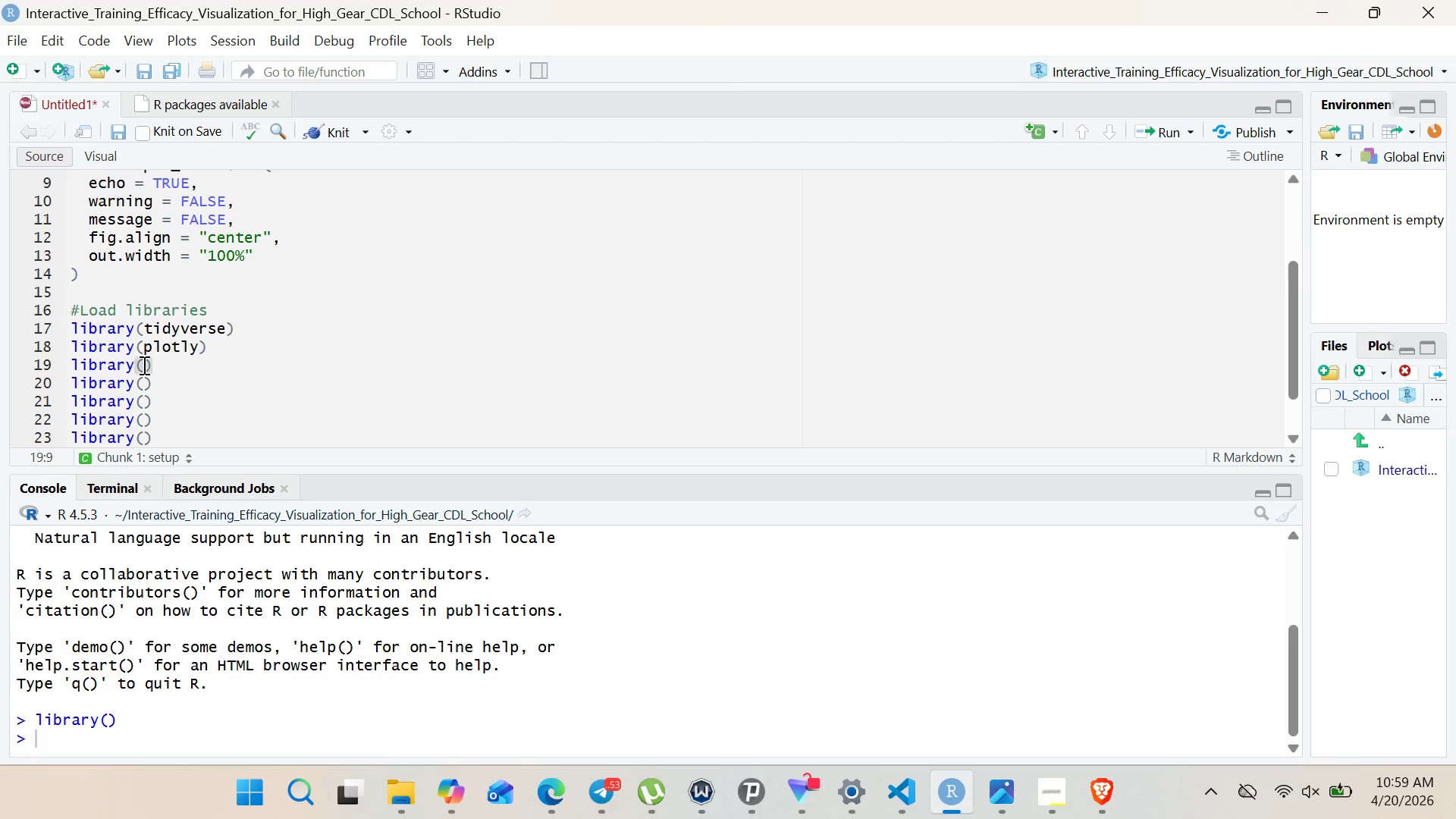 
type(DT)
 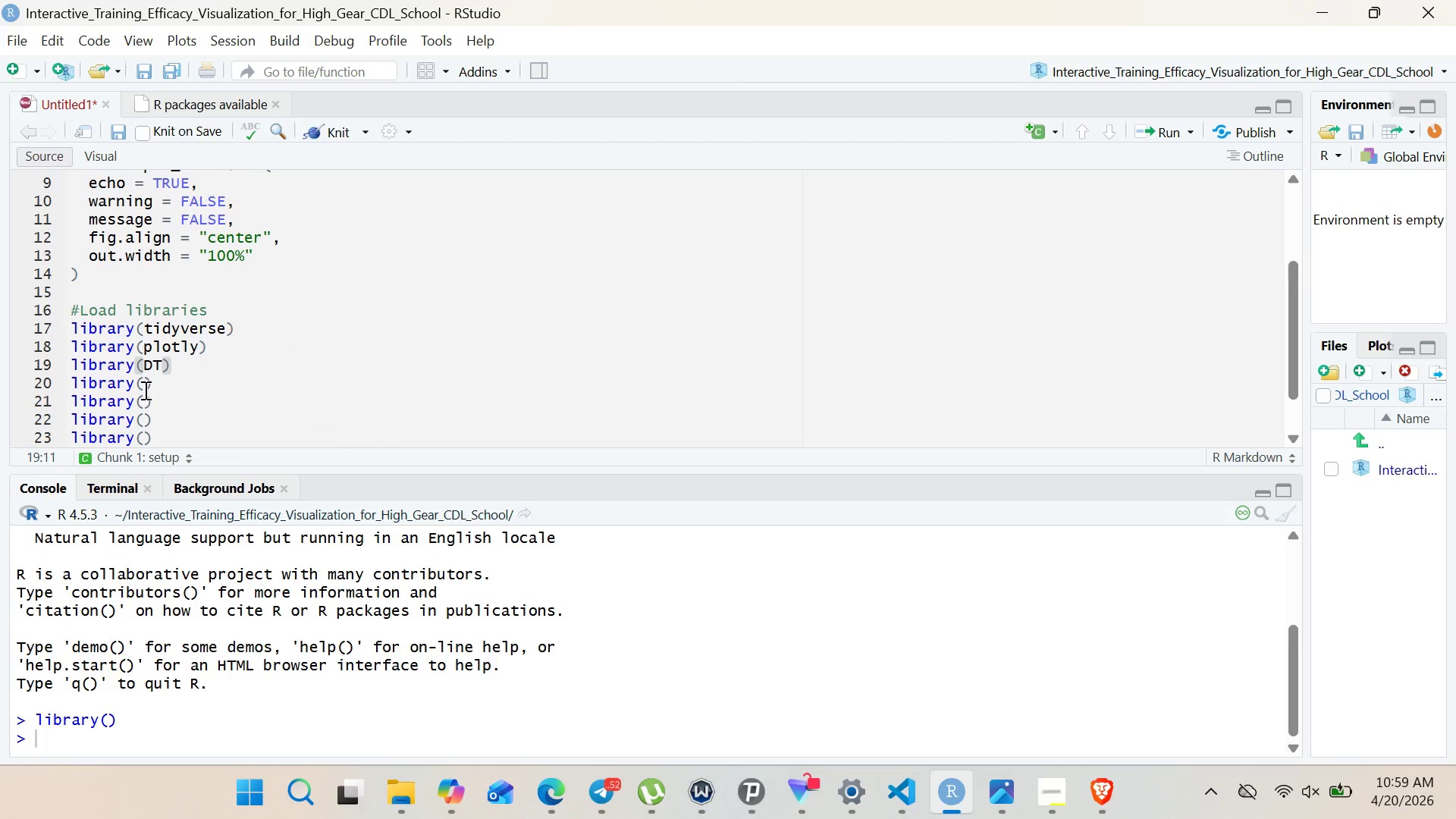 
left_click([144, 391])
 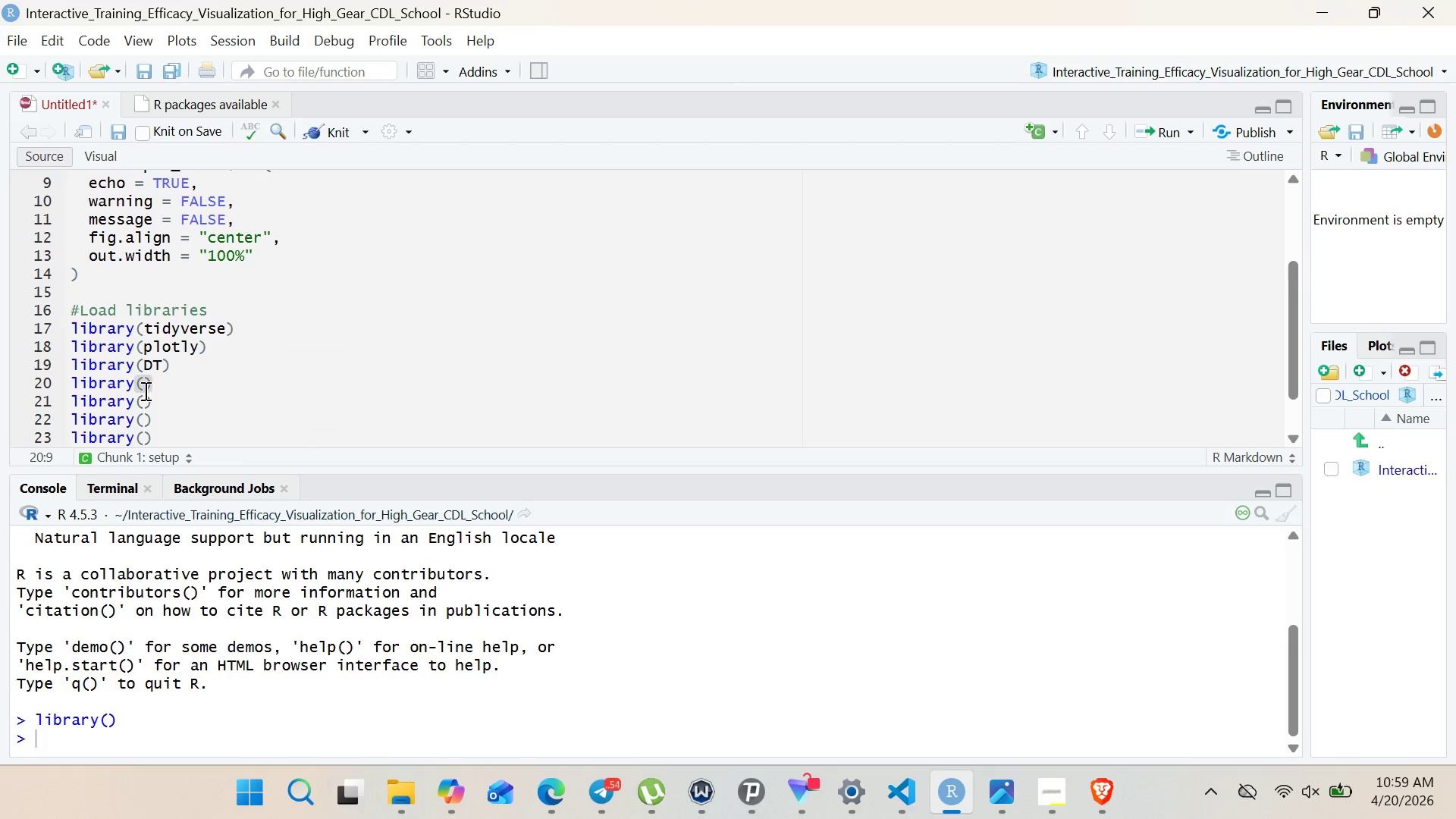 
type(scales)
 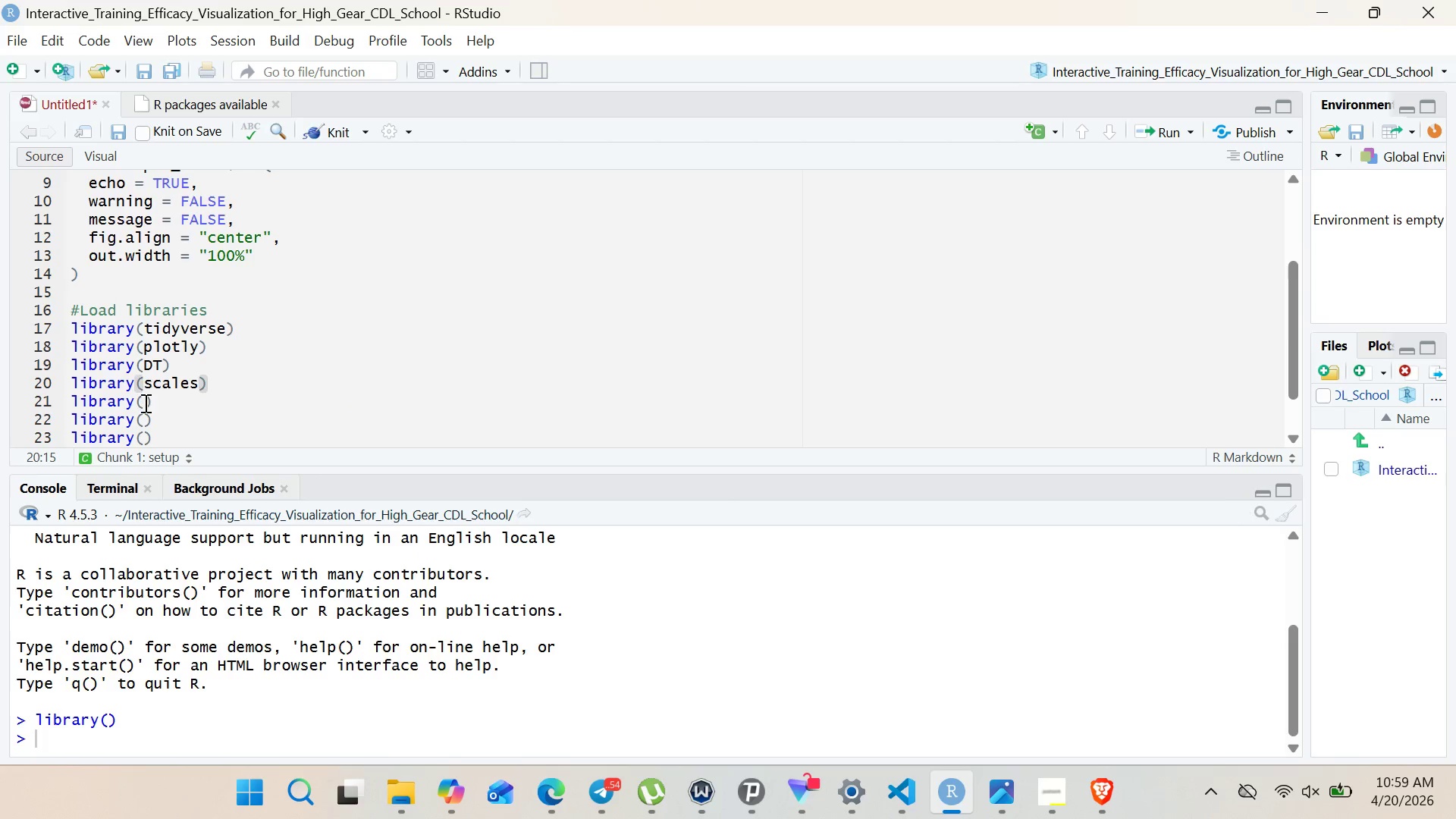 
left_click([144, 403])
 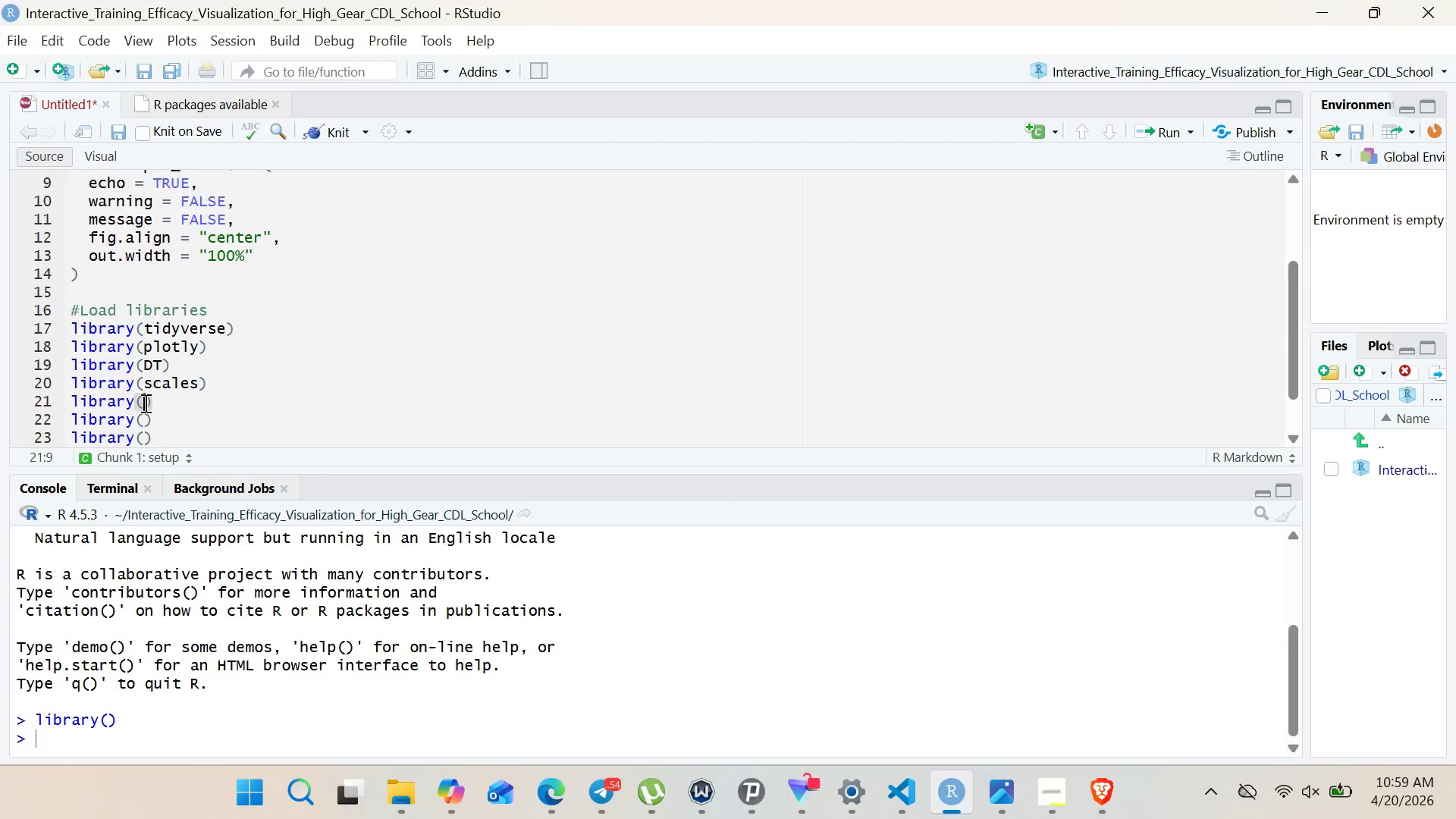 
type(viridis)
 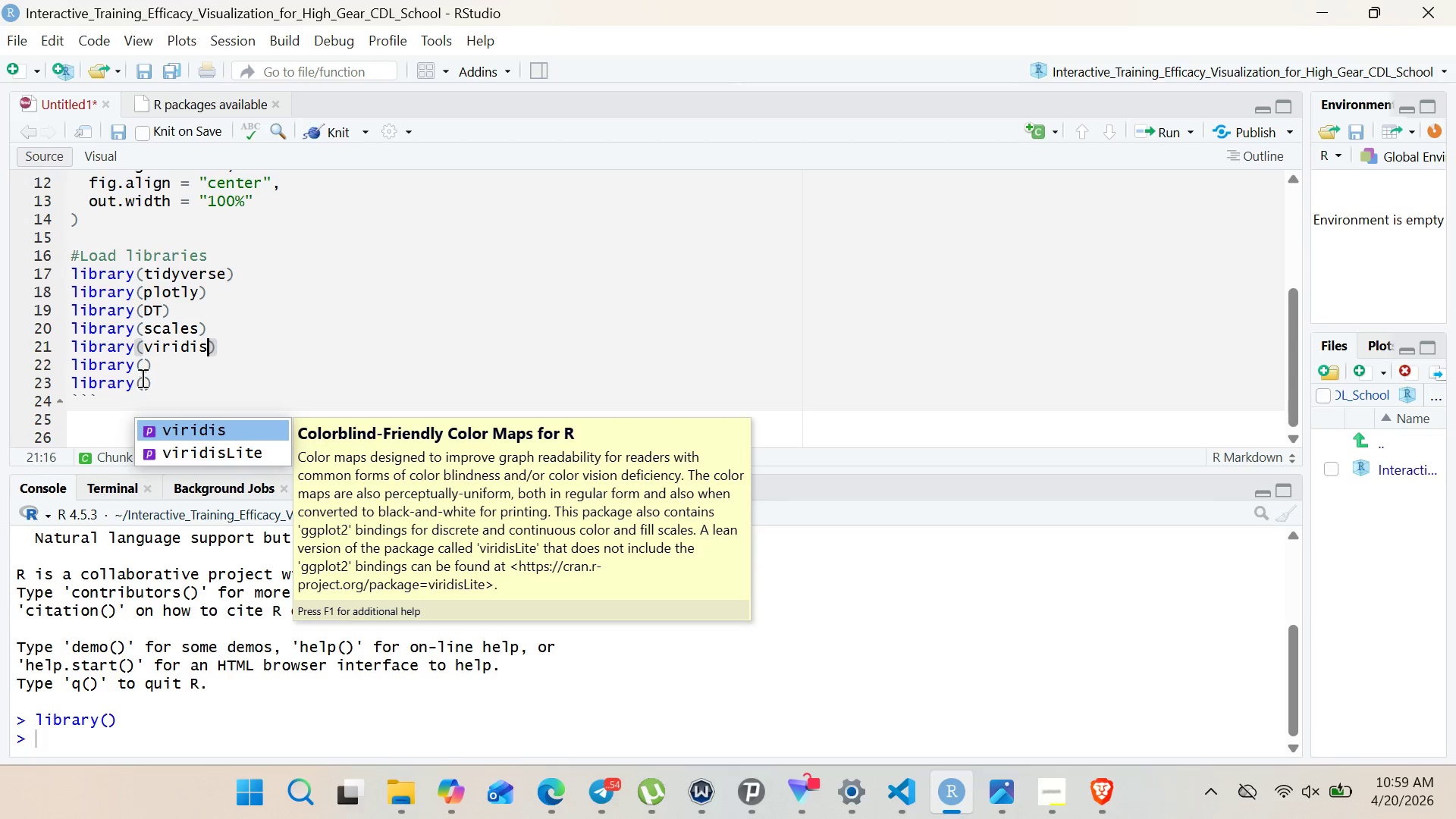 
left_click([143, 365])
 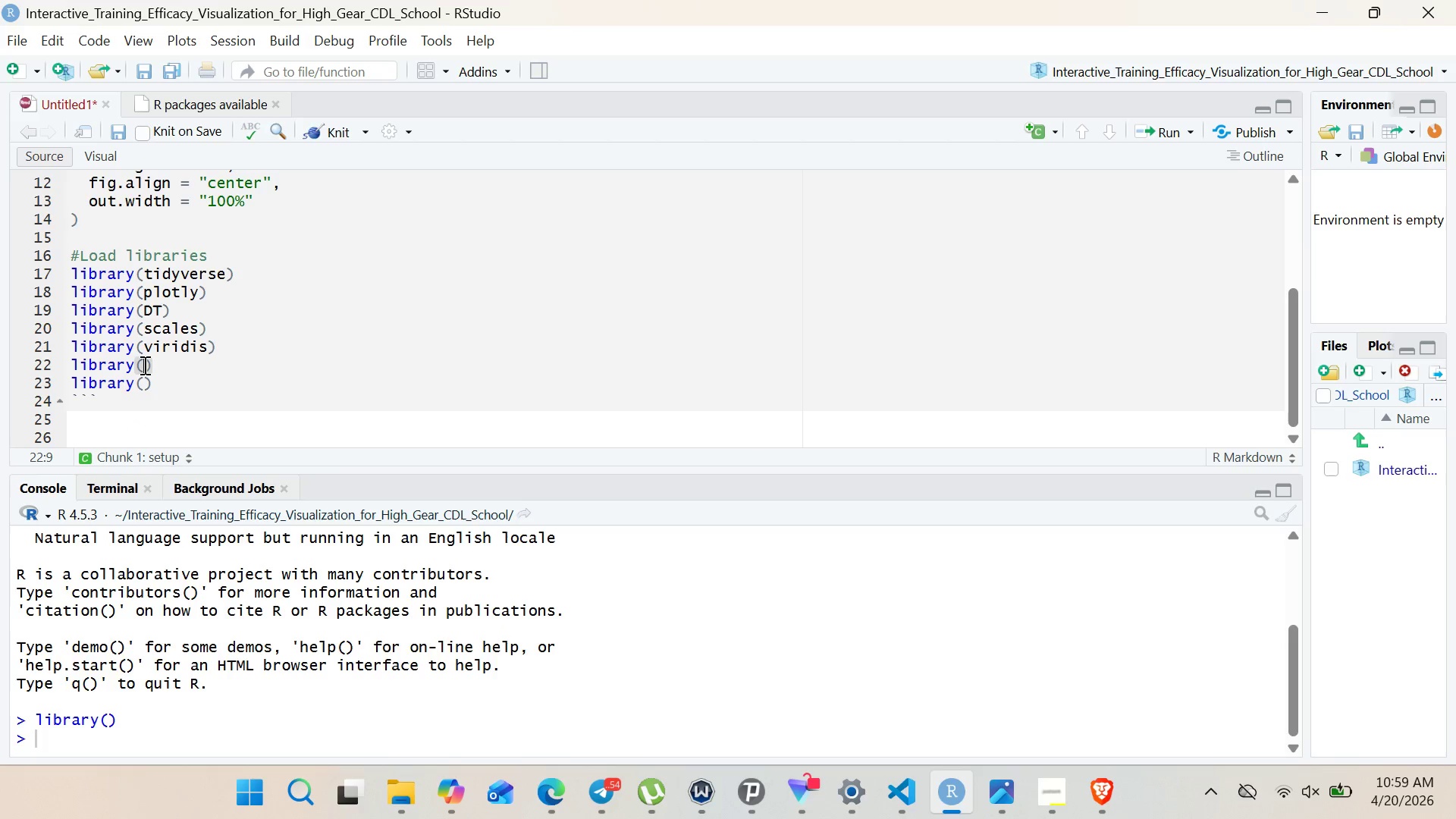 
type(kni)
 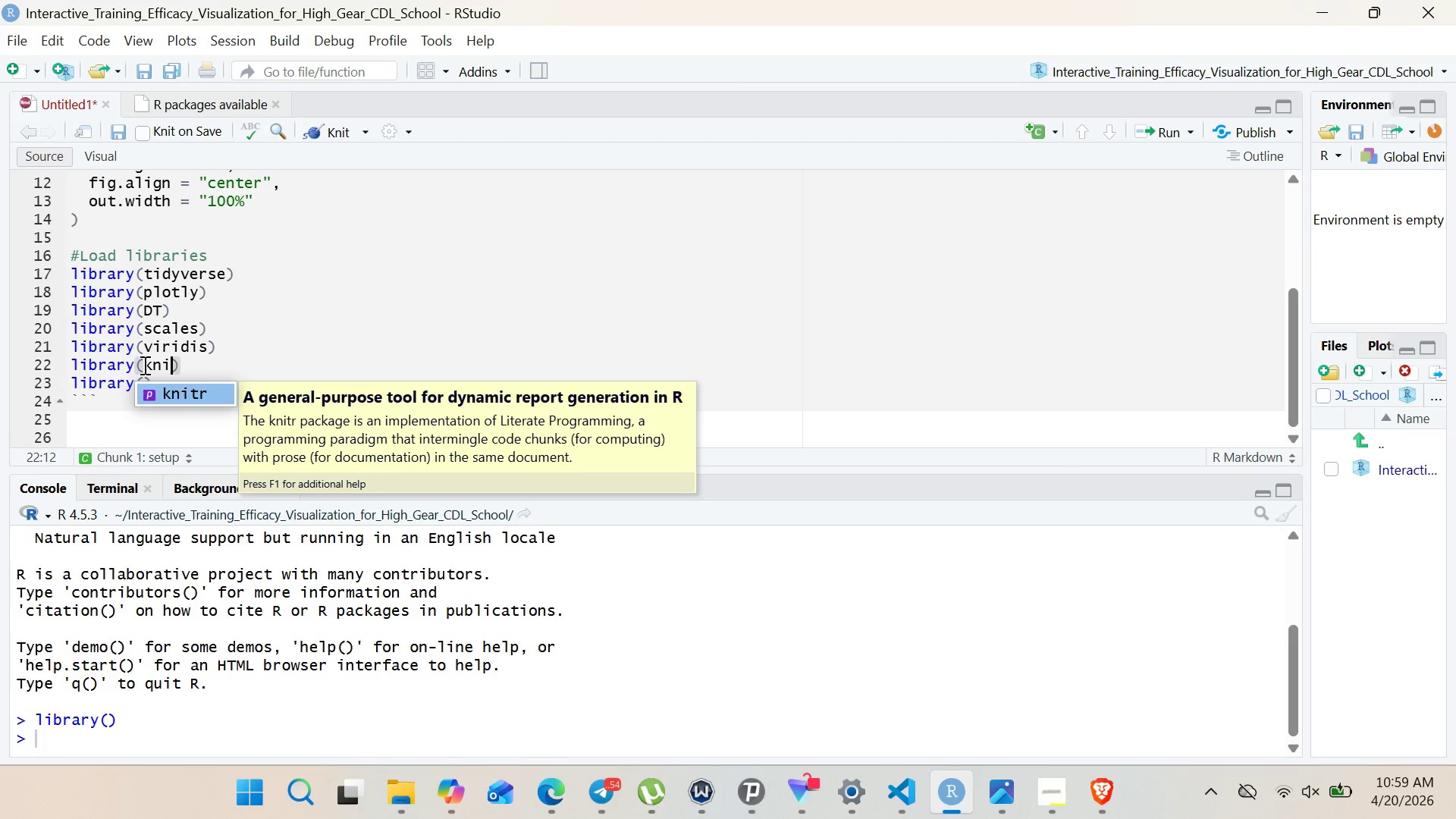 
key(Enter)
 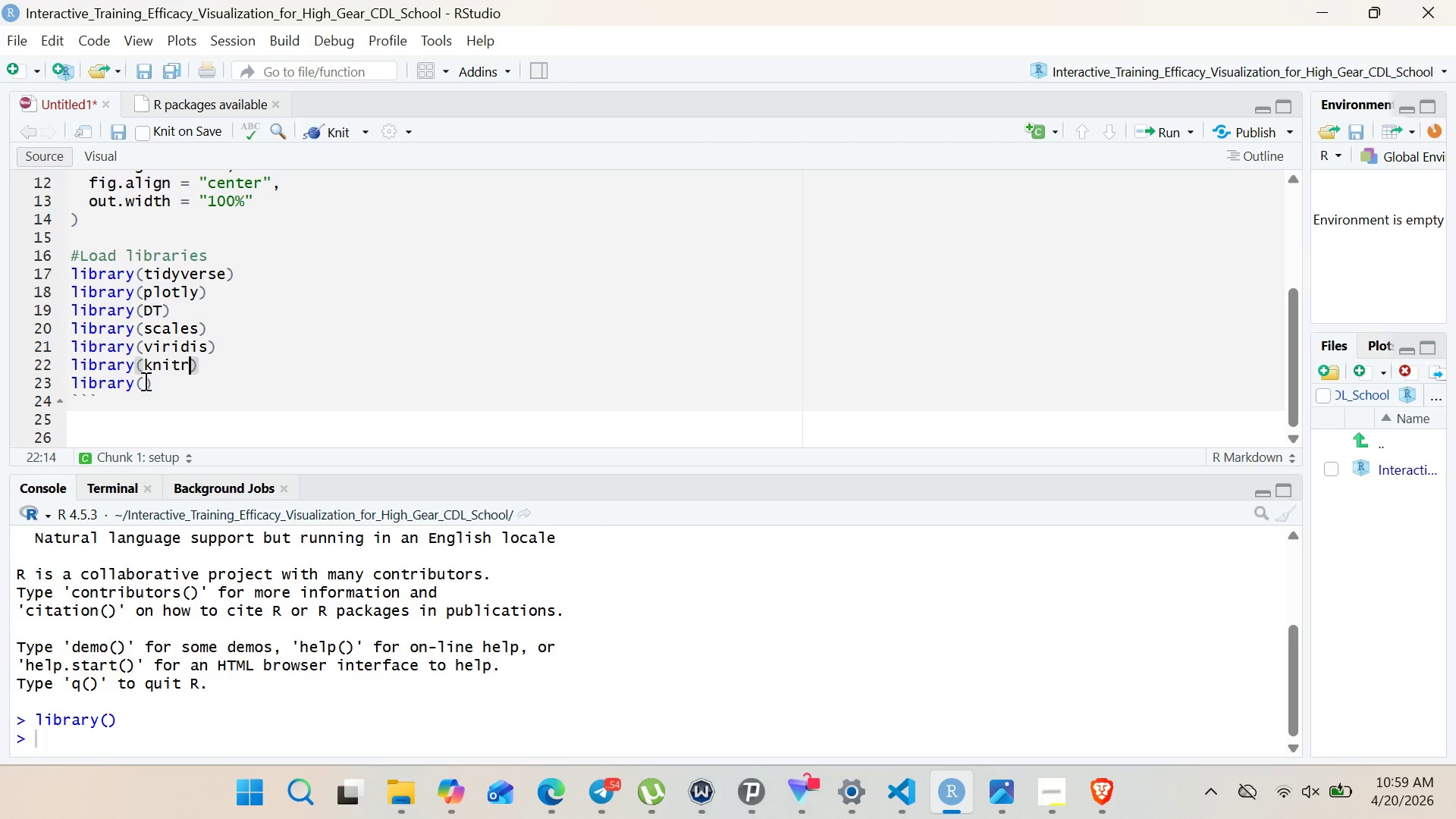 
left_click([144, 381])
 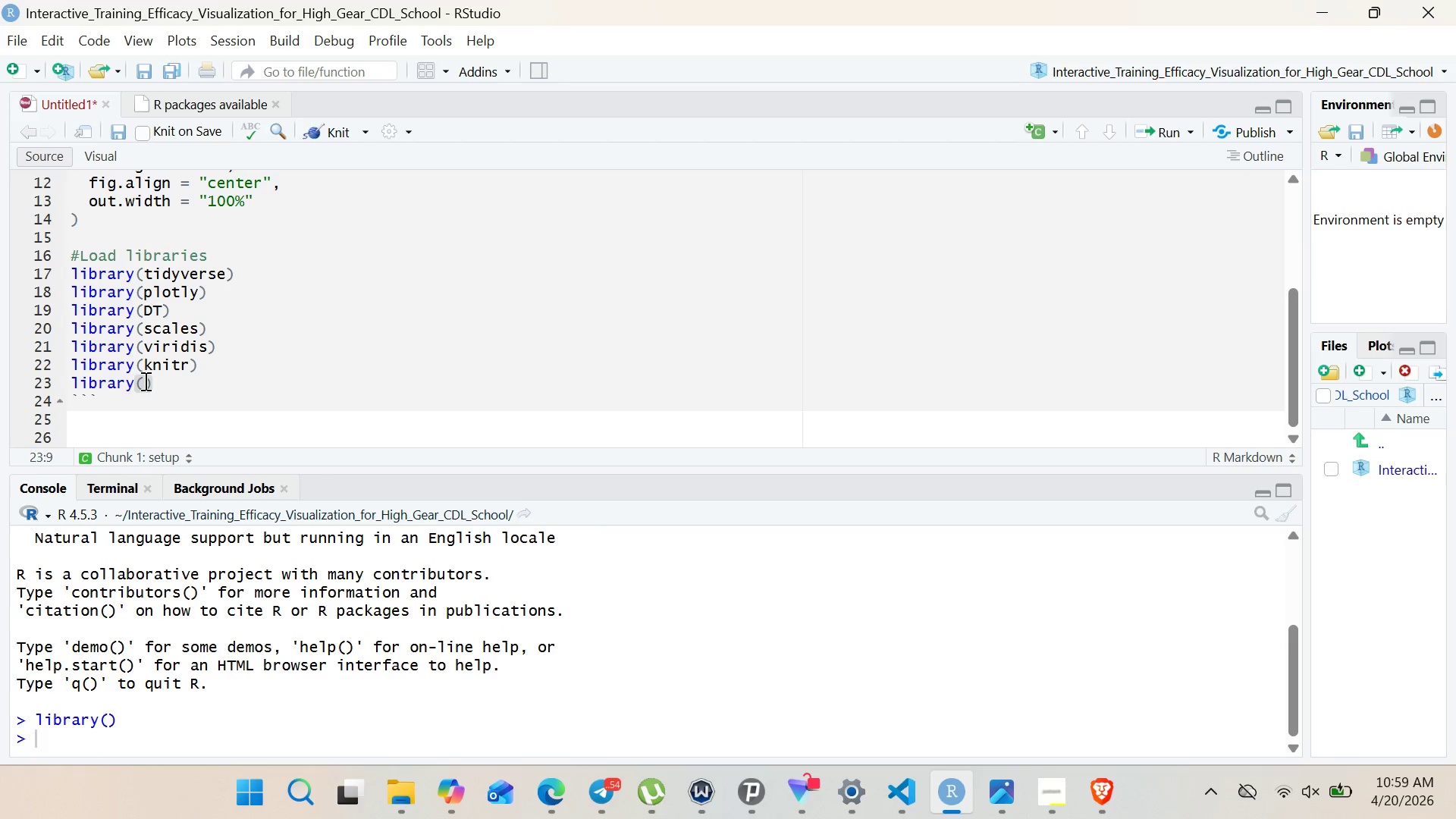 
type(kale)
 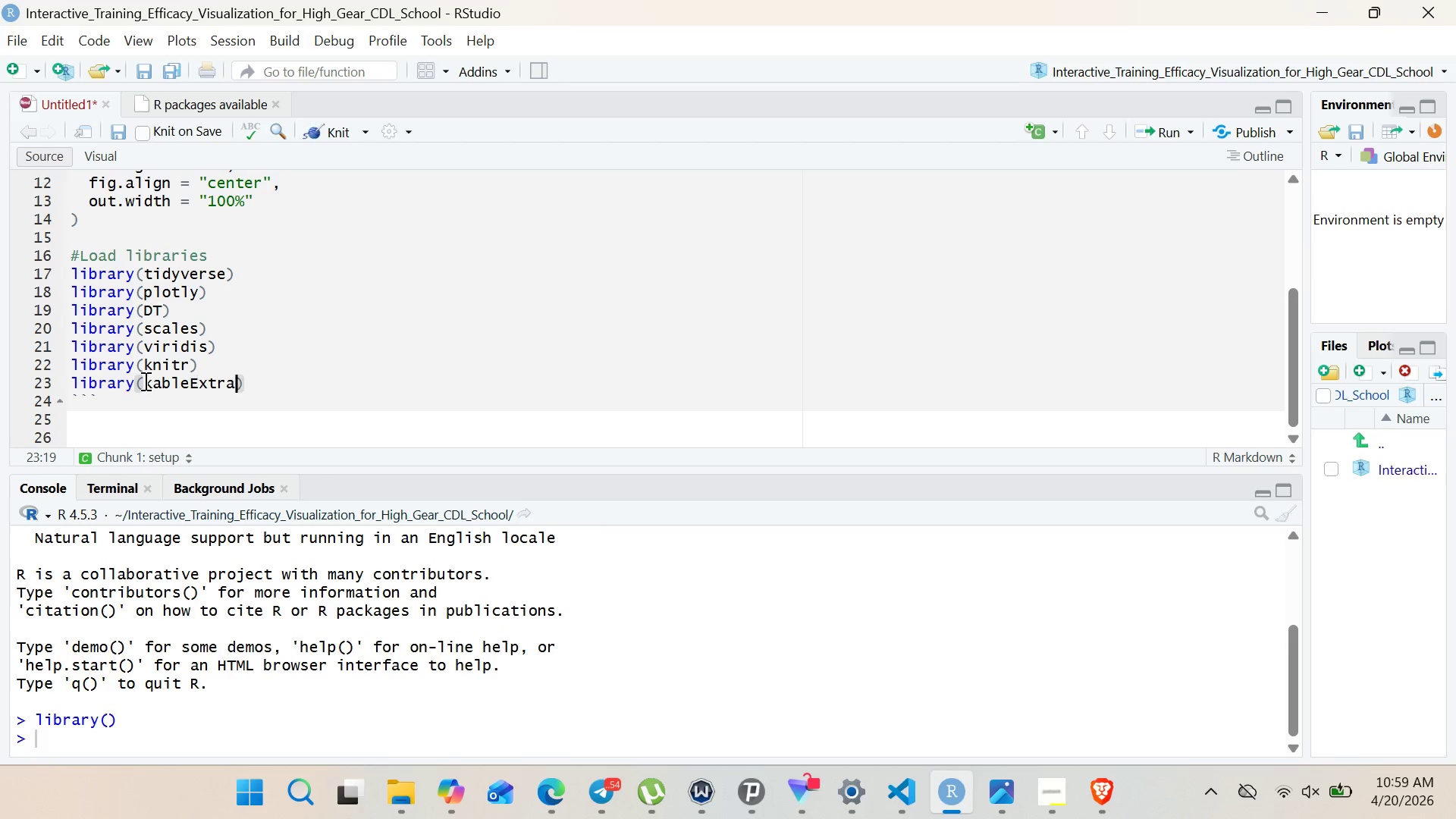 
hold_key(key=B, duration=0.31)
 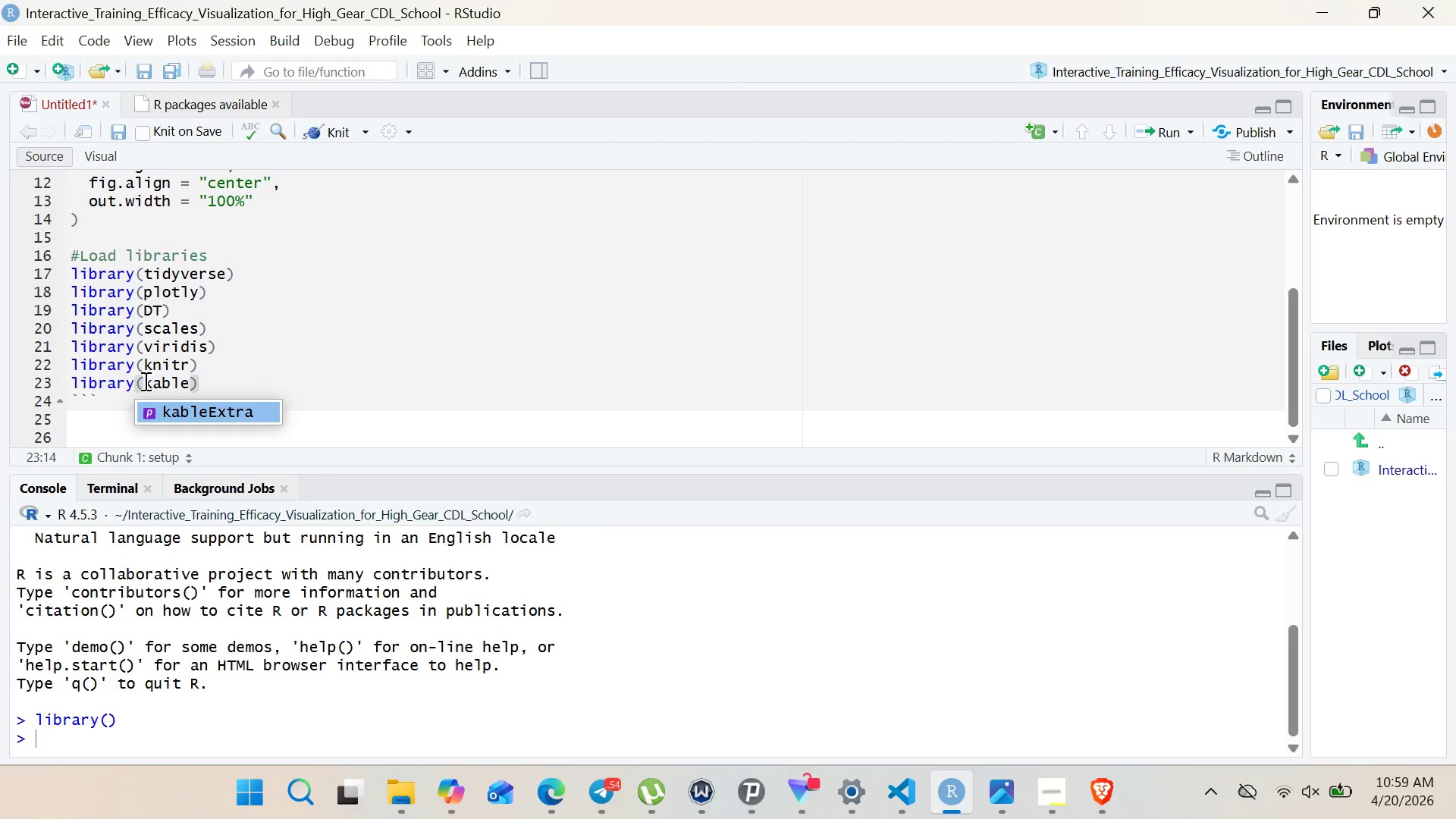 
key(Enter)
 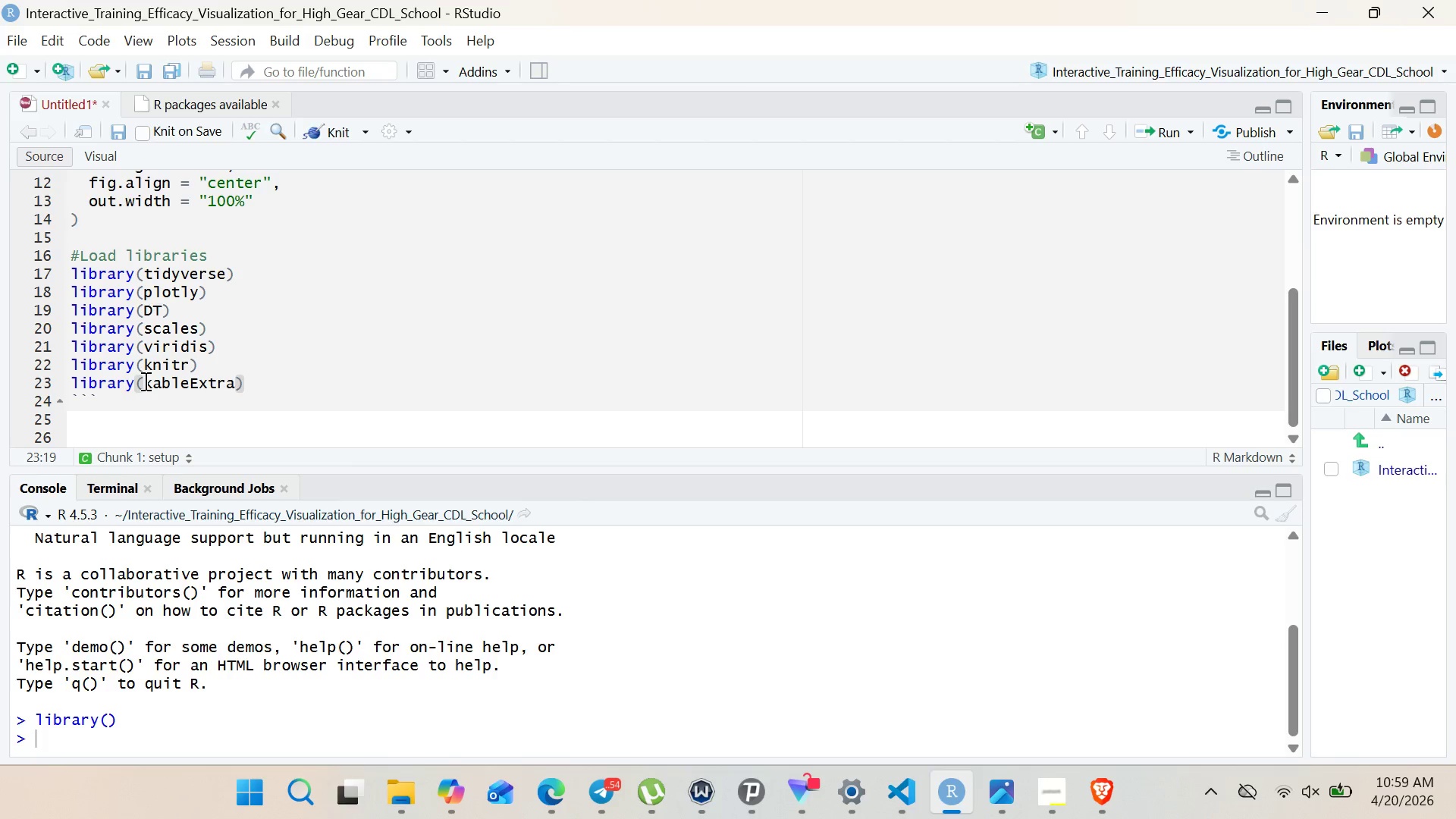 
wait(8.67)
 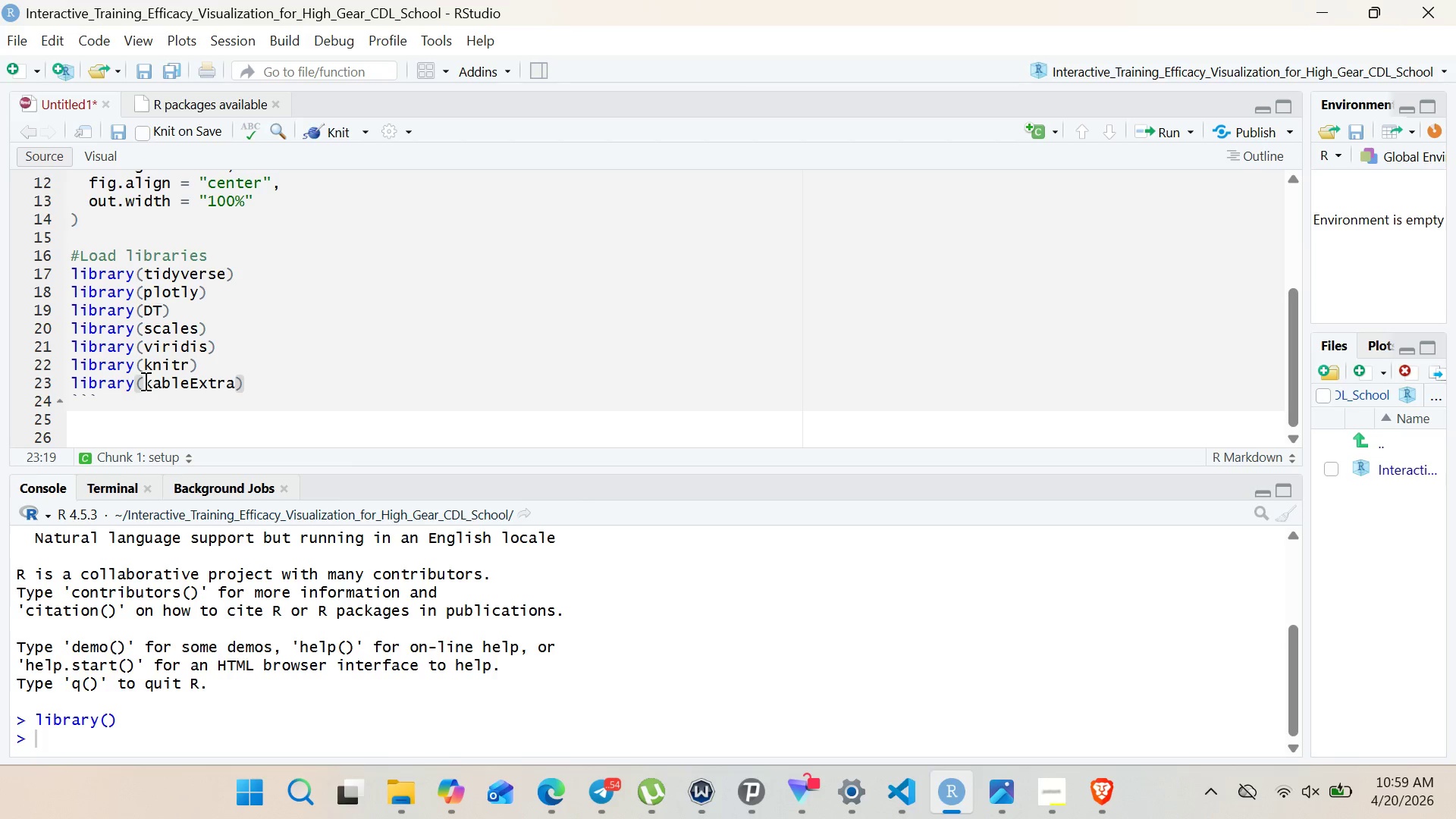 
left_click([136, 433])
 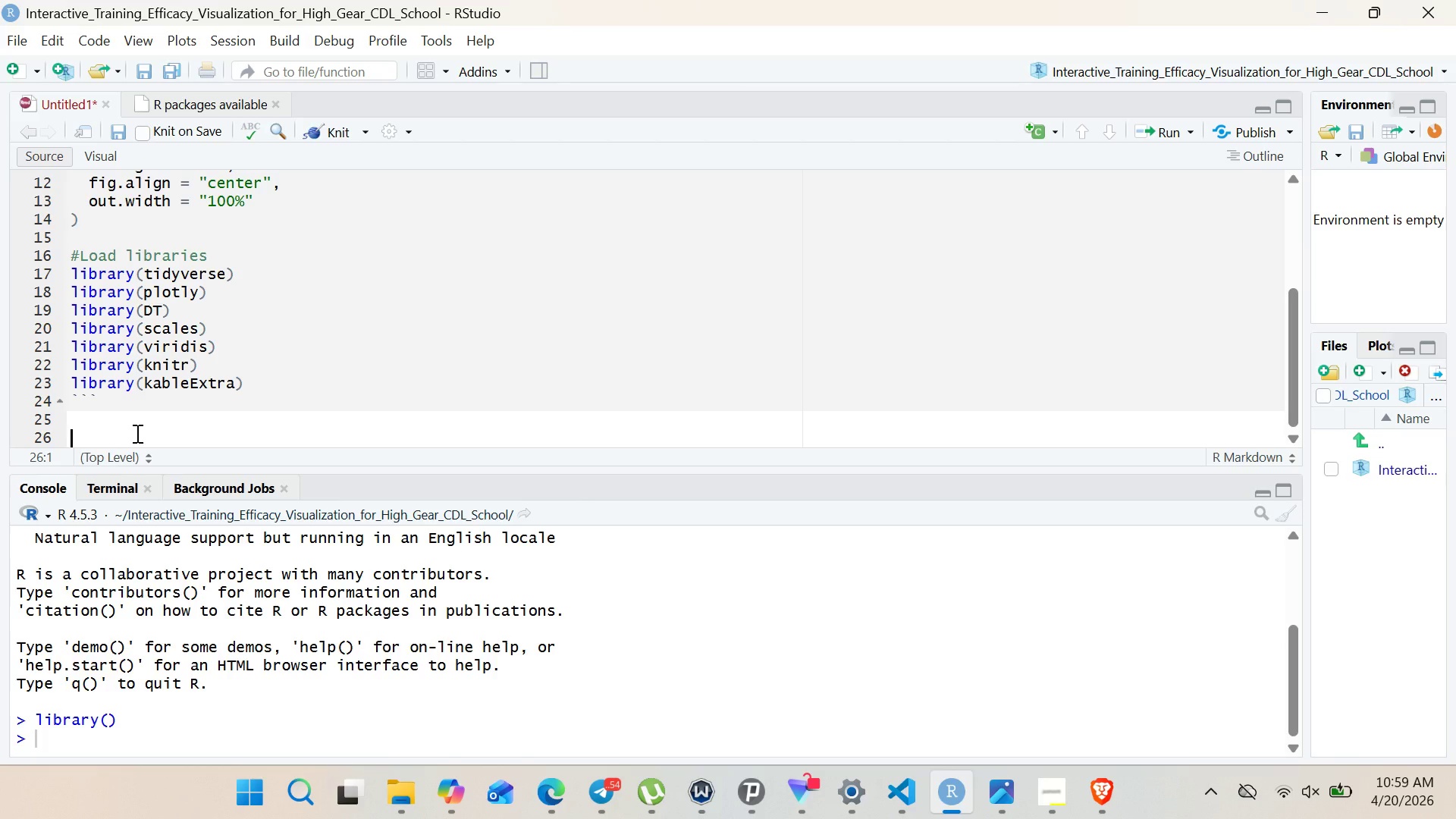 
type(## Executive Summart)
 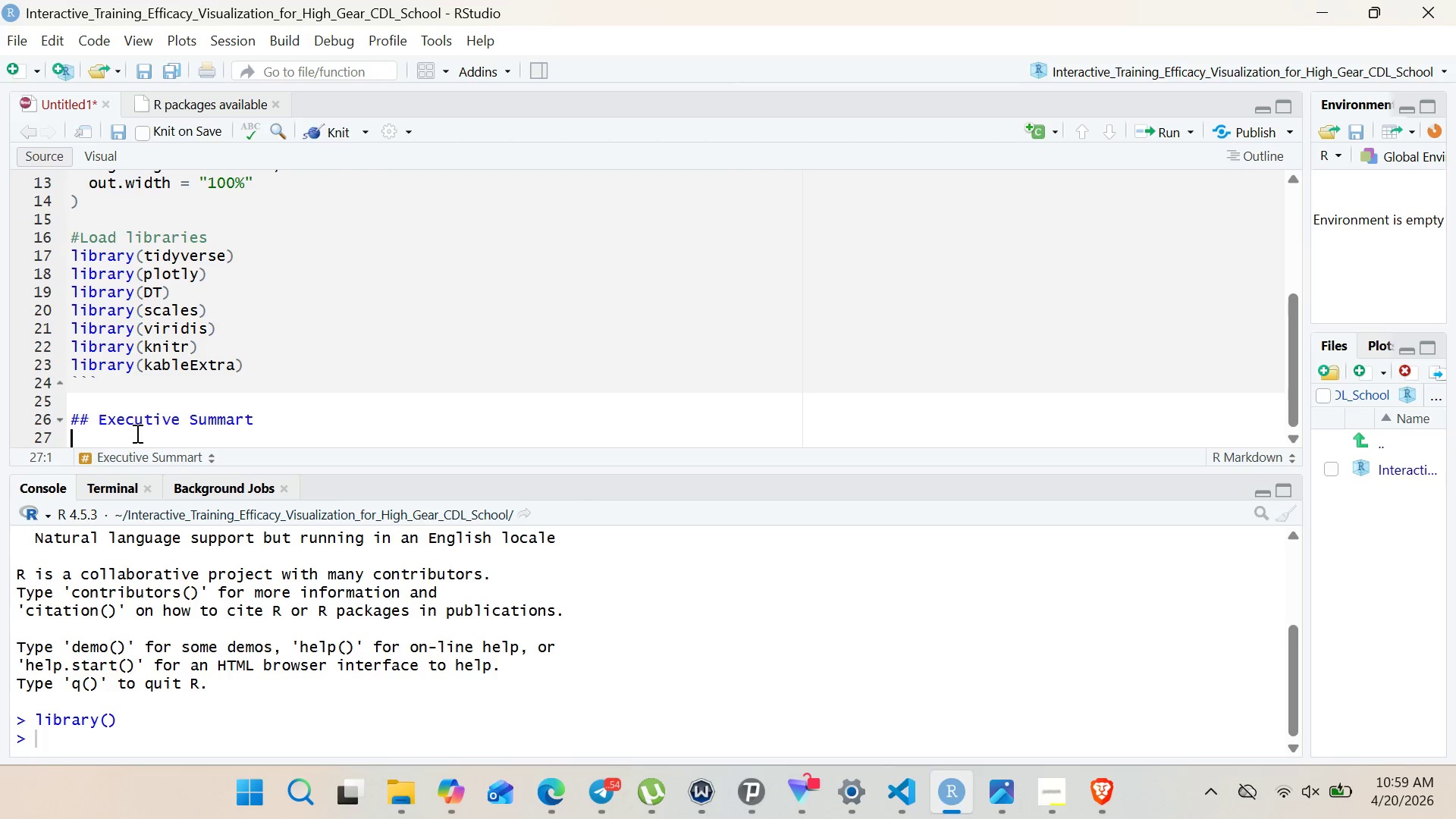 
 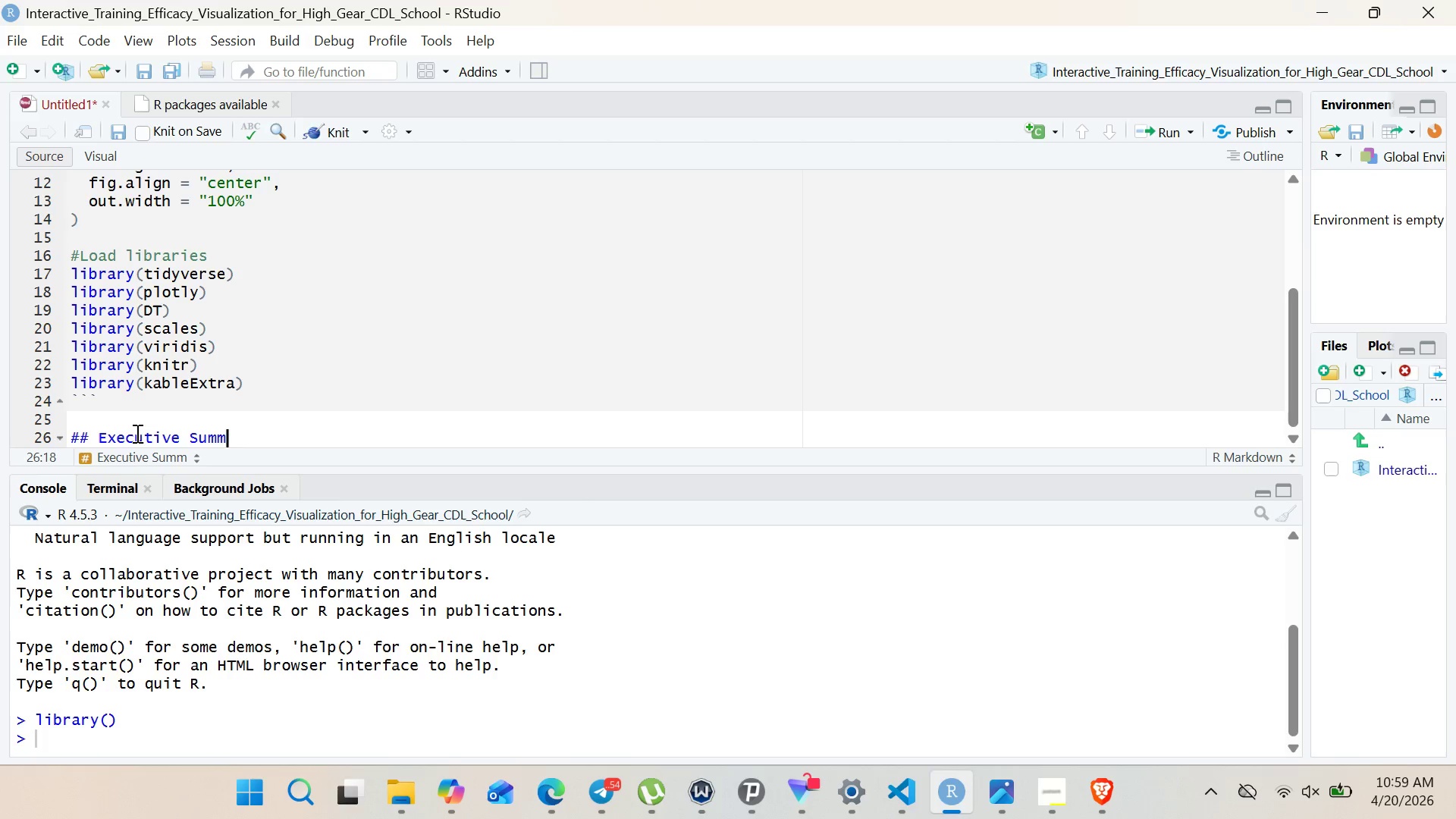 
key(Enter)
 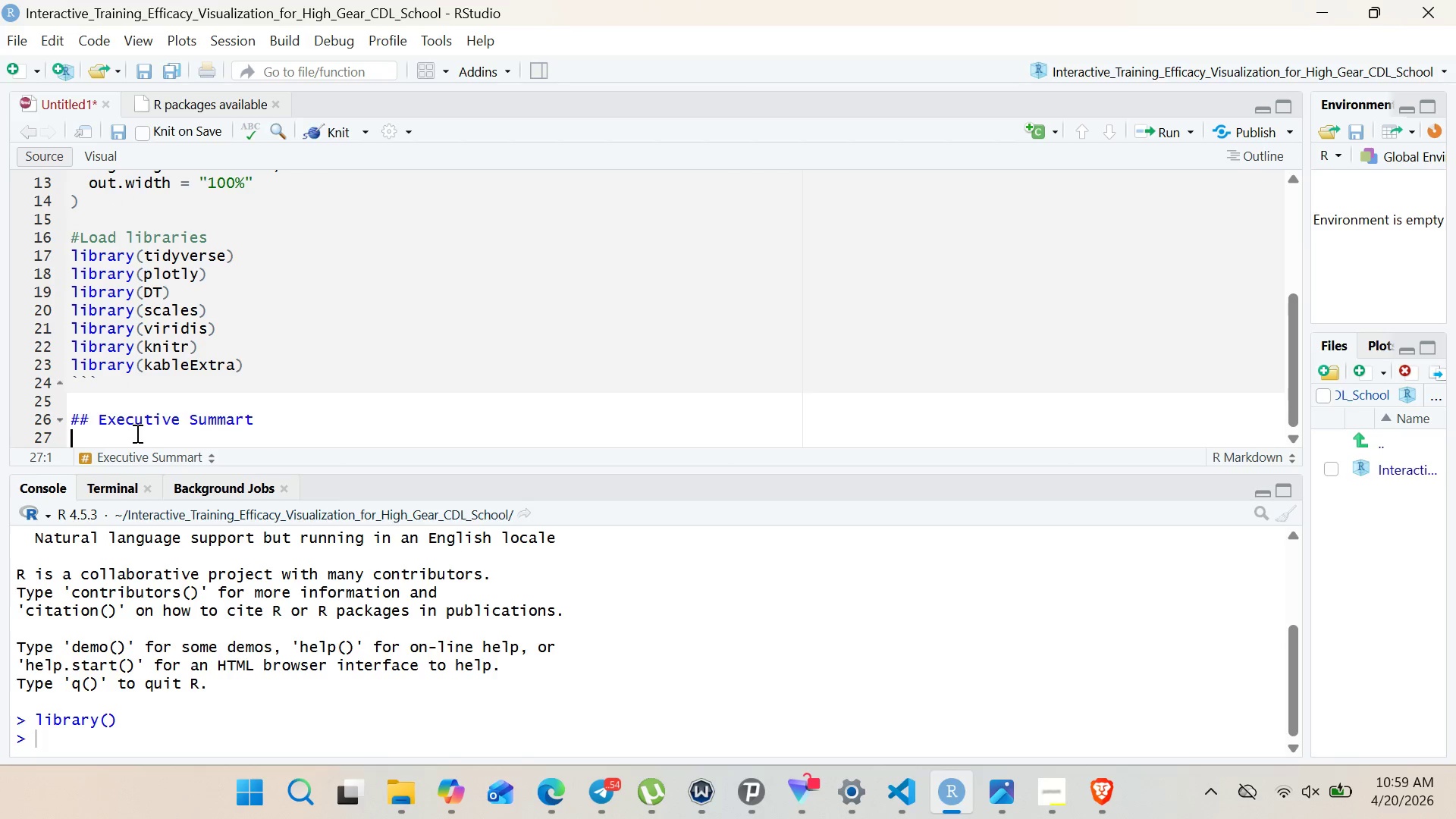 
type(This interactive dashboard visualizes student performance data adapted for )
 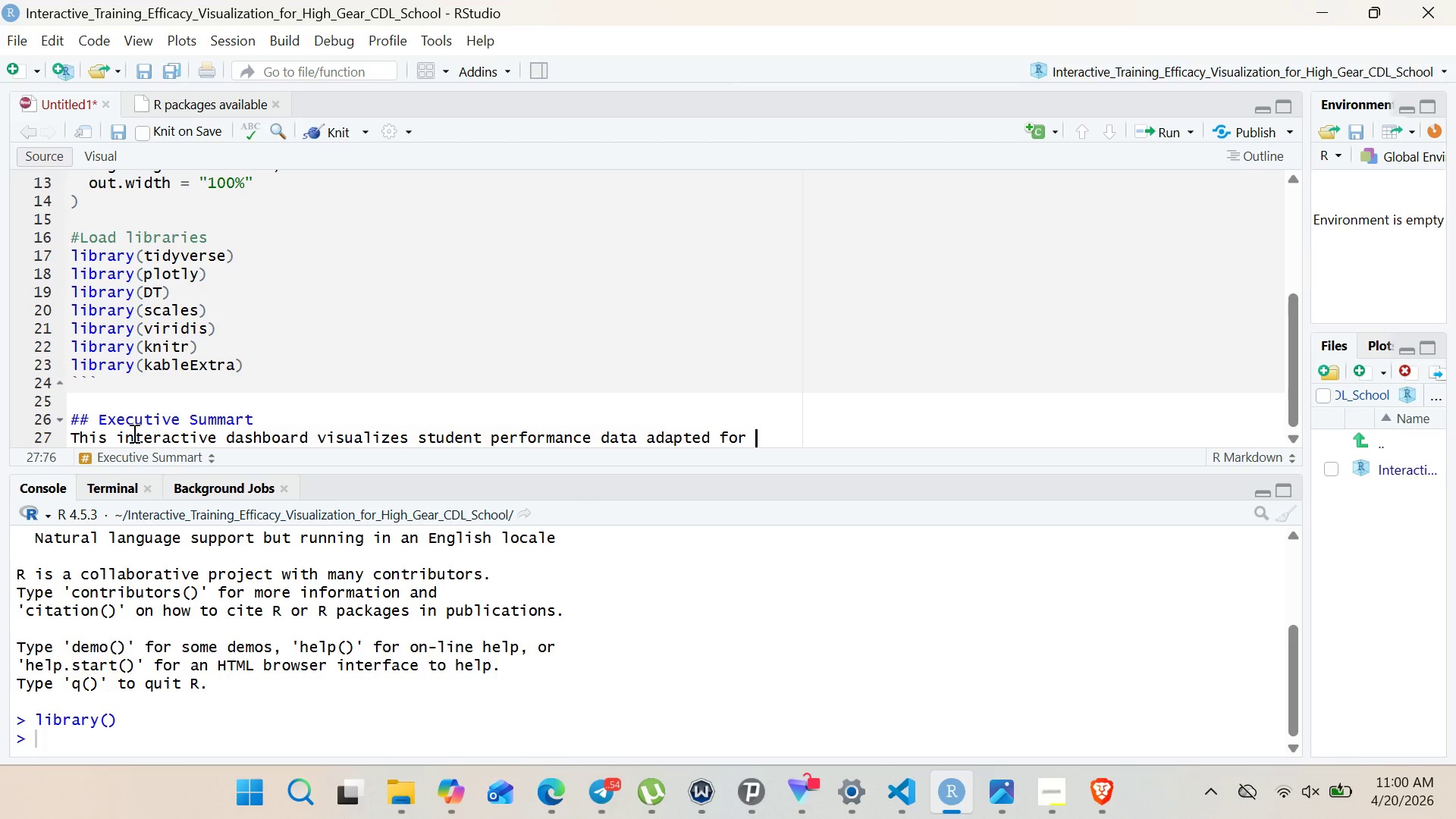 
wait(6.53)
 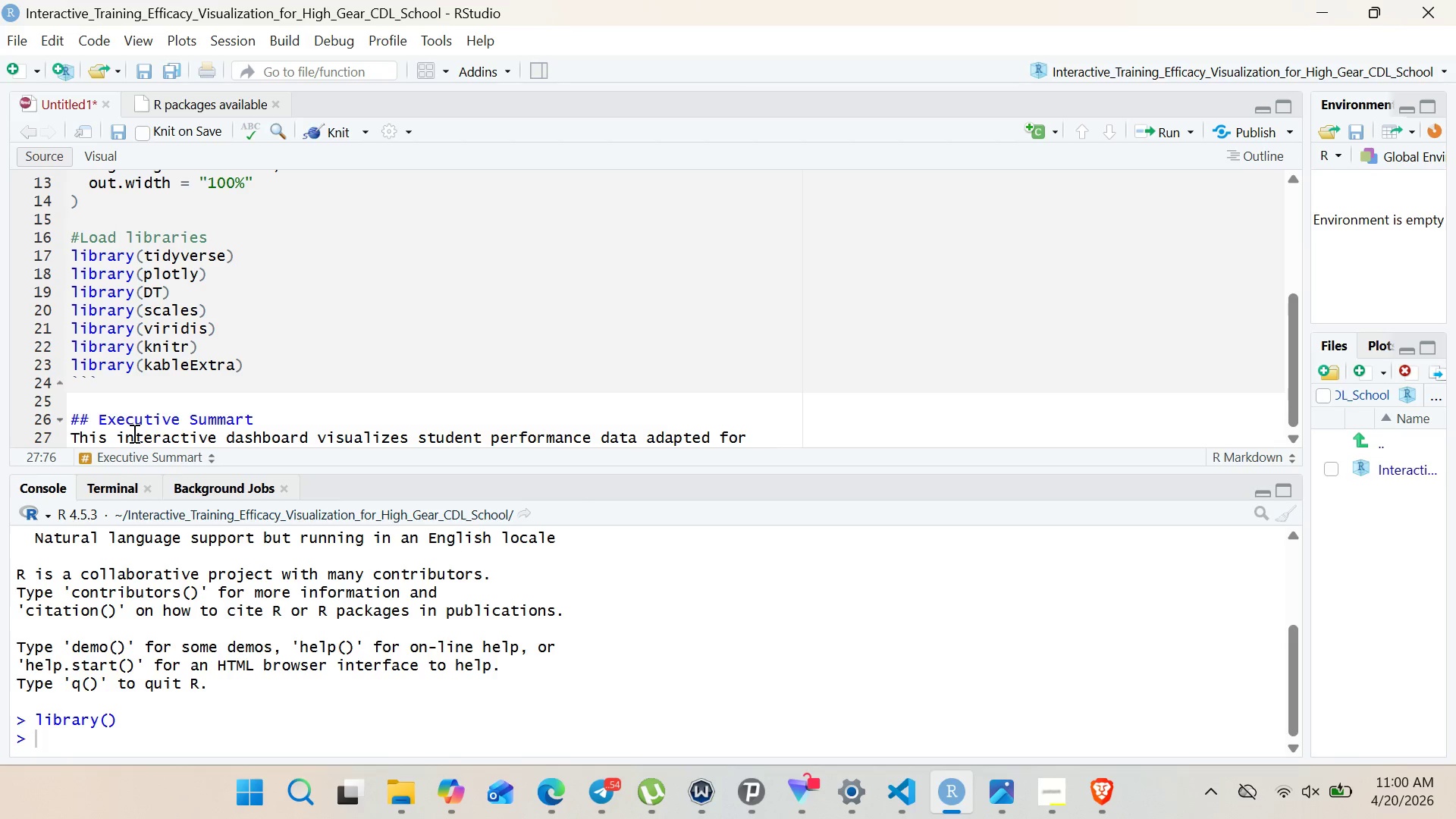 
type(**High Gear CDL School** to identifu)
key(Backspace)
type(y key)
 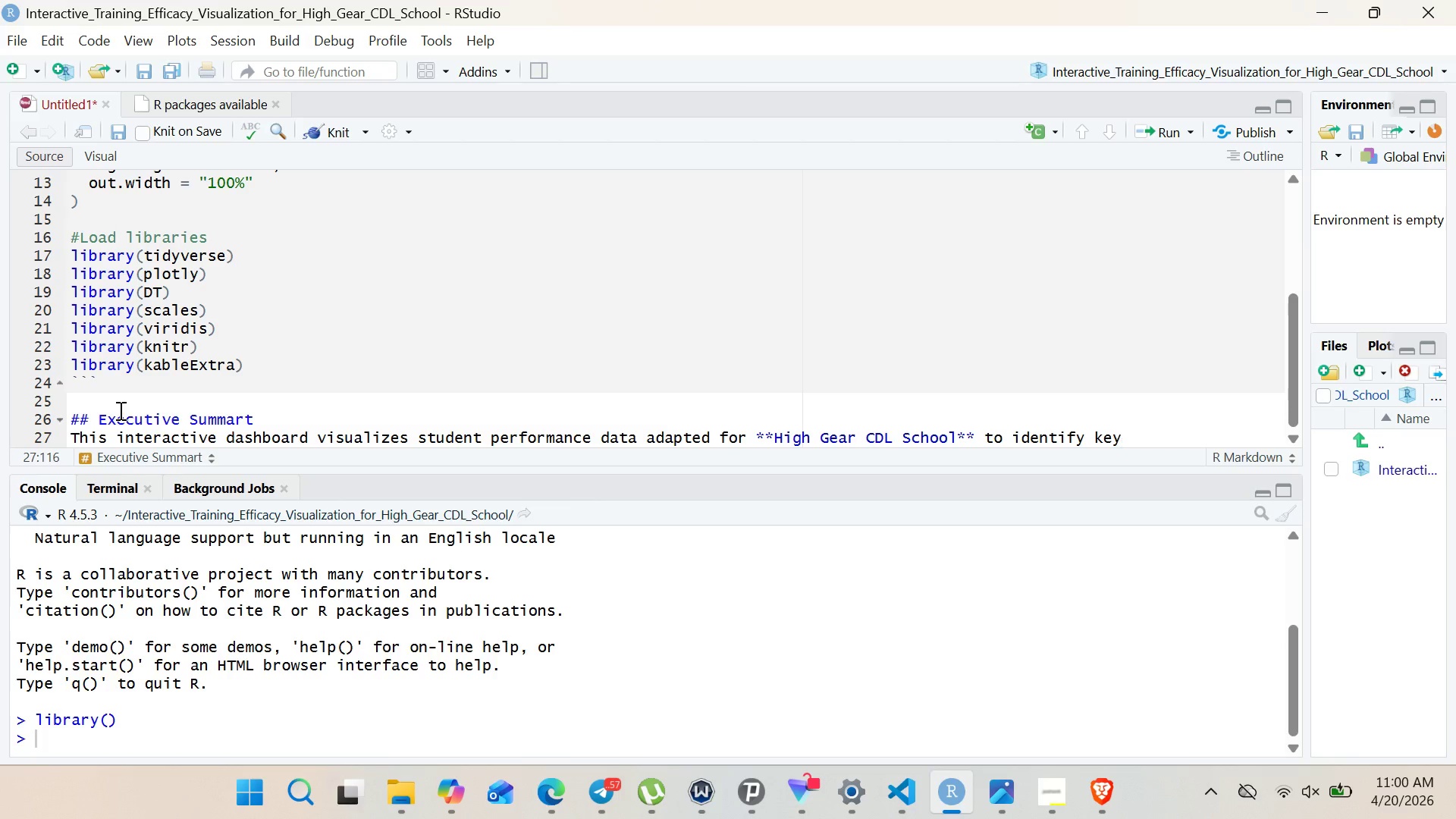 
type( factors affecting first-time CDLe)
key(Backspace)
type( exam pass rates.)
 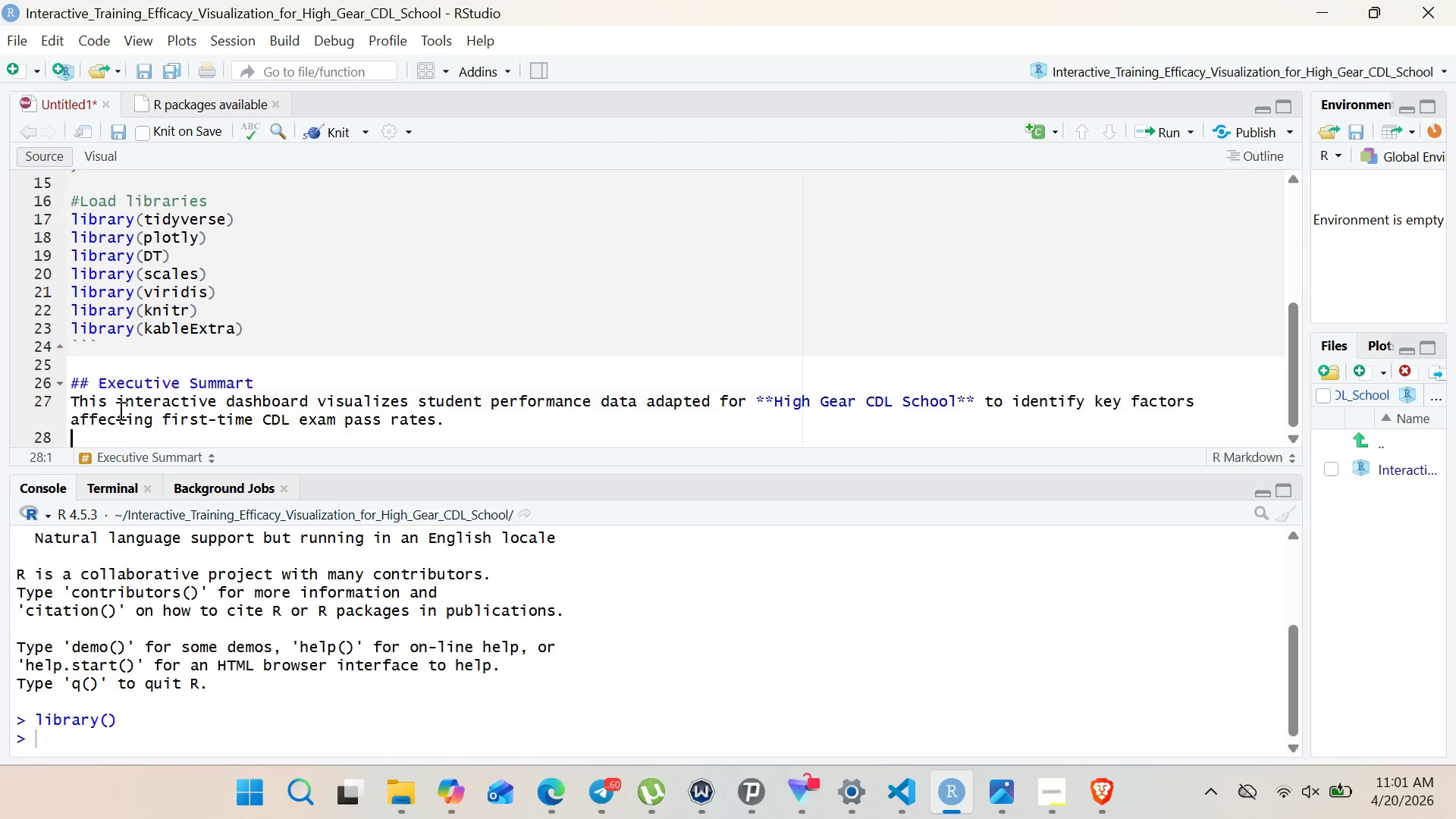 
 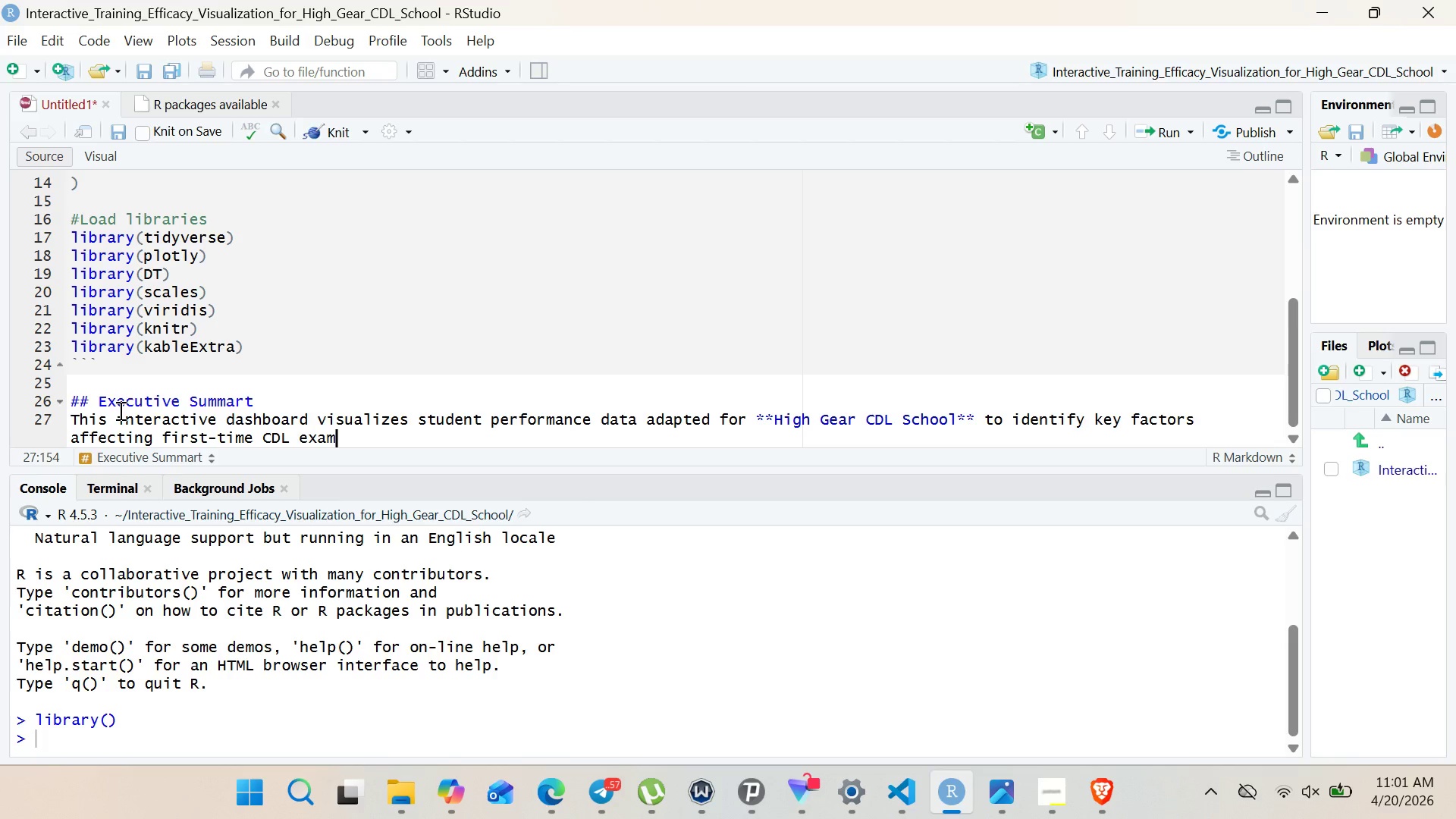 
key(Enter)
 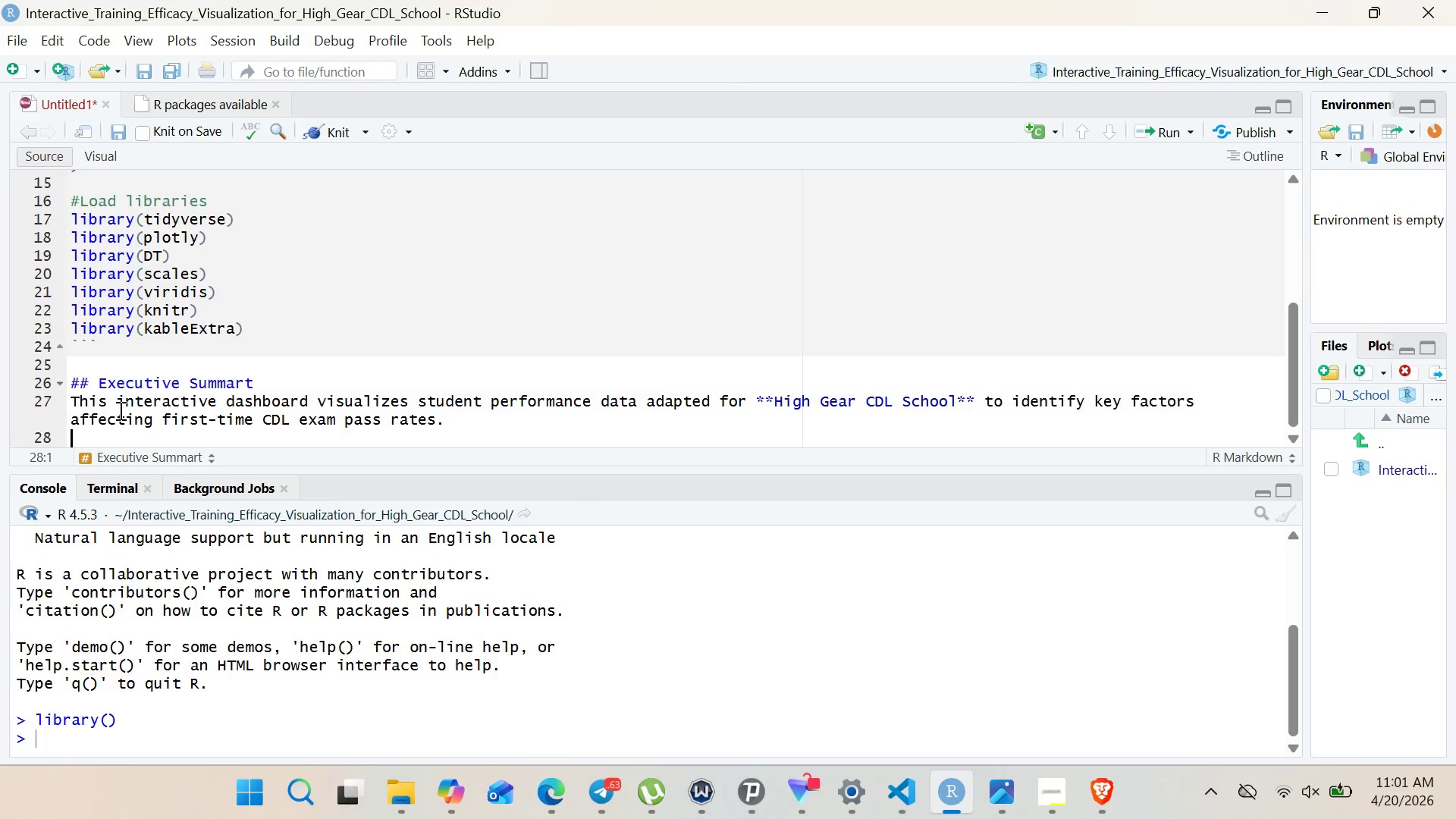 
wait(16.11)
 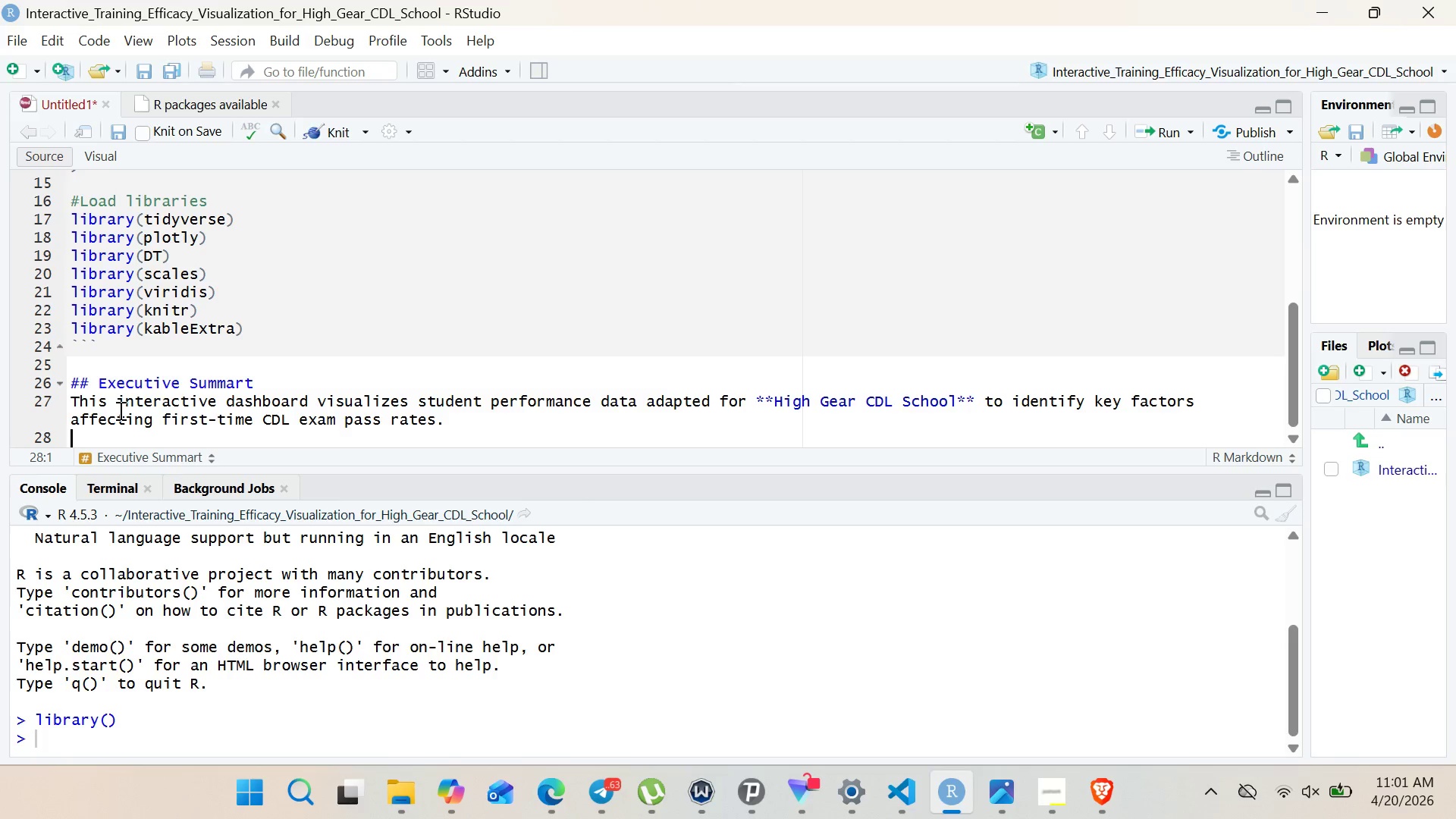 
type(## Key Findings)
 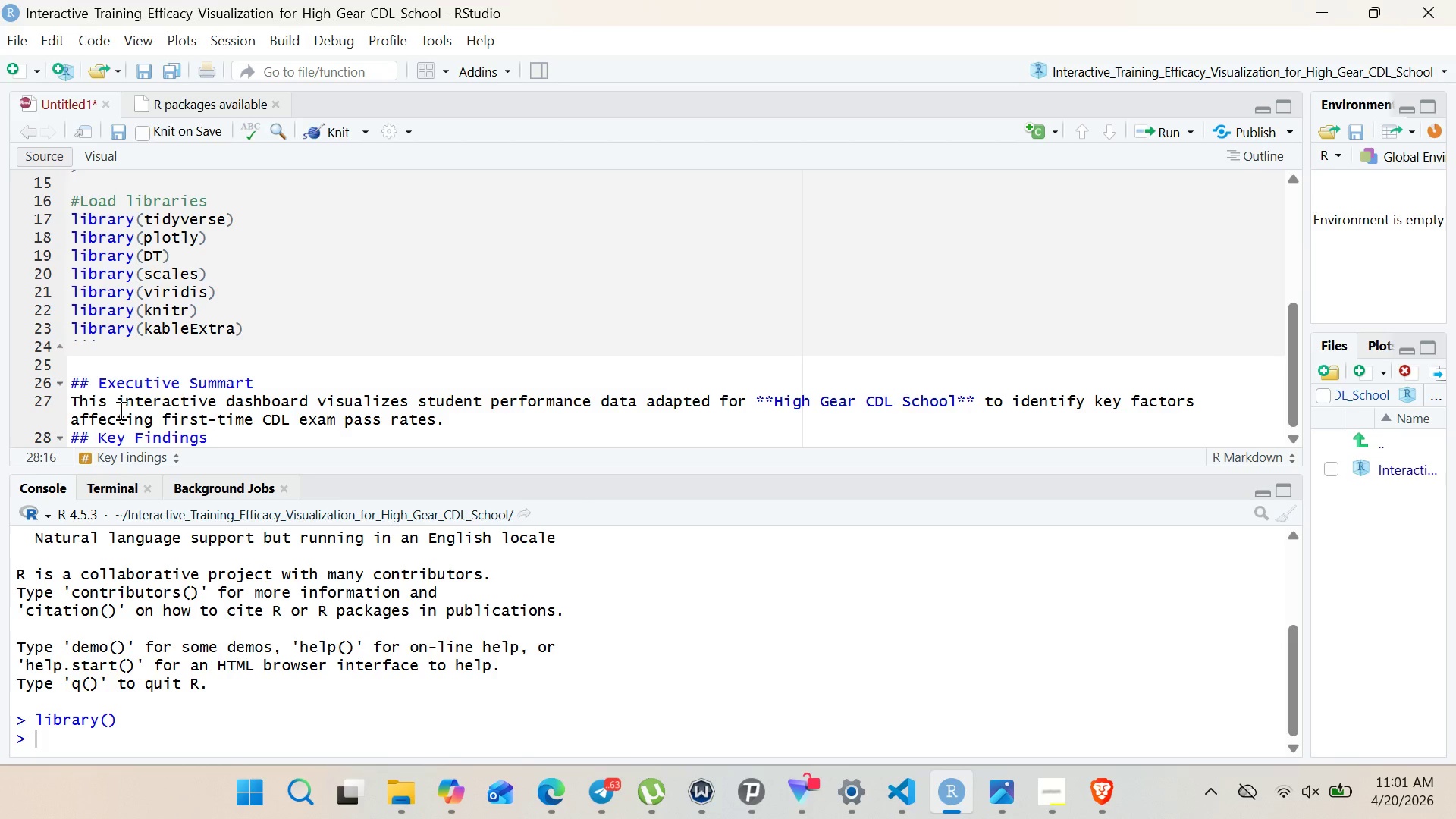 
key(Enter)
 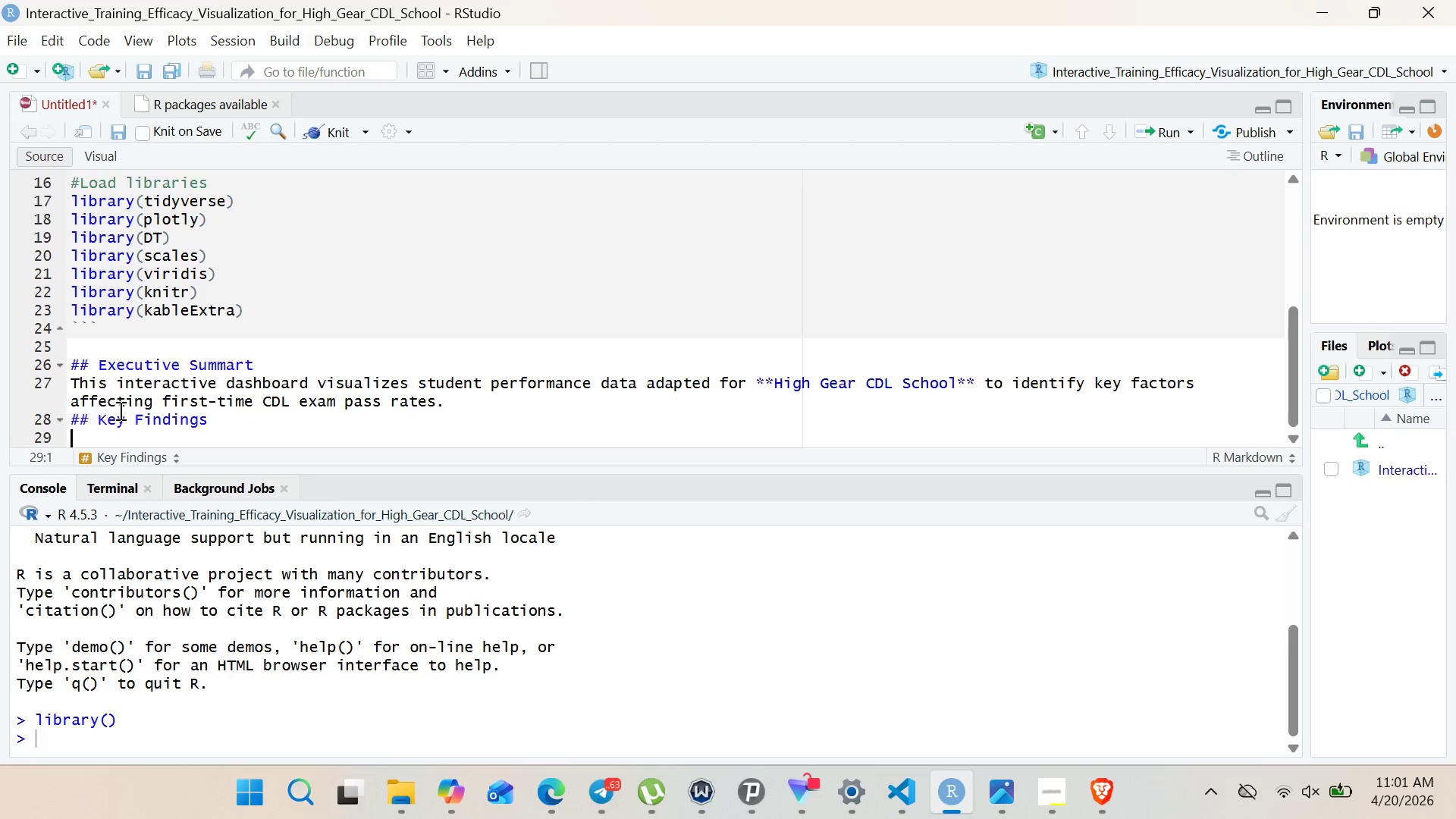 
key(Enter)
 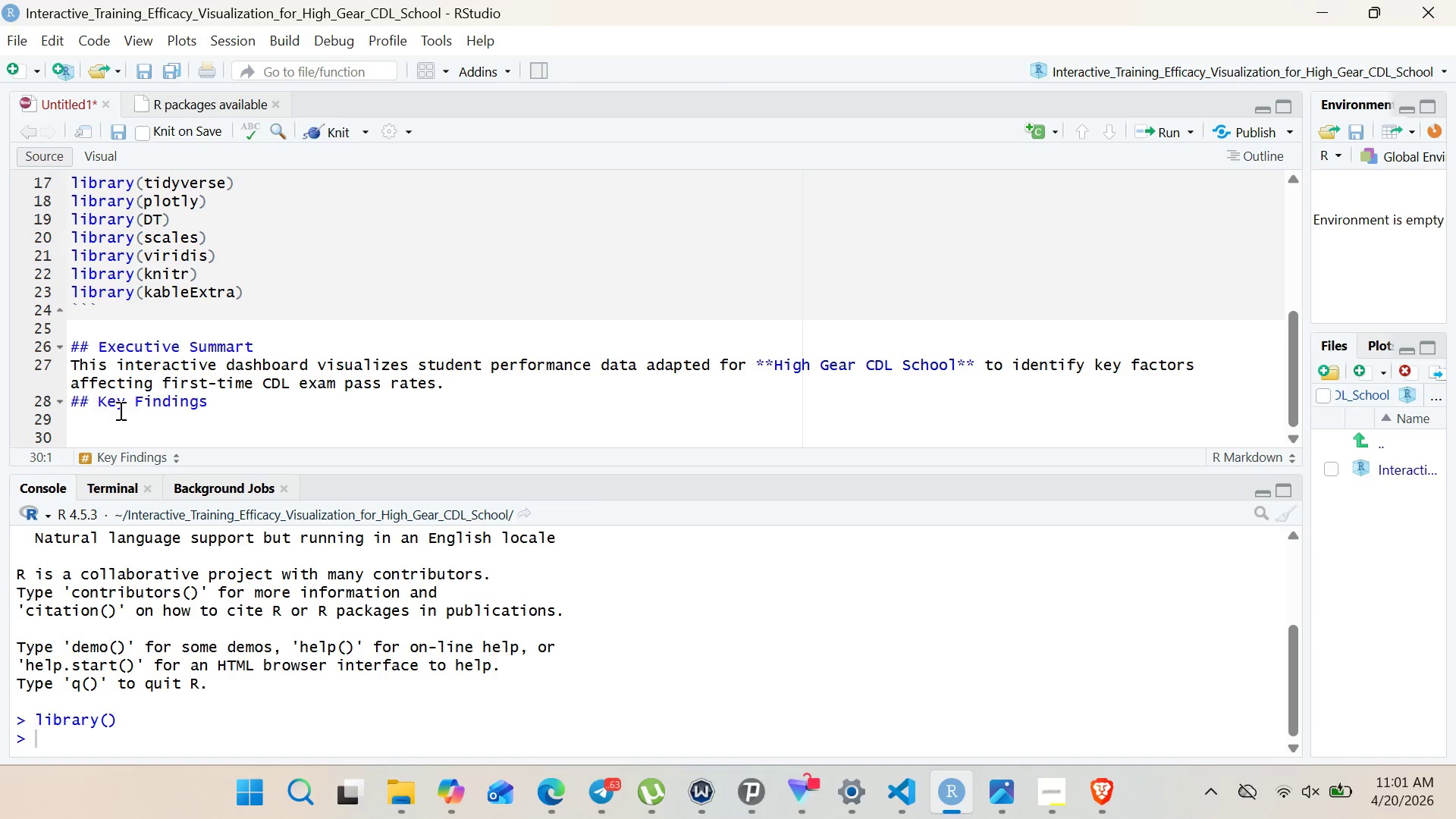 
type(33 Sep 1: Data Sourcing)
 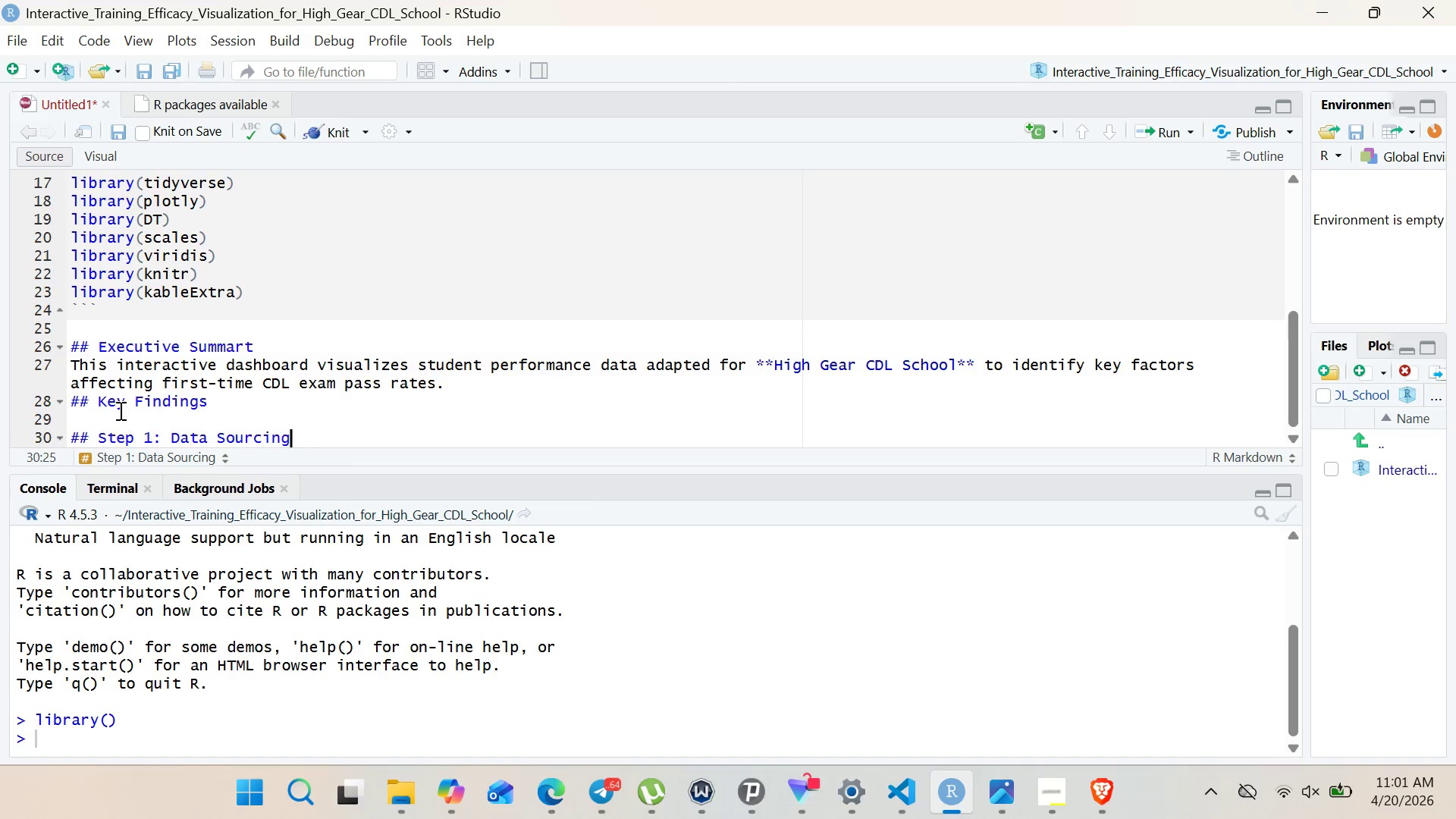 
key(Enter)
 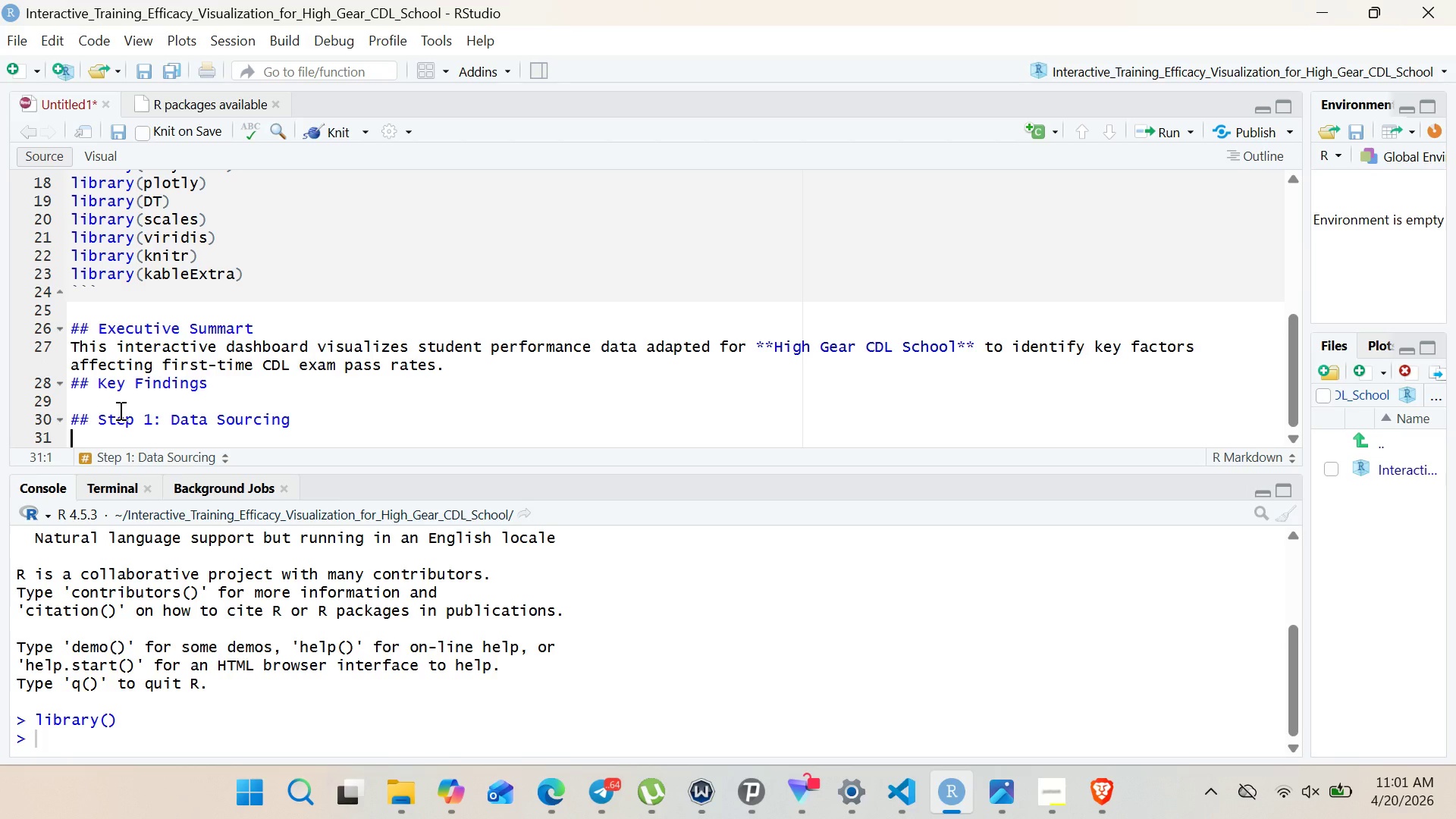 
type(**Source:** UCI Machine Leaning Repository =)
key(Backspace)
type(- Student prformance Dataset)
 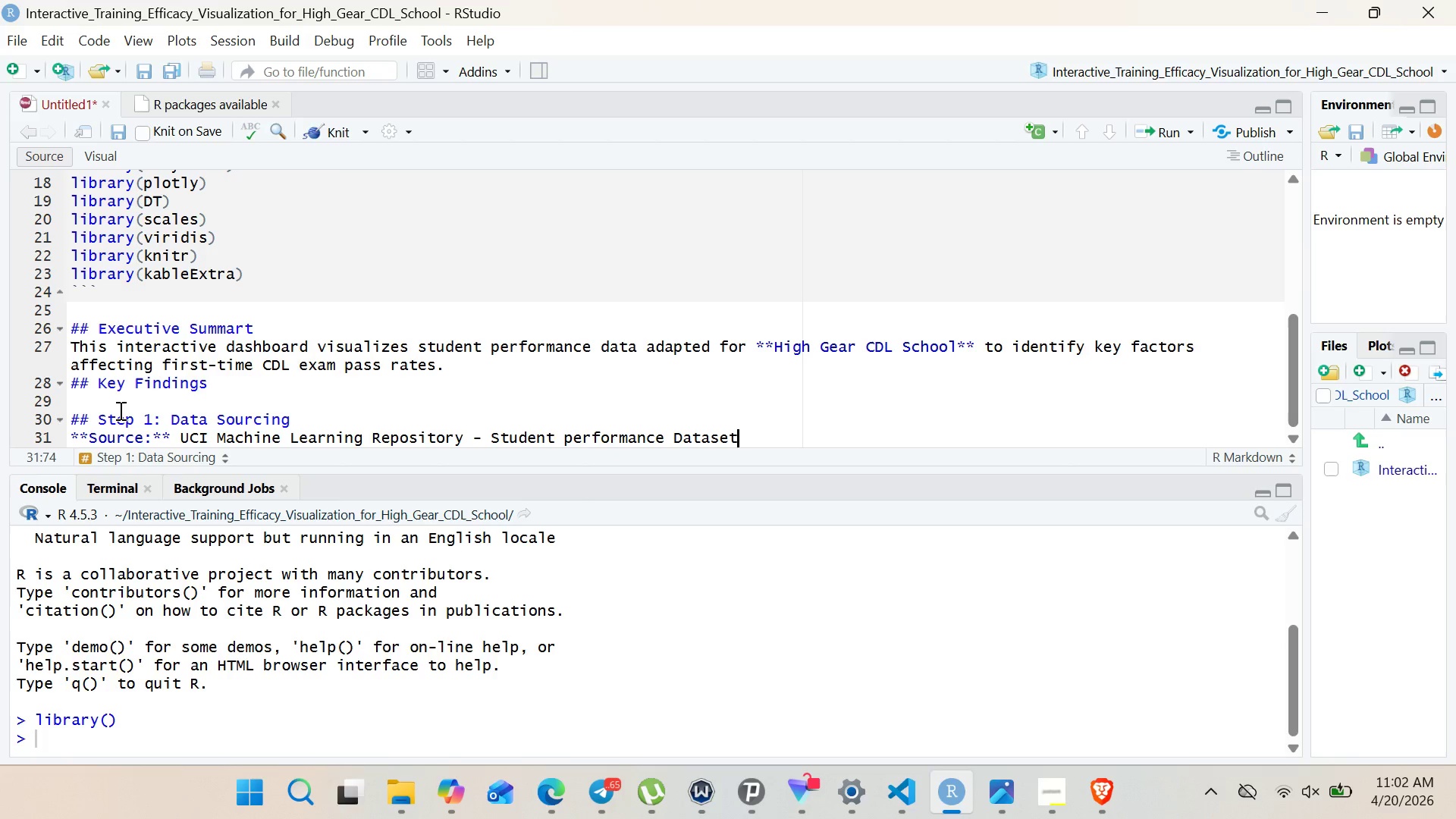 
wait(7.94)
 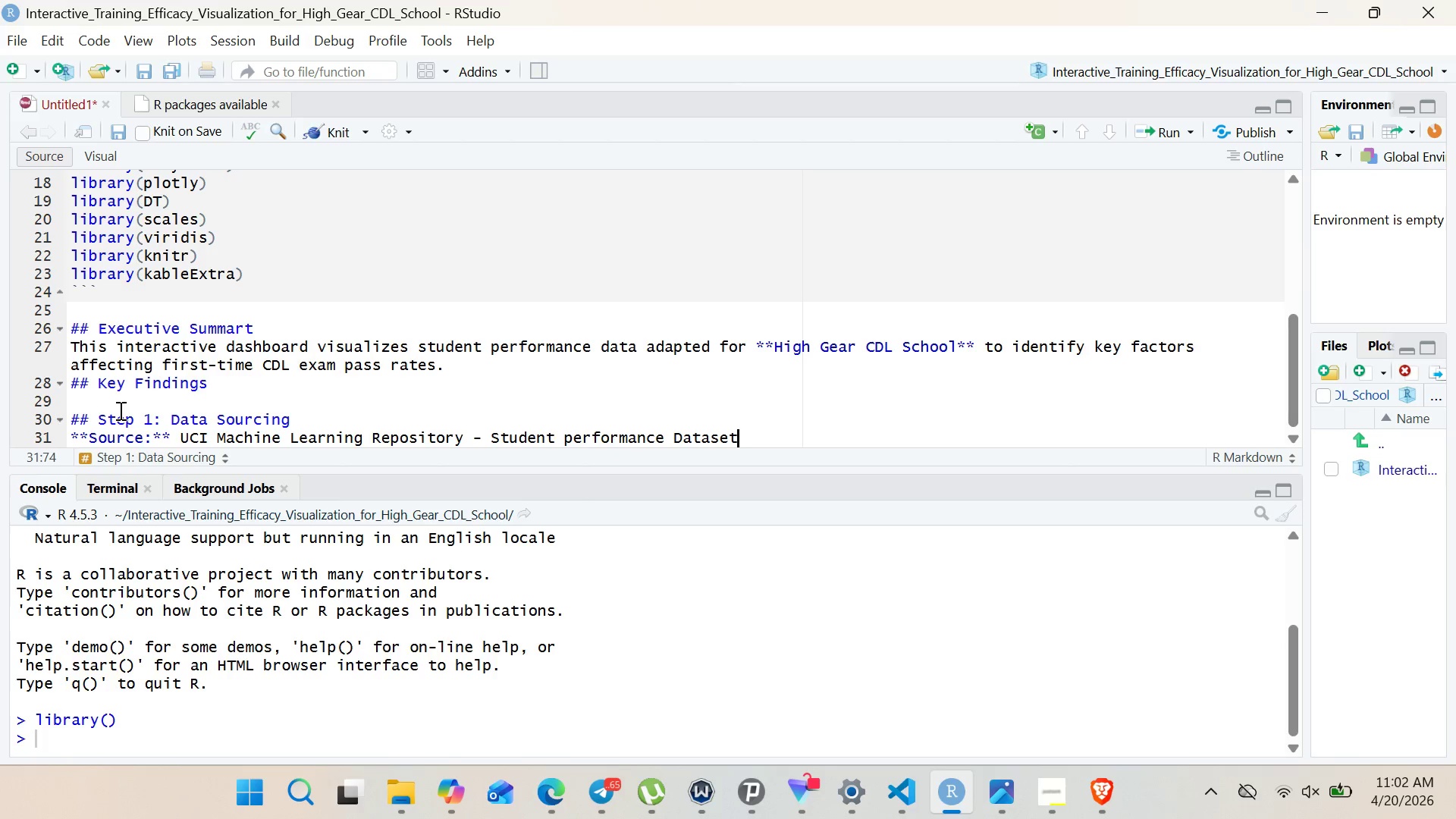 
key(Enter)
 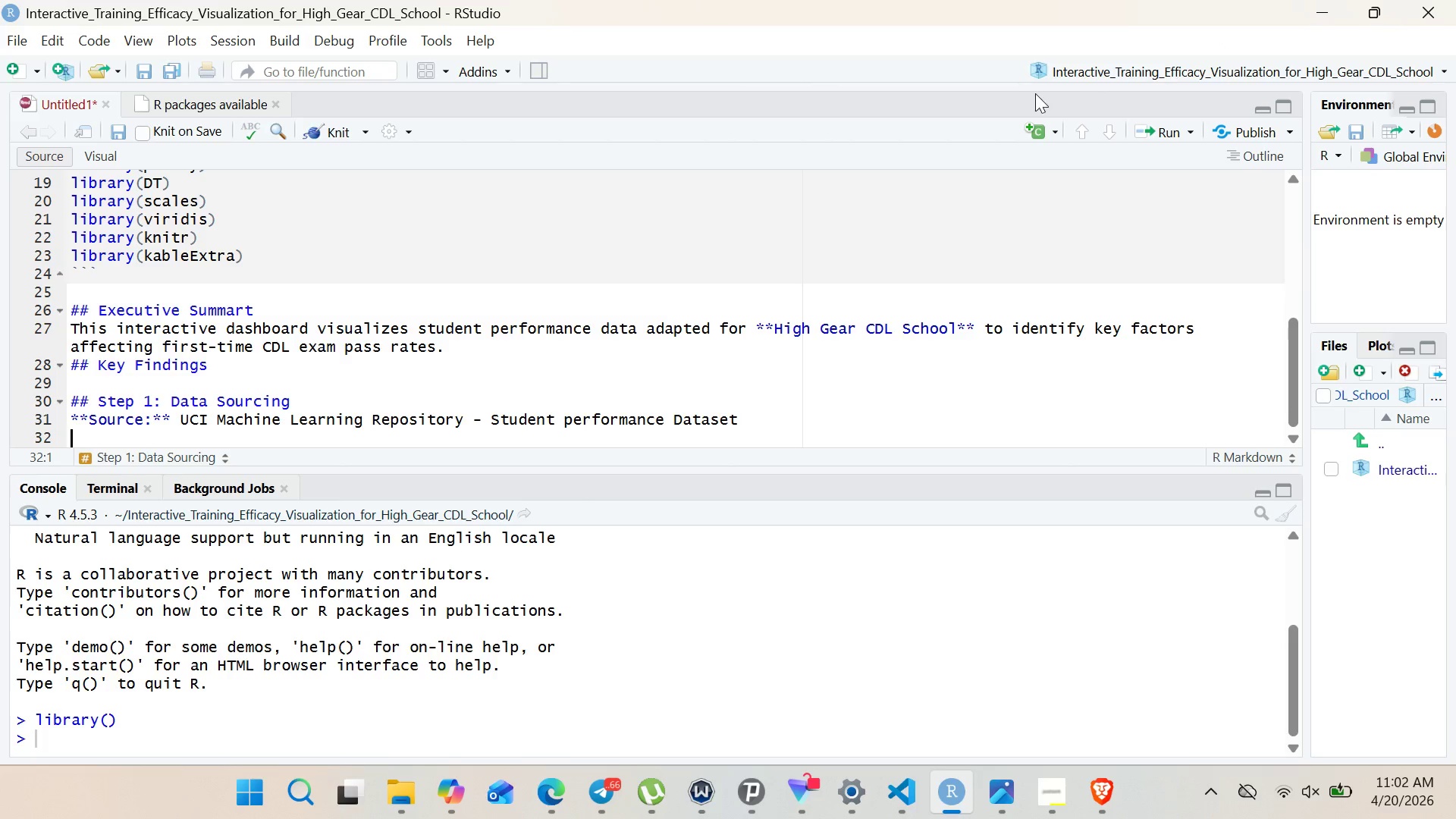 
left_click([1050, 140])
 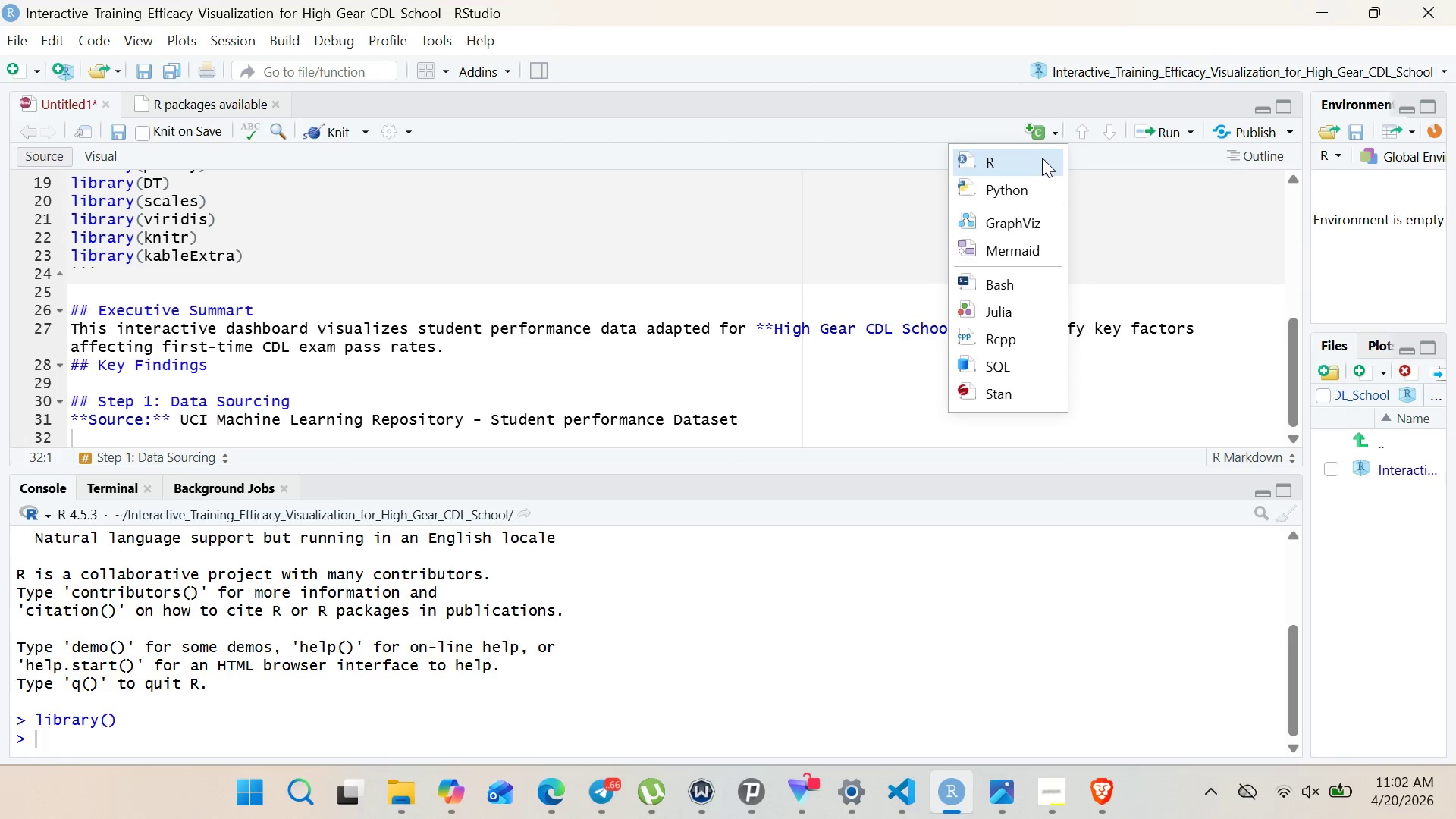 
left_click([1042, 158])
 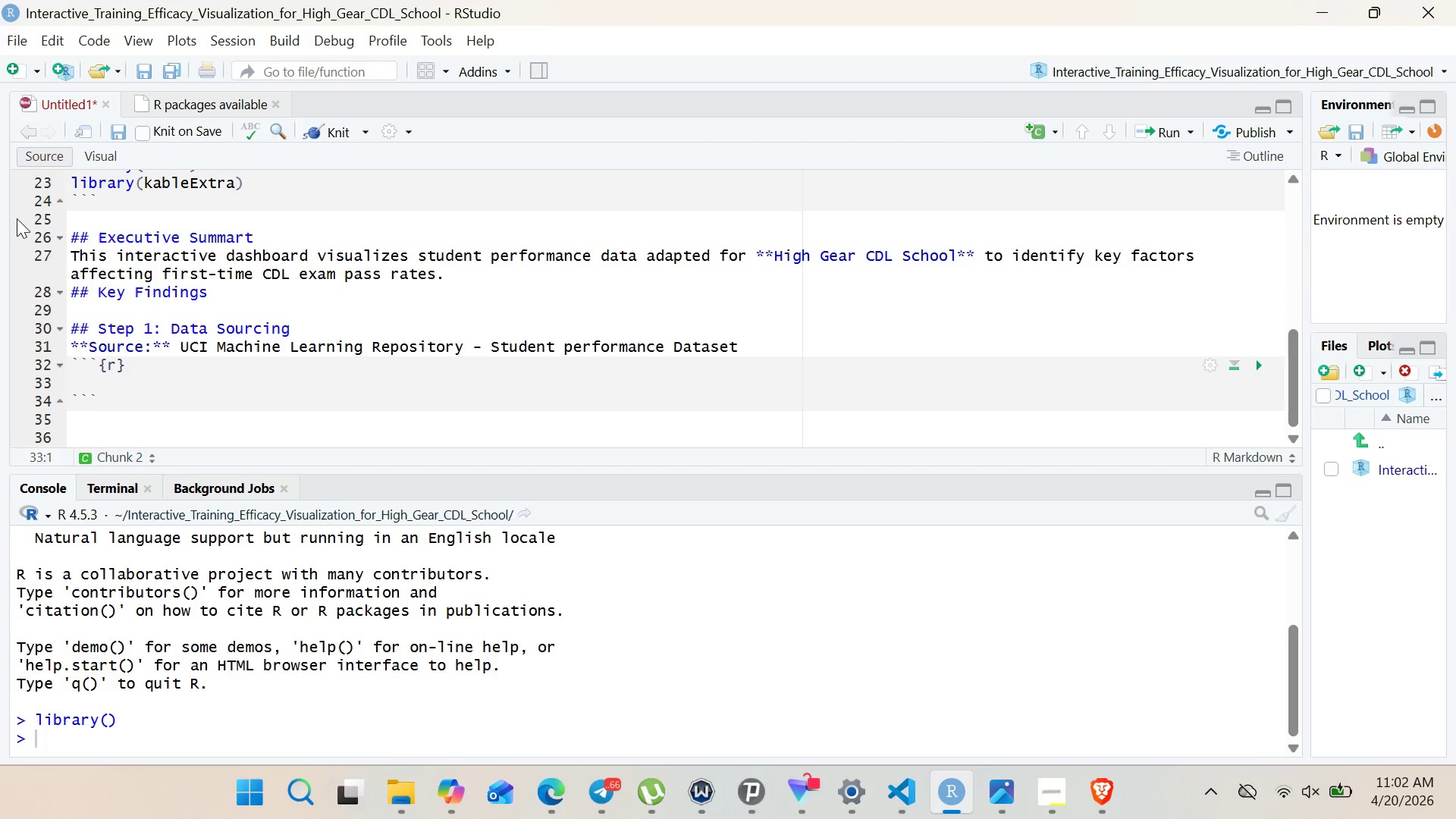 
left_click([115, 372])
 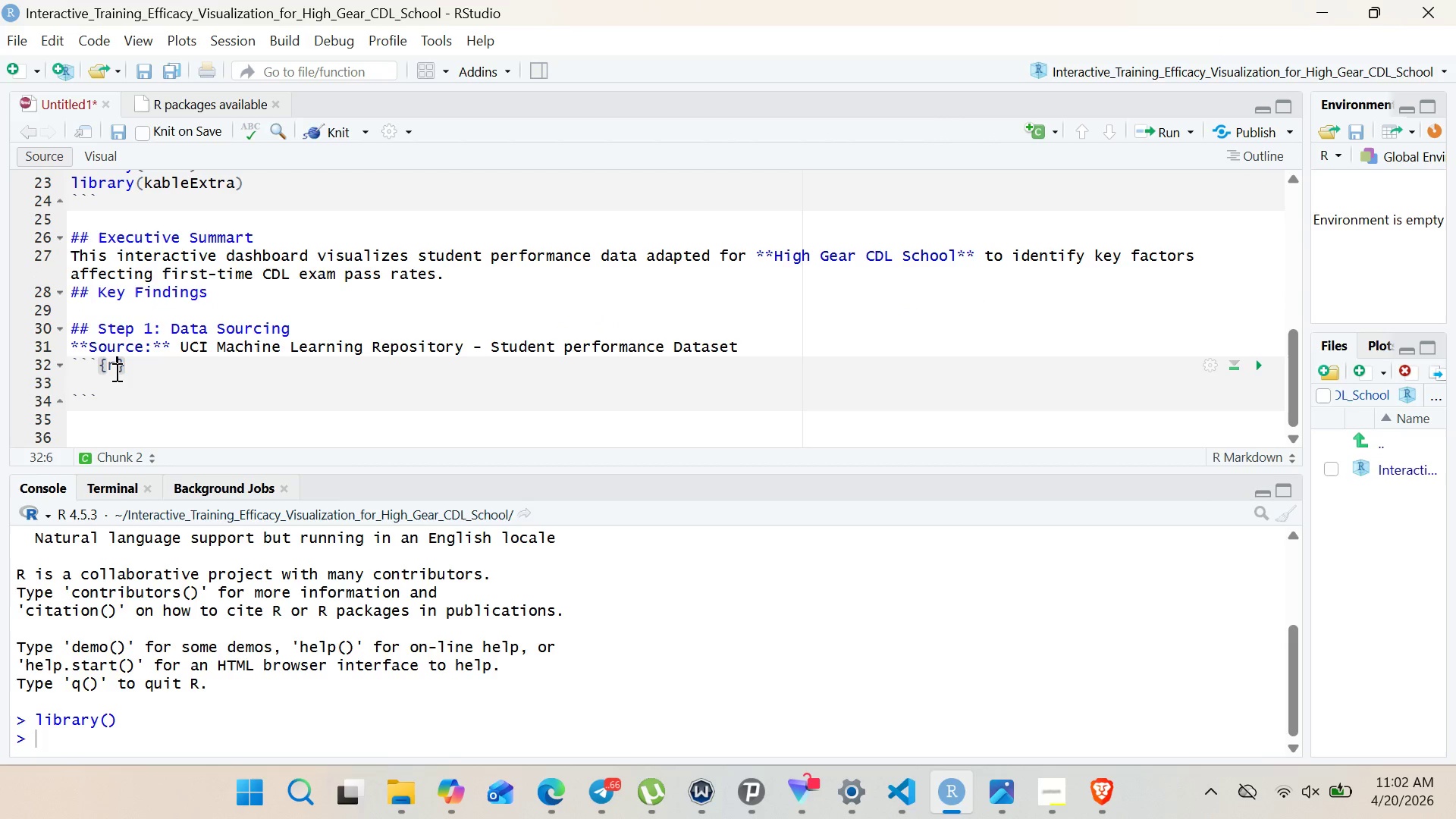 
type( step1-load-data)
 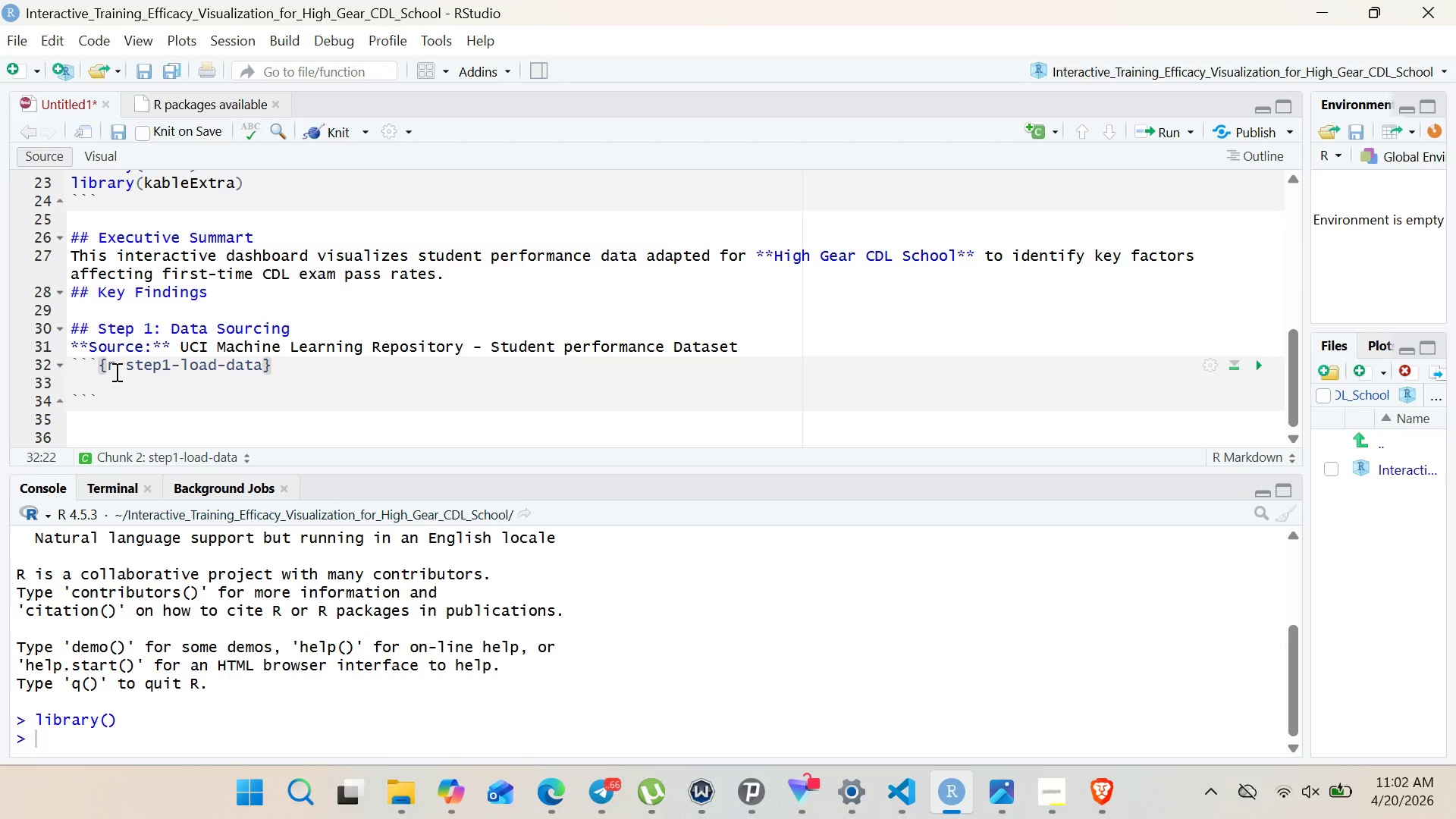 
left_click([115, 372])
 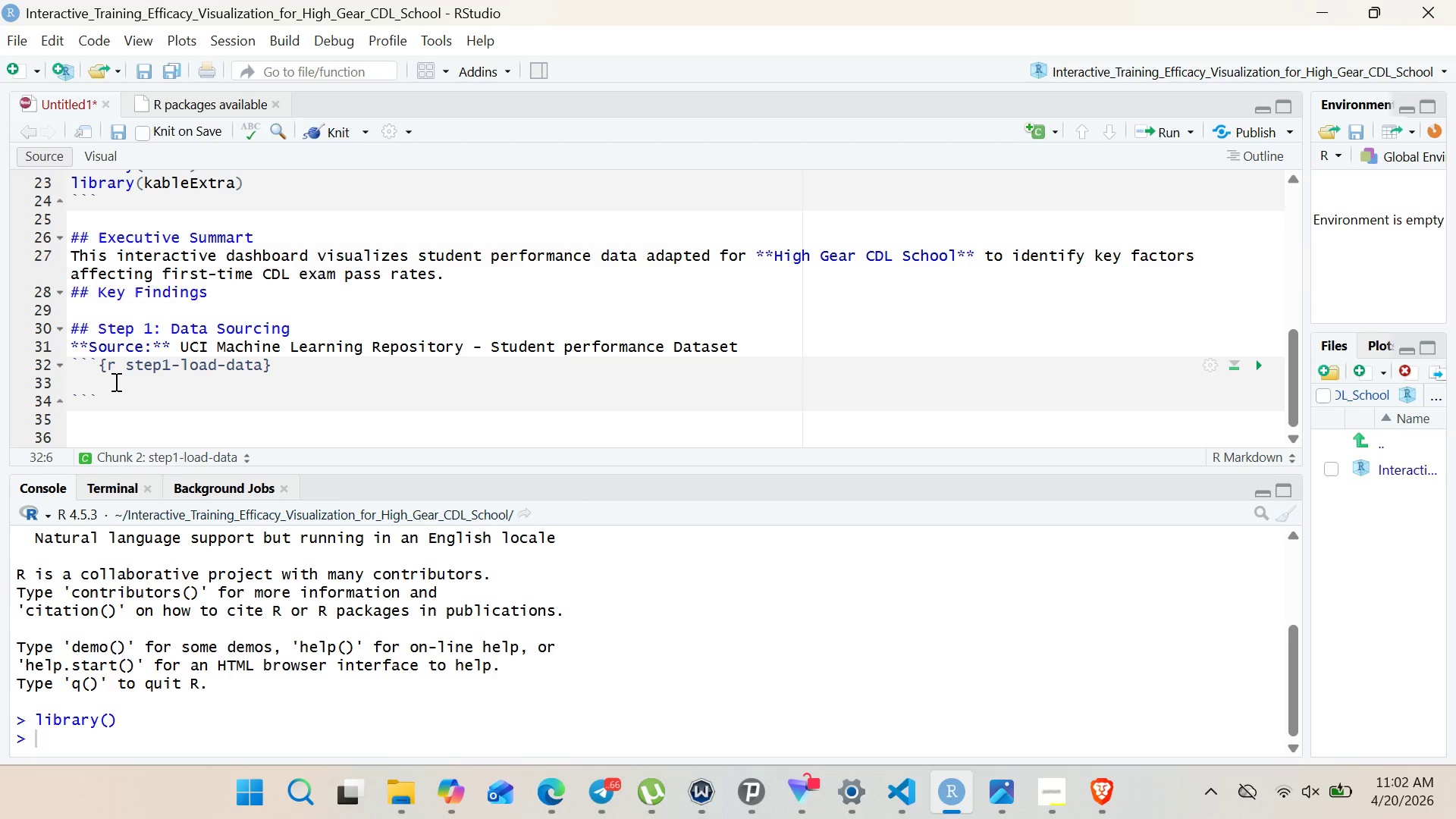 
left_click([115, 381])
 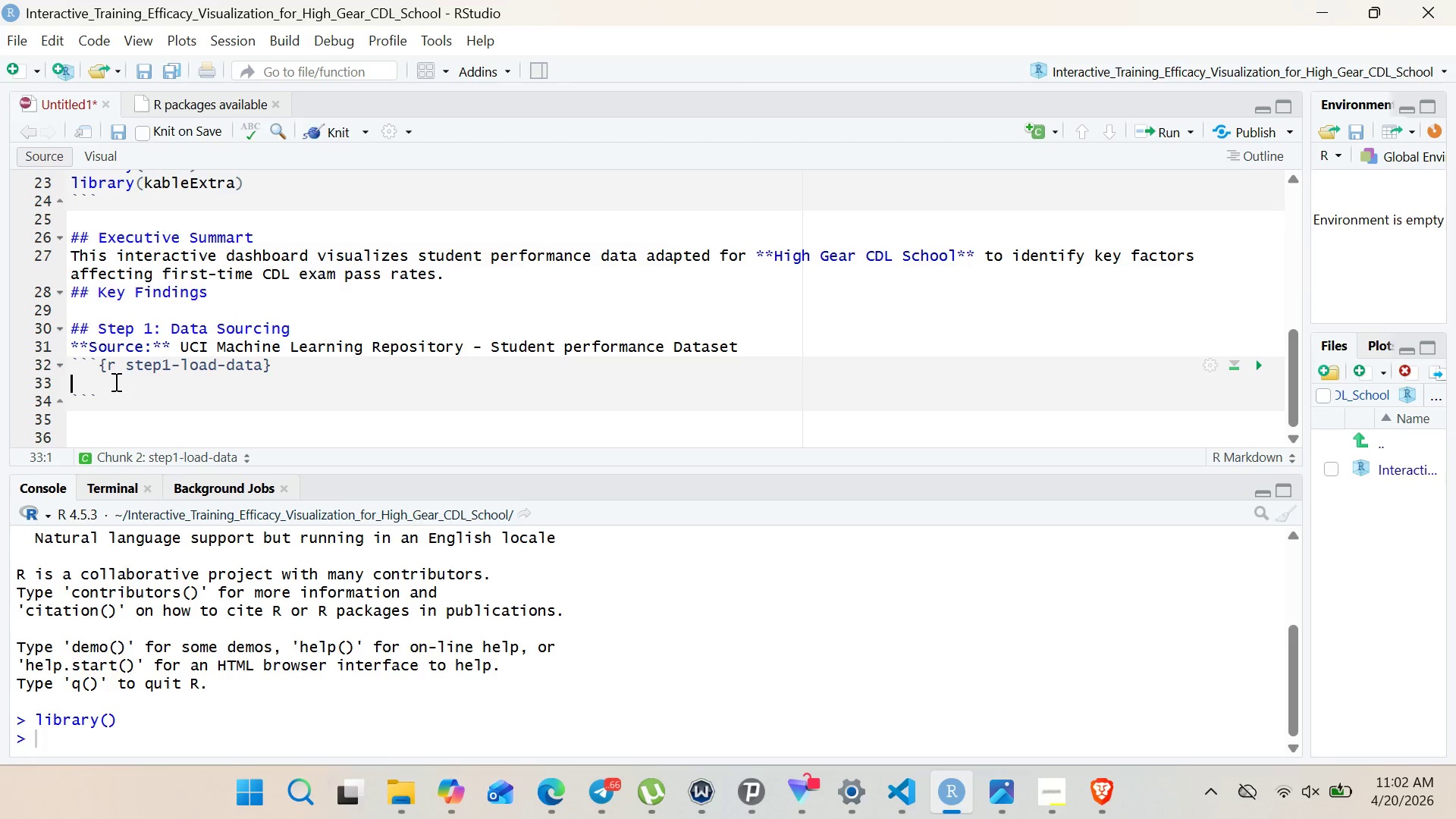 
type(#CreA)
key(Backspace)
type(ae data folder if it doesn't exist)
 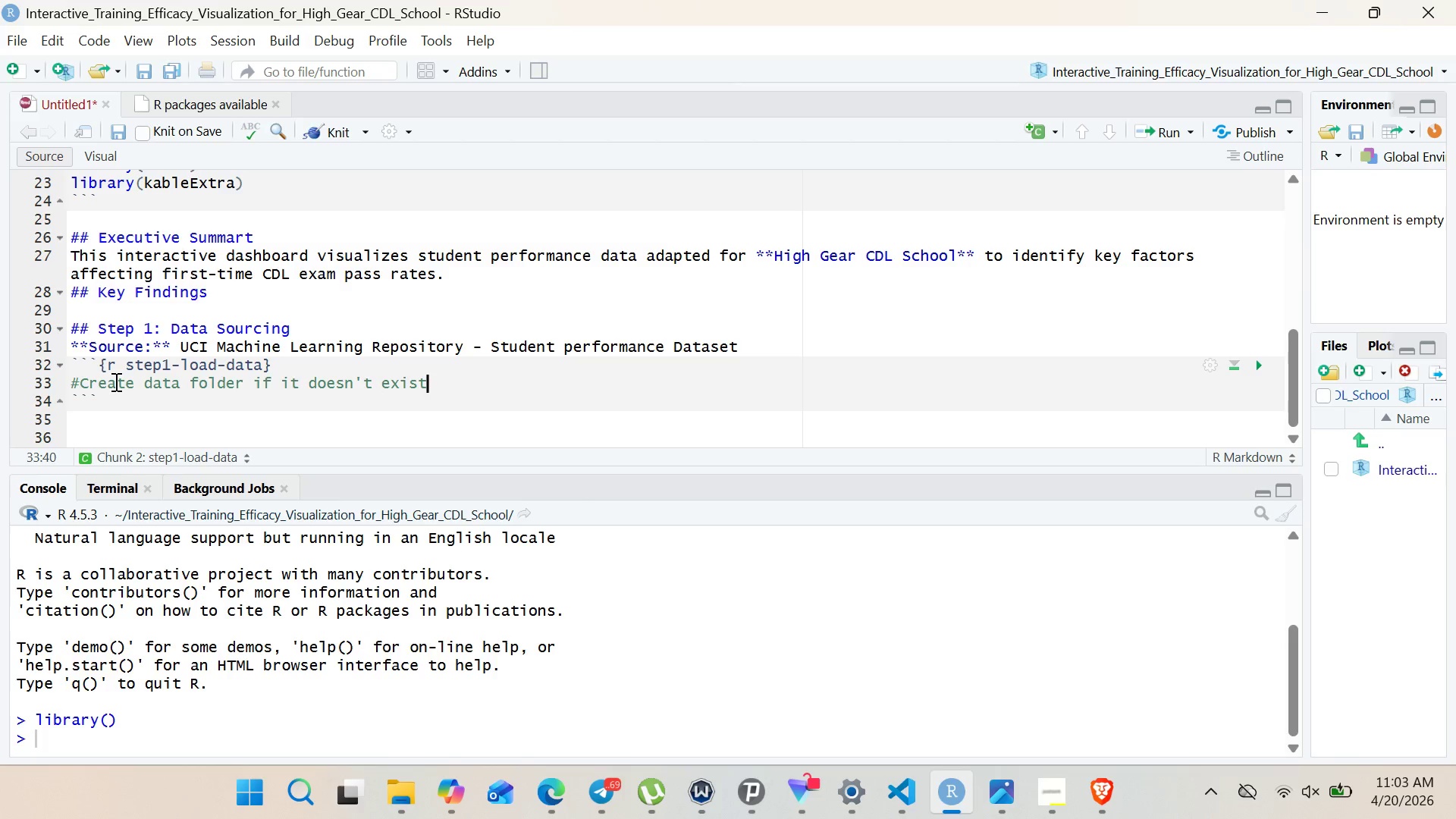 
key(Enter)
 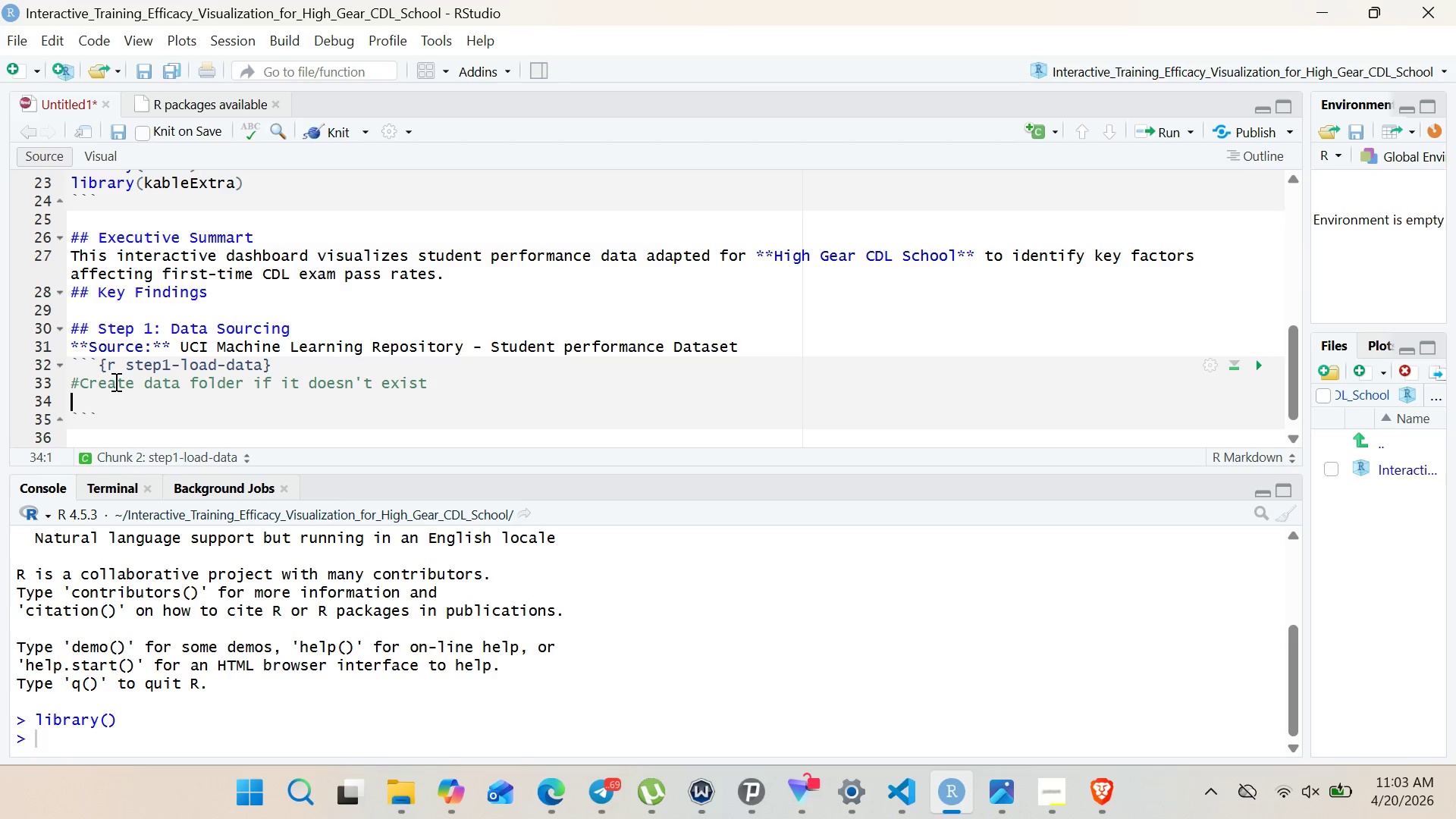 
type(if(!dir.exists("DATA)
 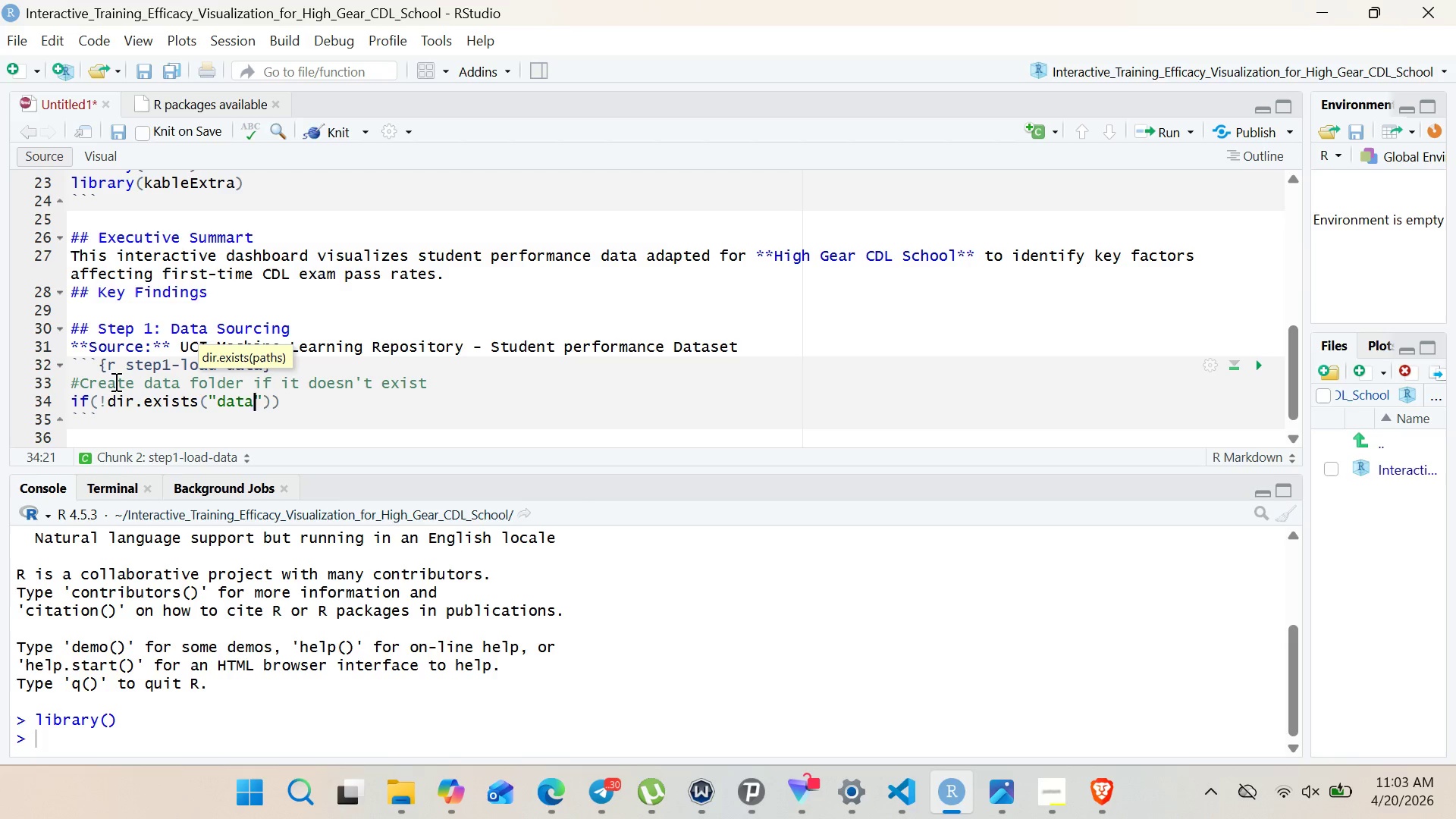 
key(Shift+ArrowRight)
 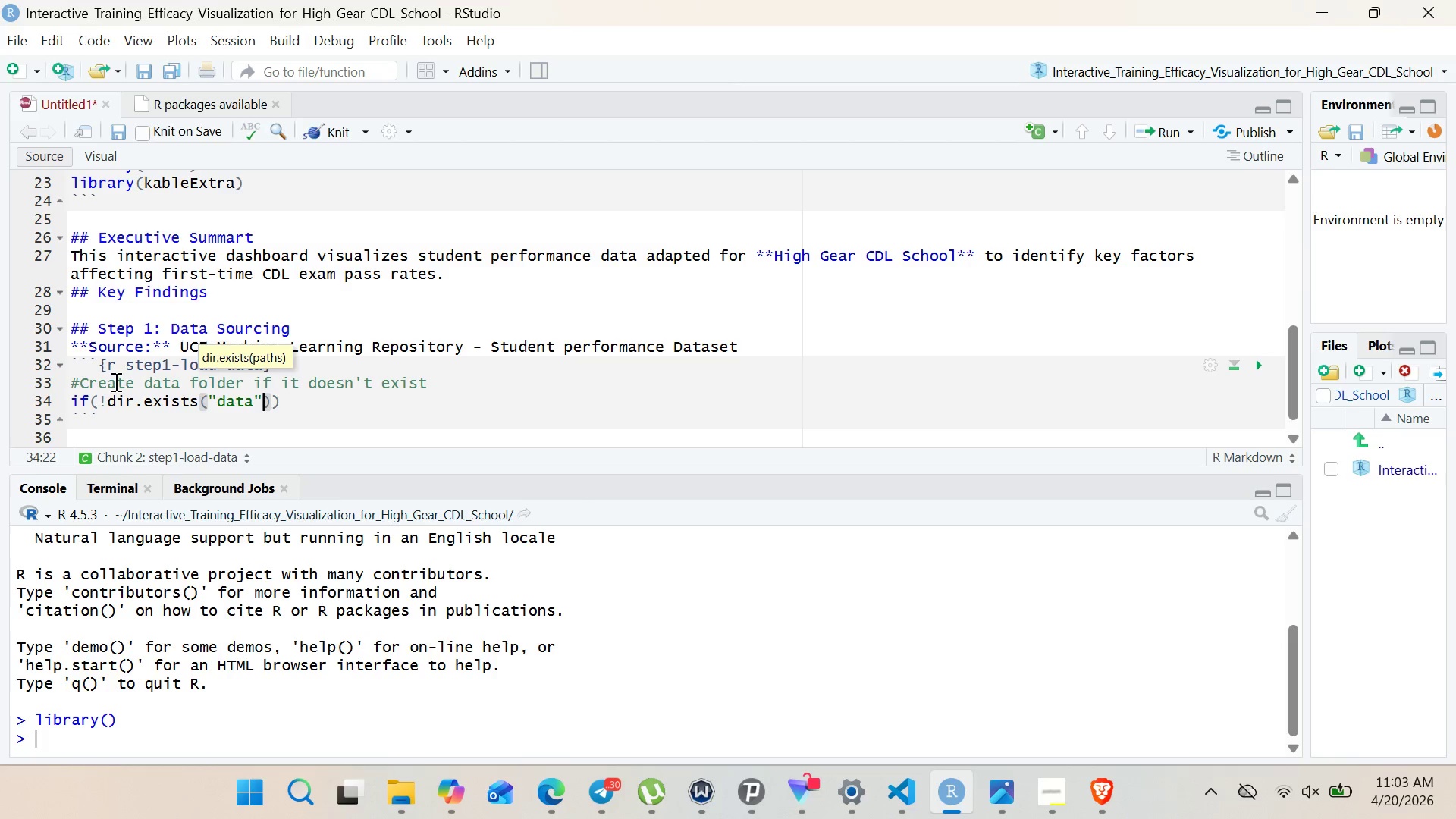 
key(Shift+ArrowRight)
 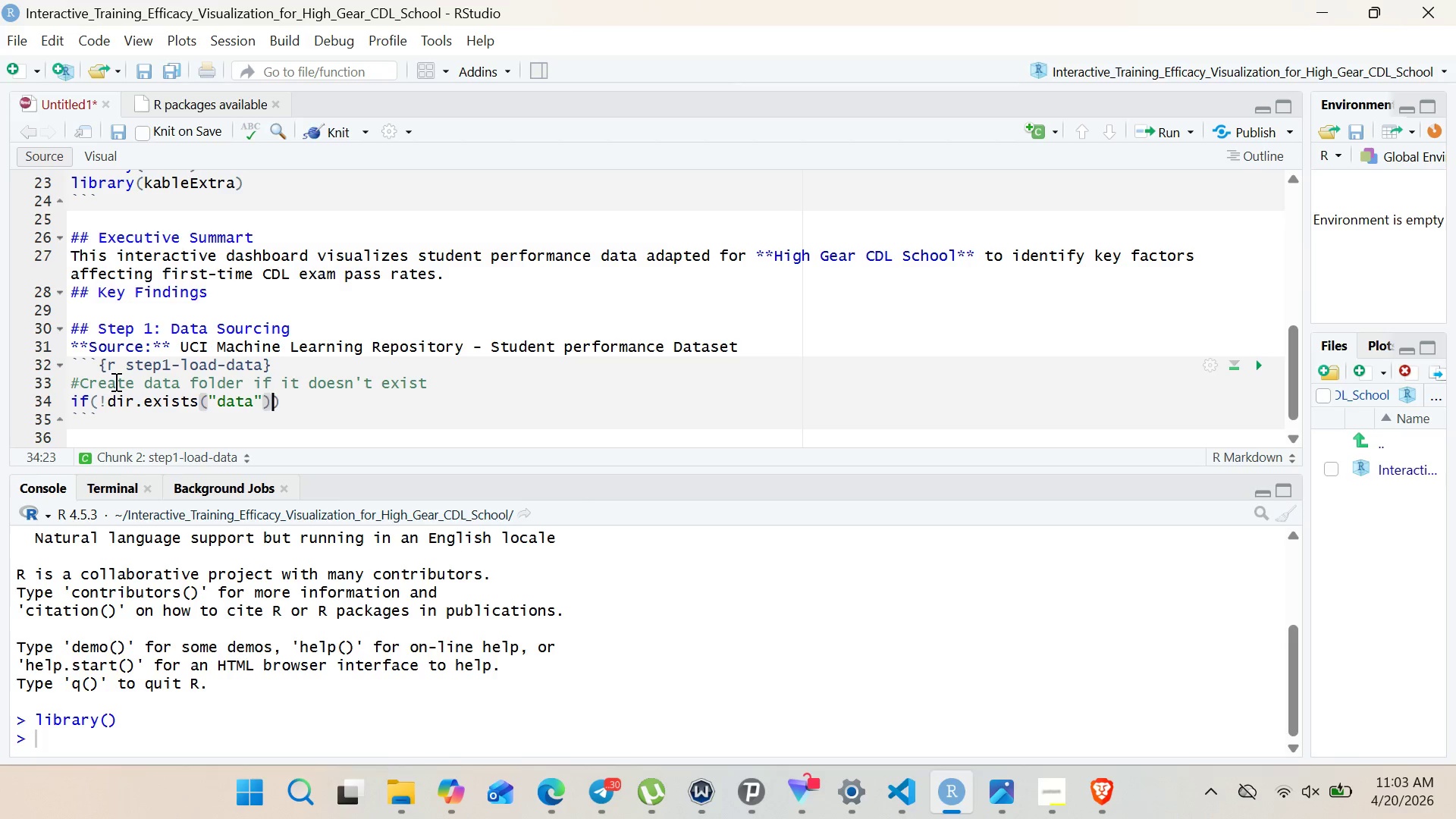 
key(Shift+ArrowRight)
 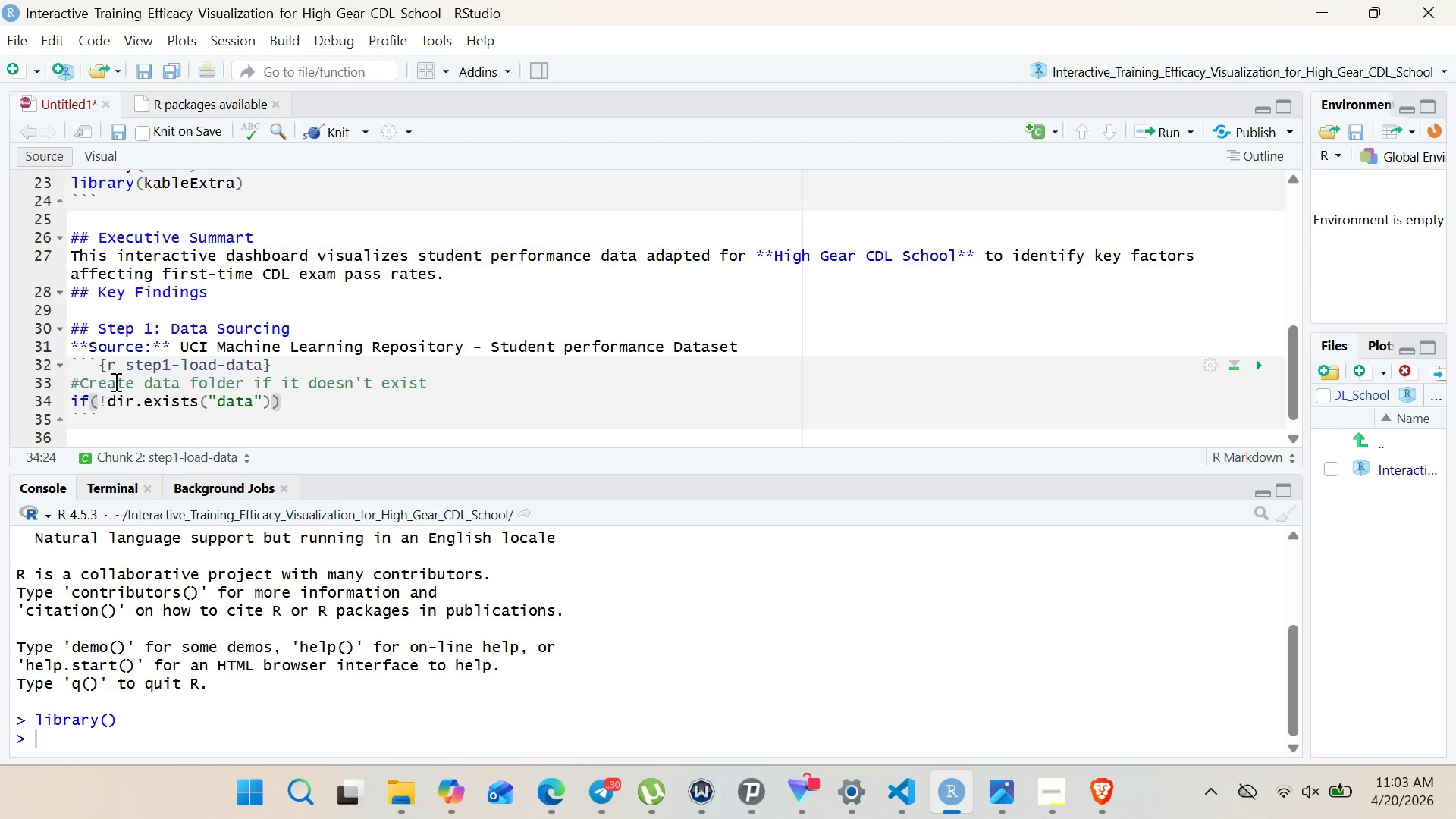 
type( DIR>CREate)
 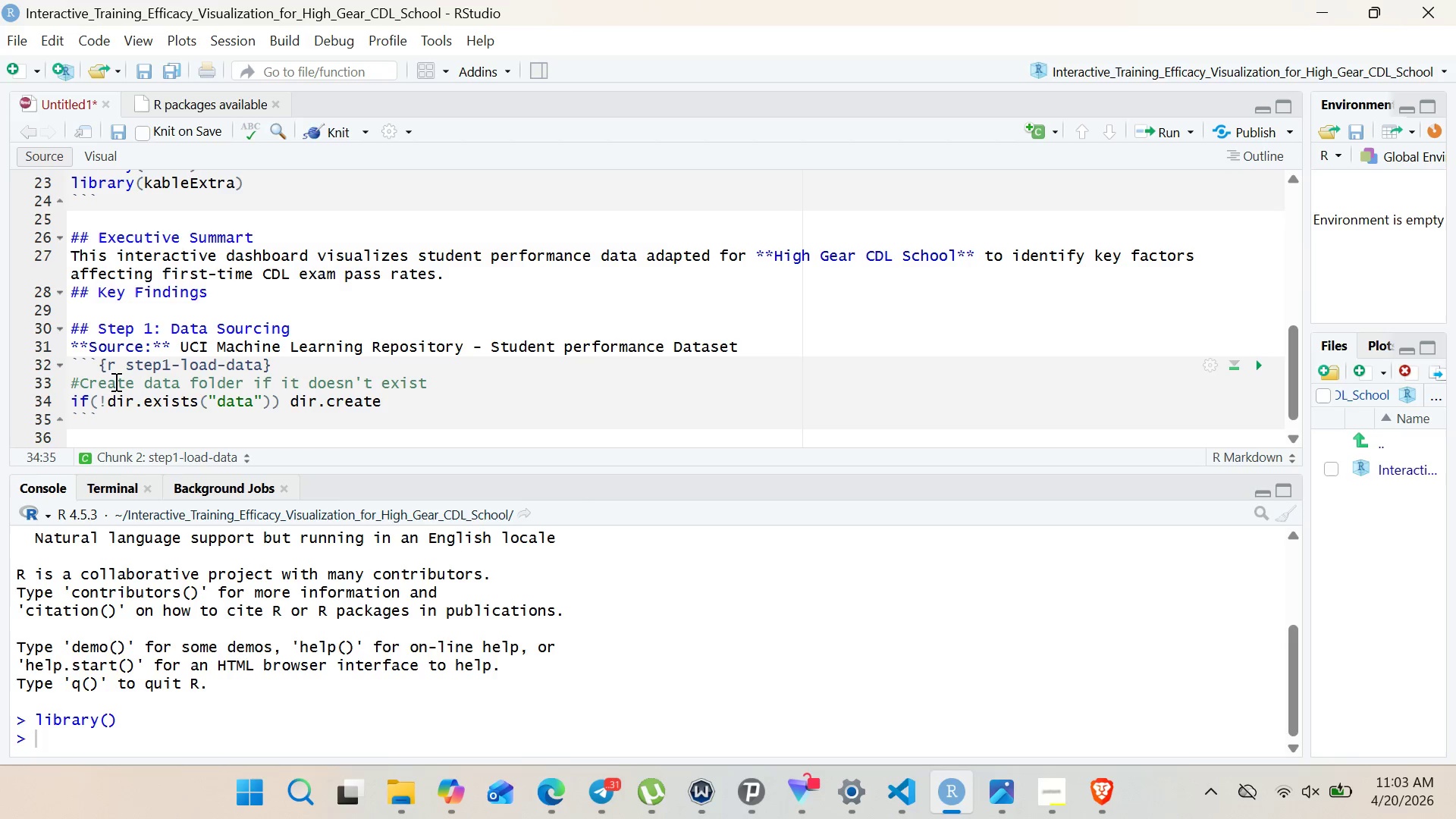 
type(("data)
 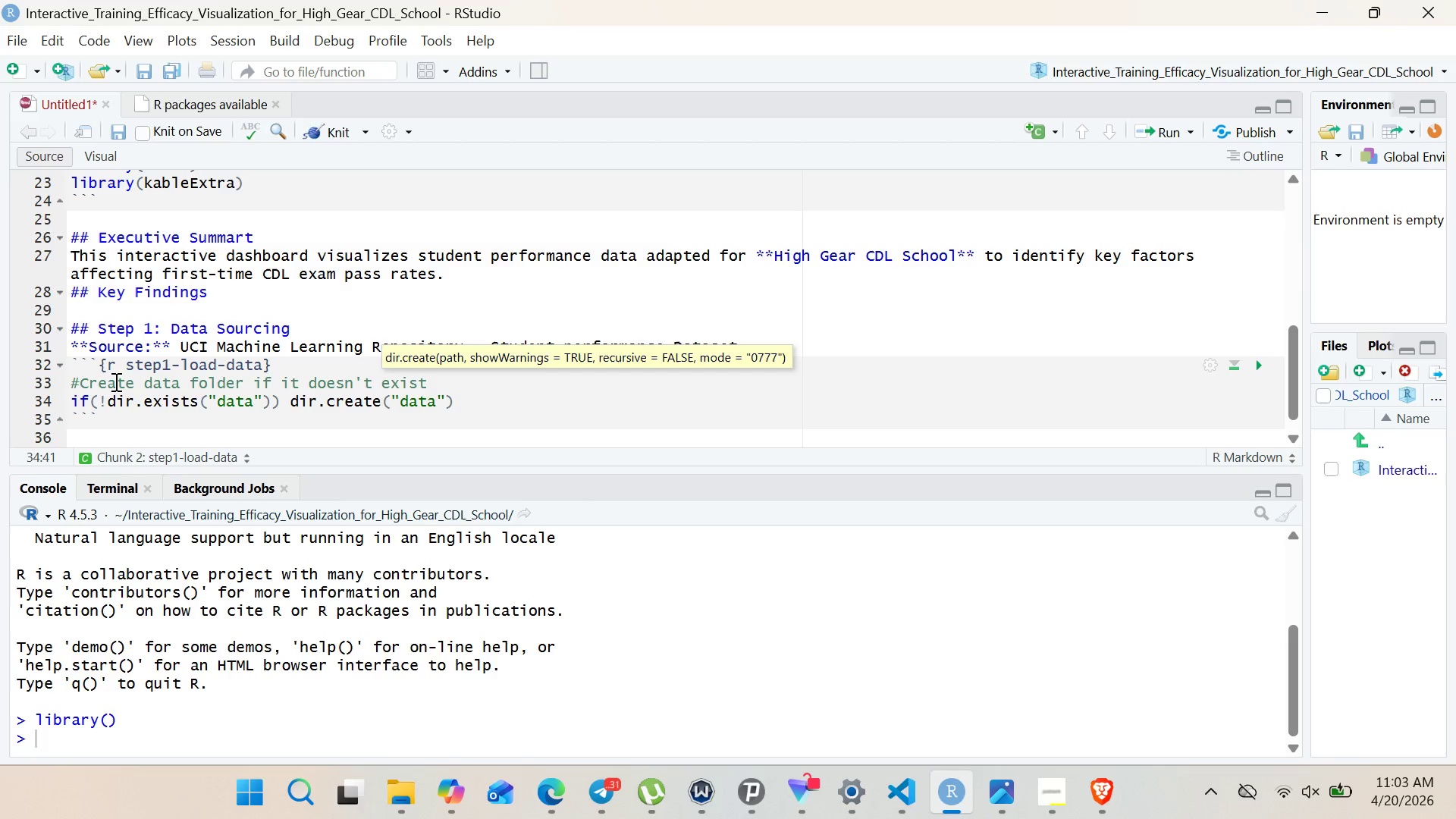 
left_click([488, 395])
 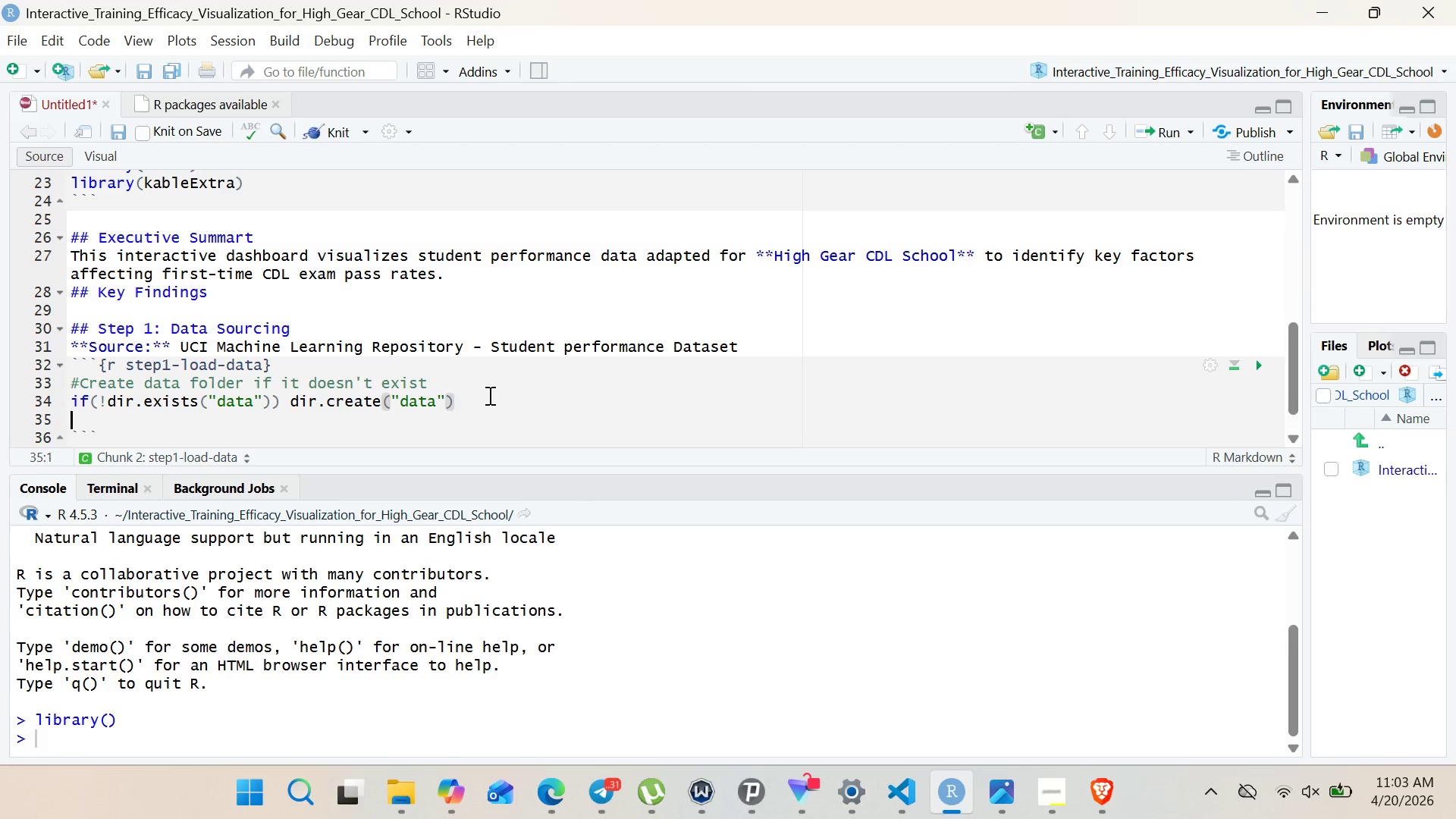 
key(Enter)
 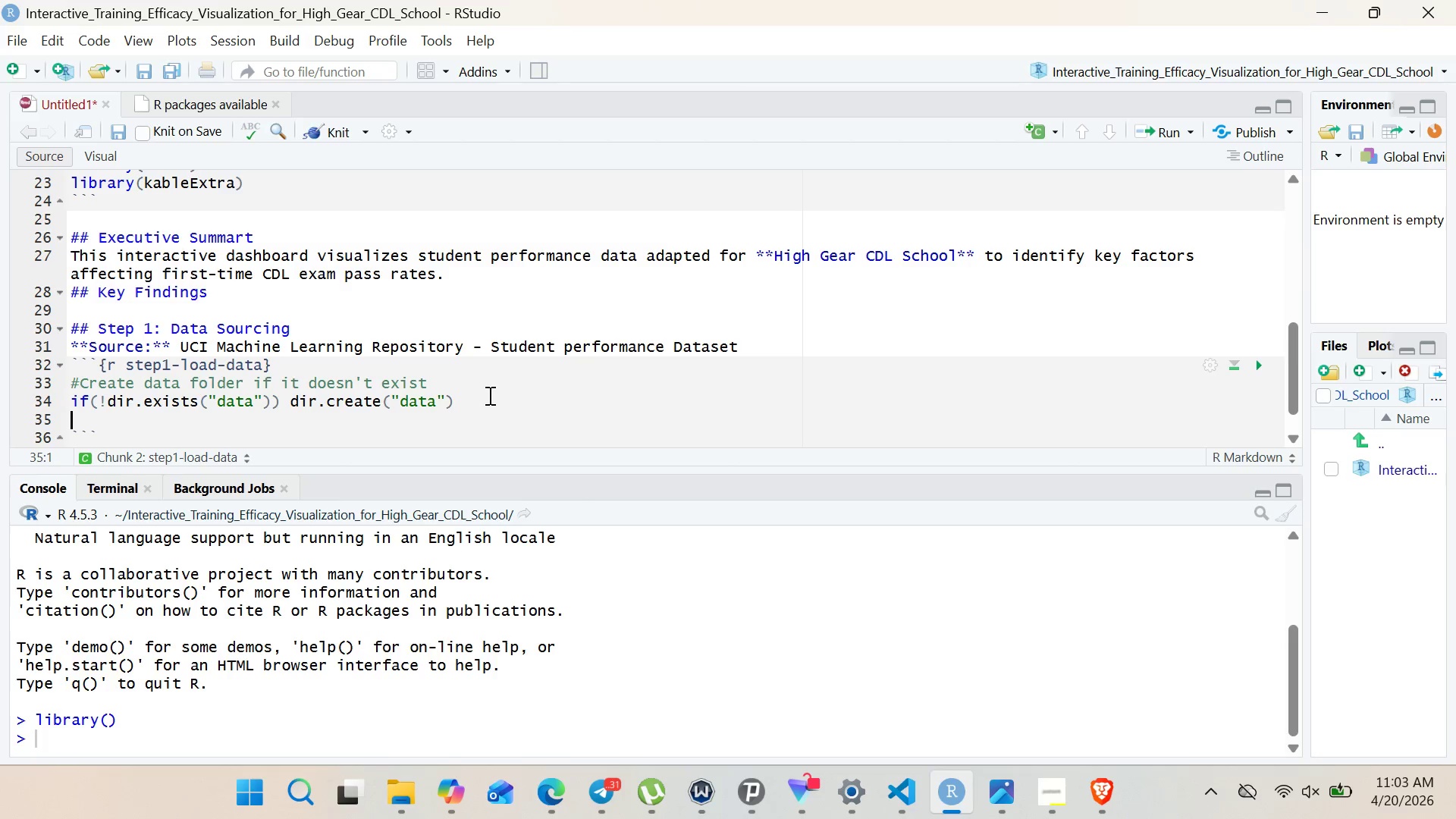 
wait(8.11)
 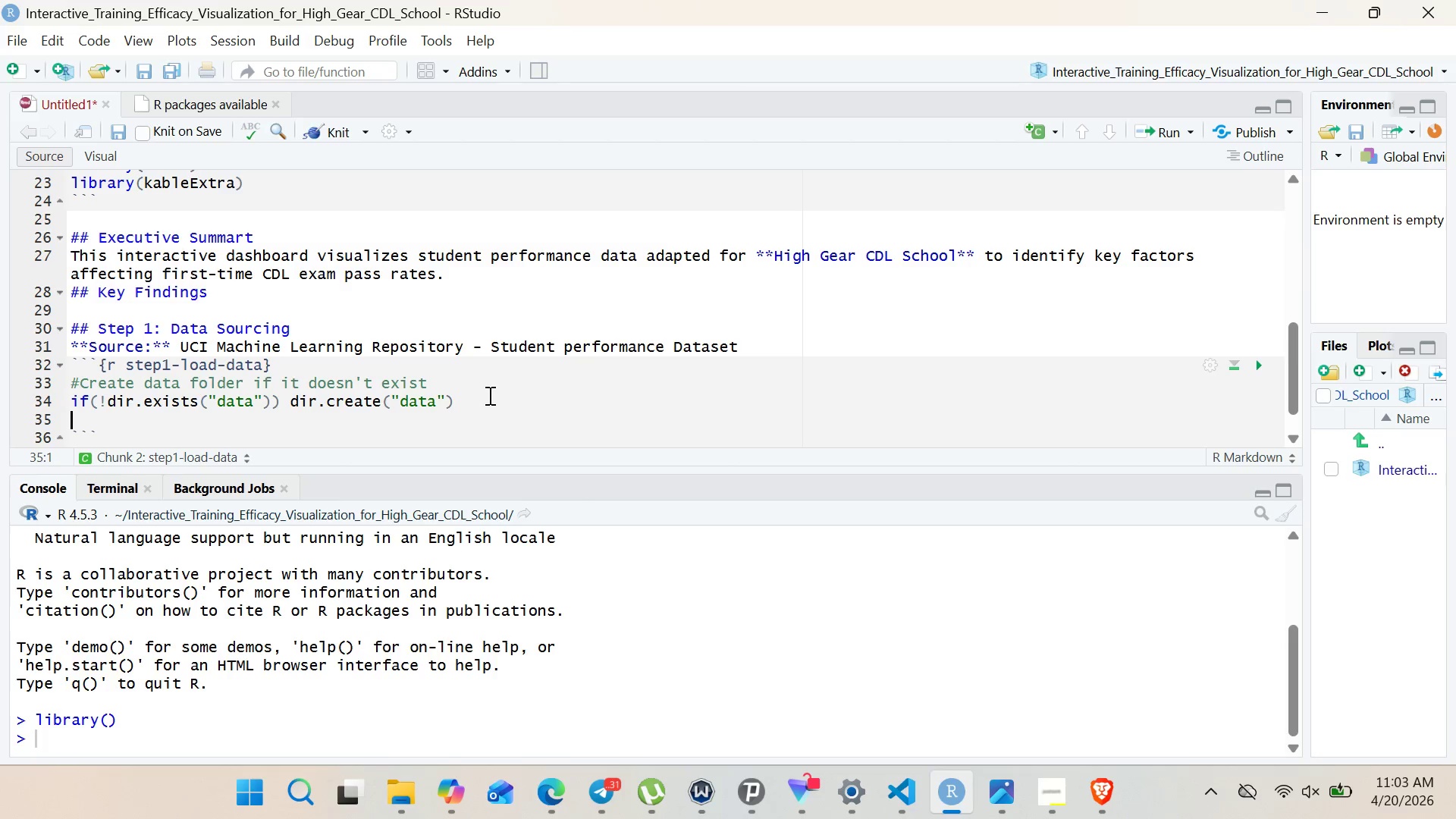 
key(Enter)
 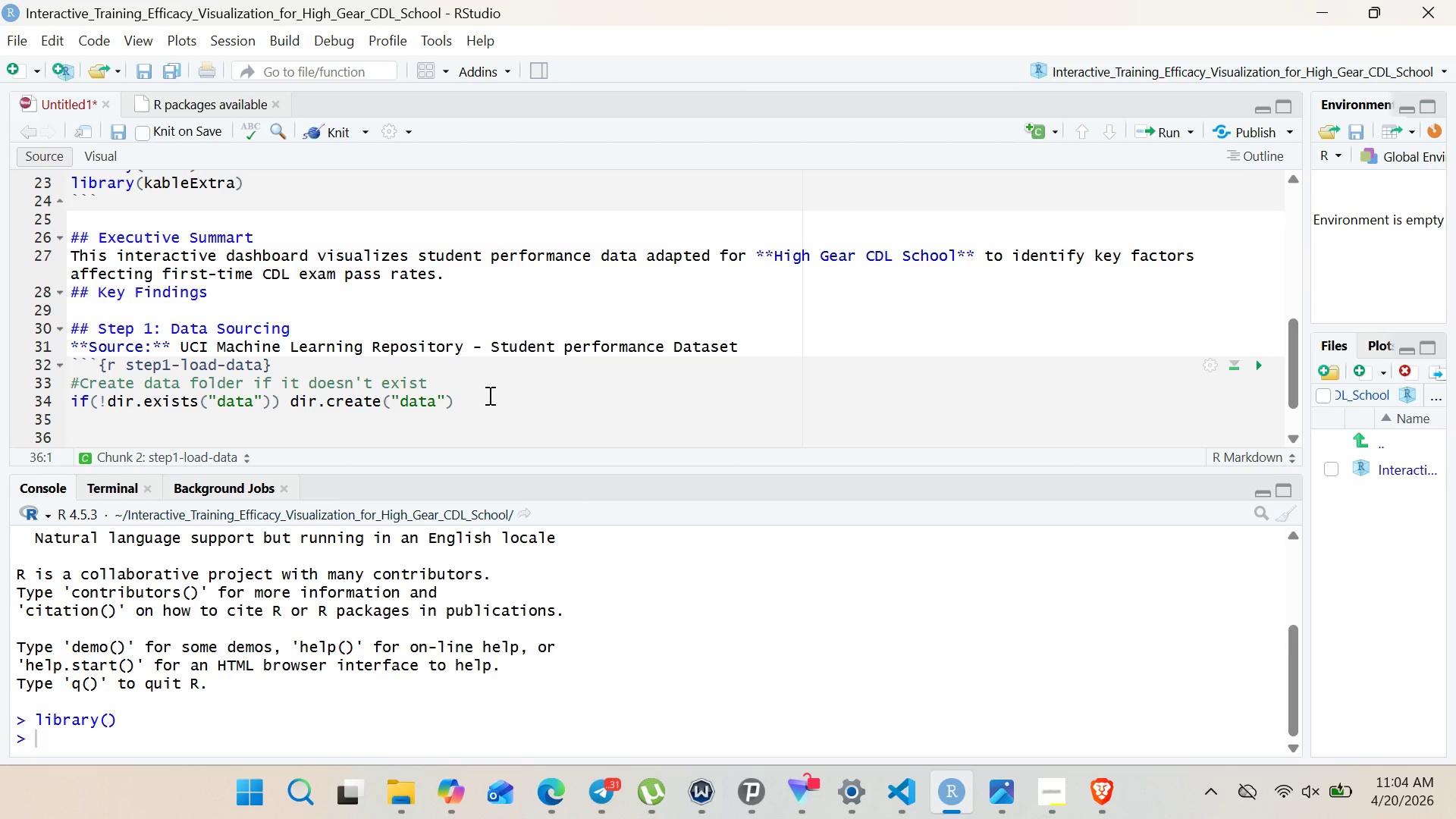 
type(#Download and load data)
 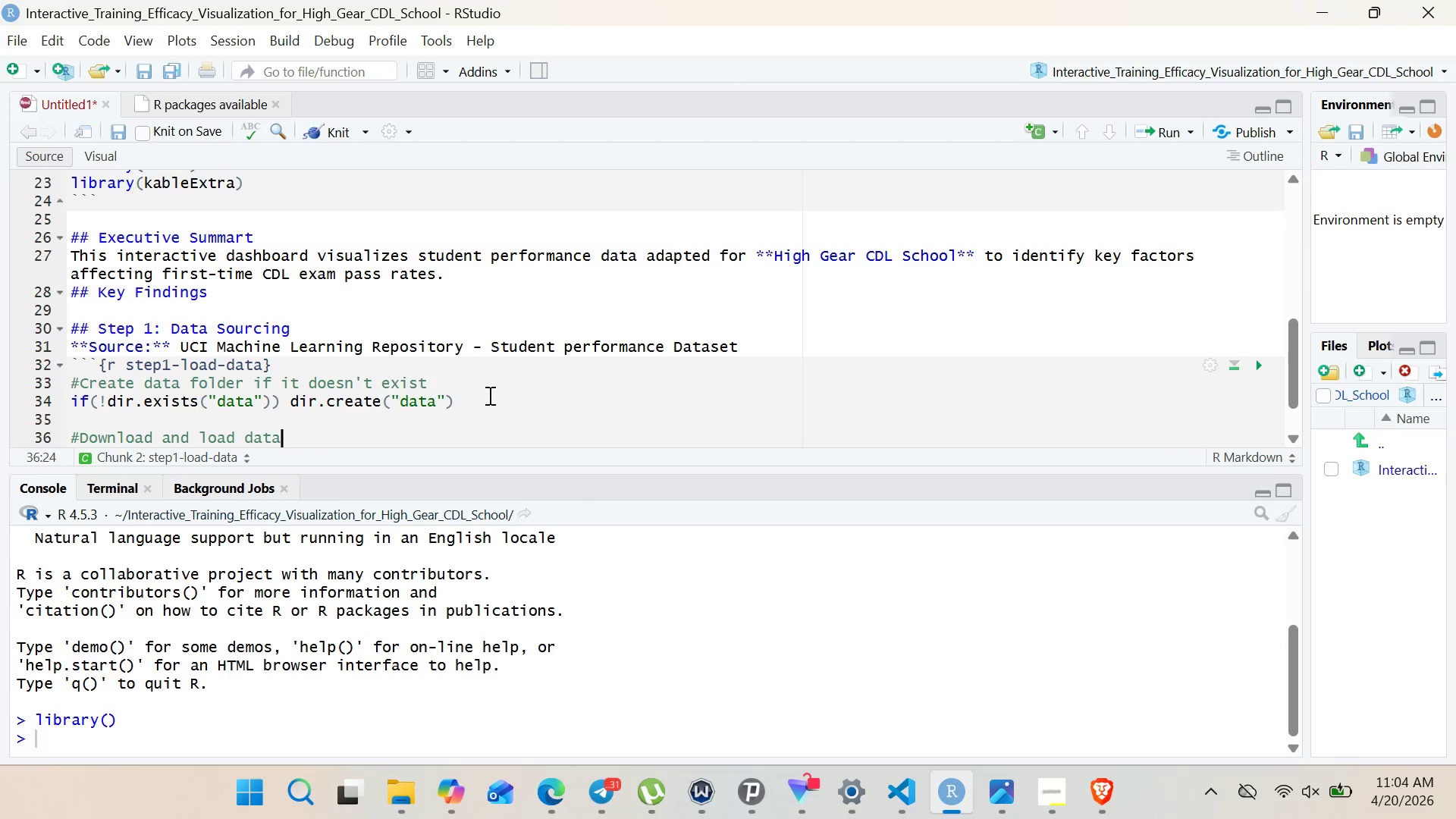 
key(Enter)
 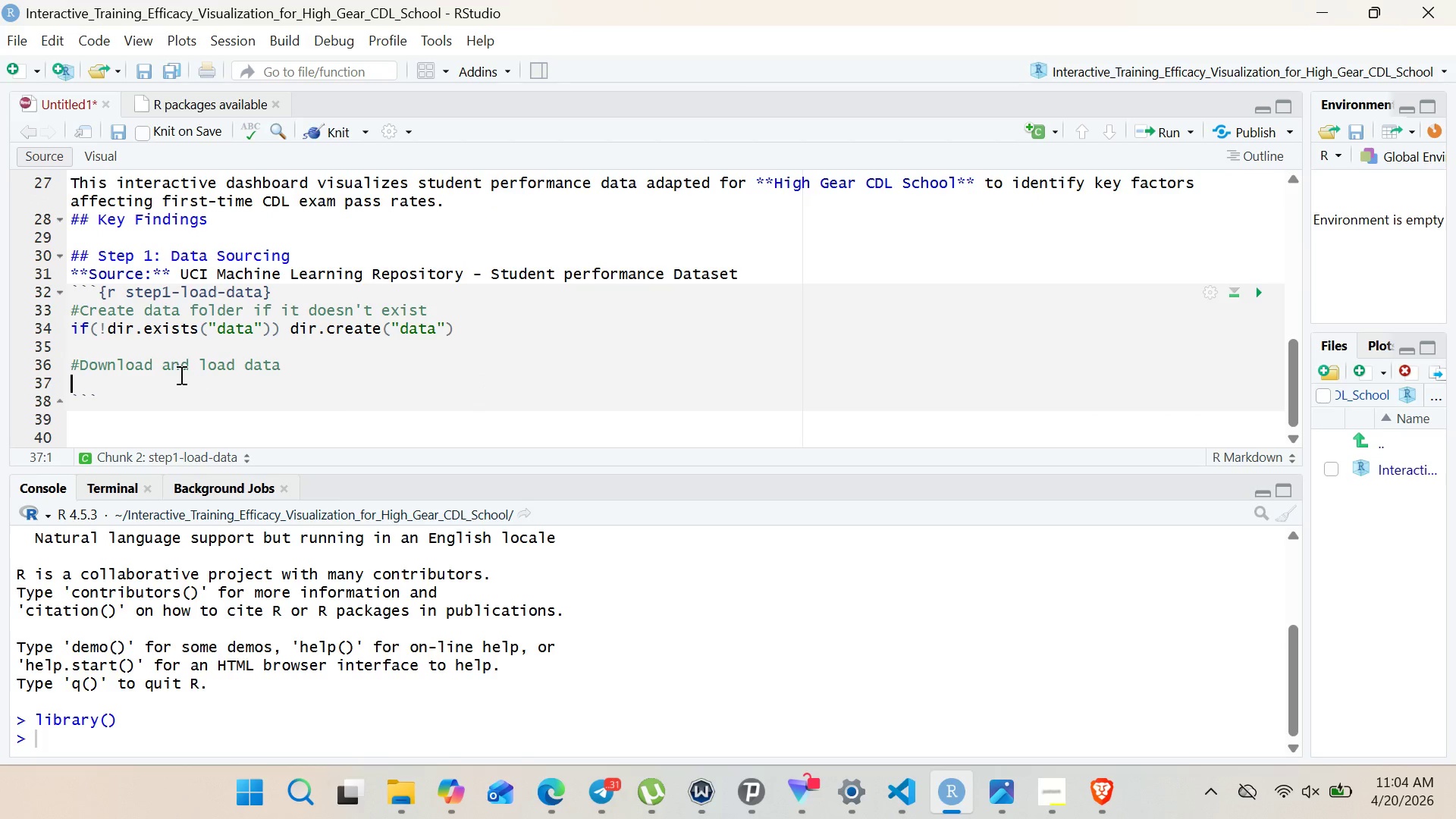 
left_click_drag(start_coordinate=[202, 366], to_coordinate=[81, 369])
 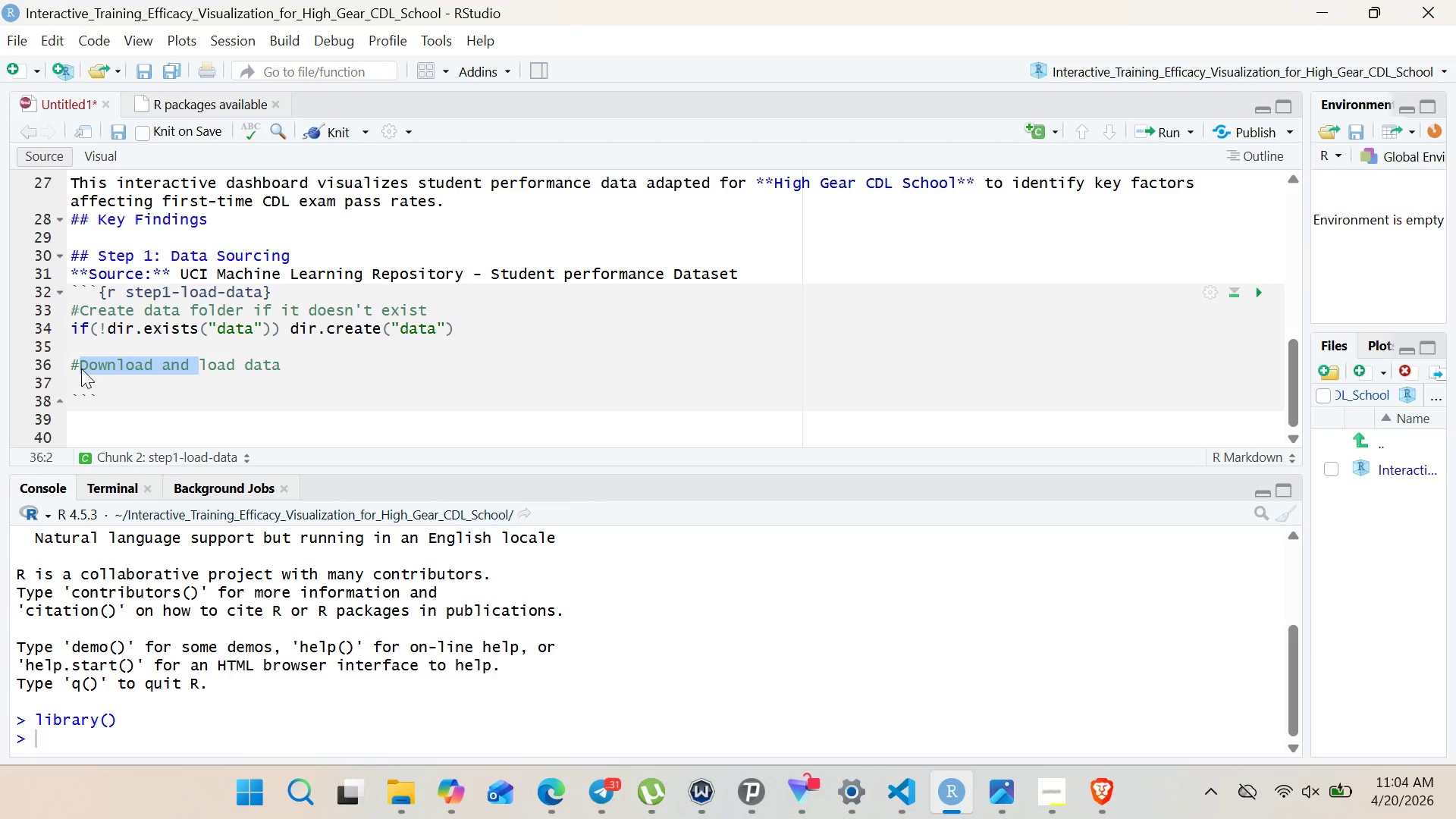 
key(Backspace)
 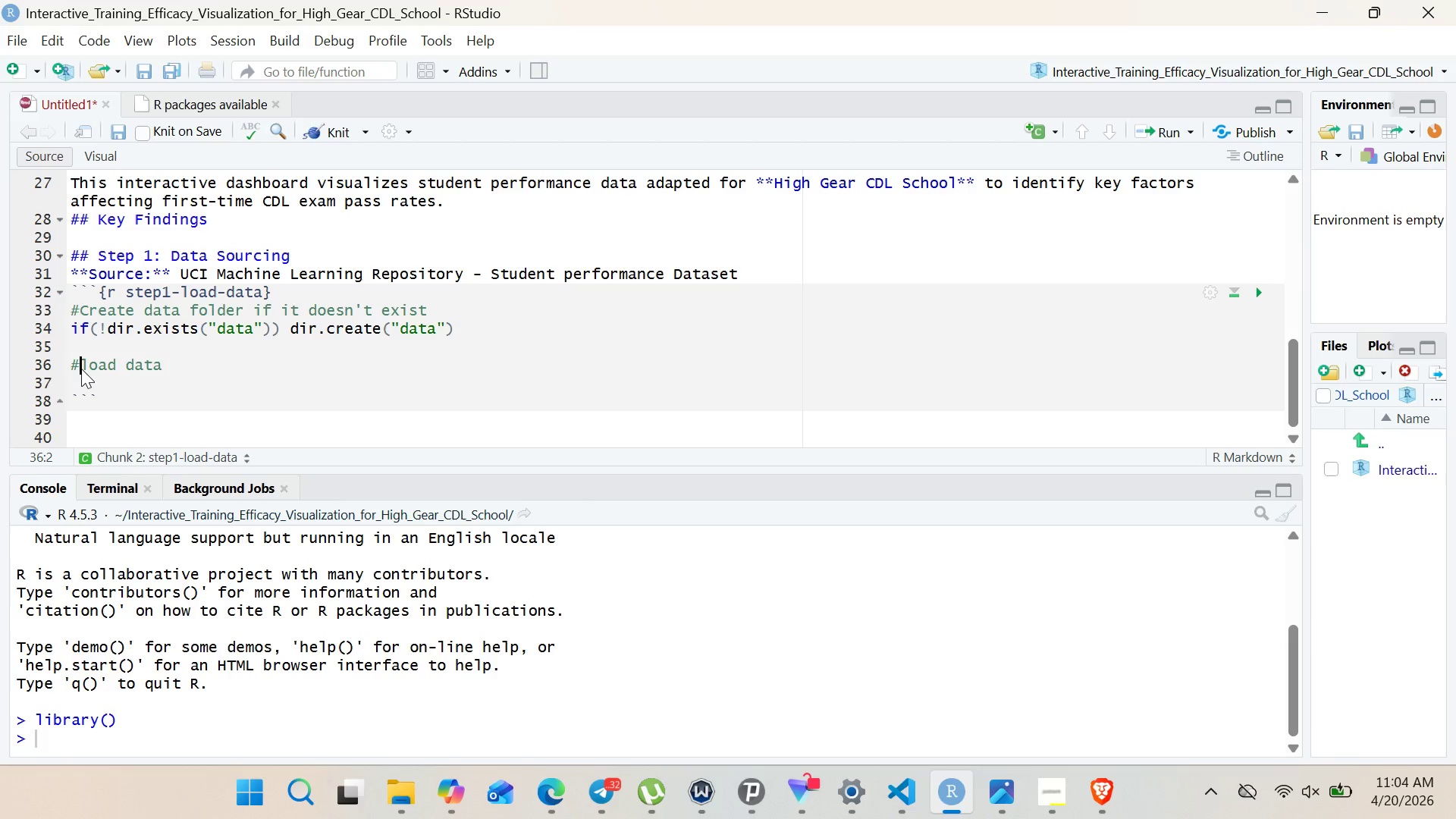 
wait(22.12)
 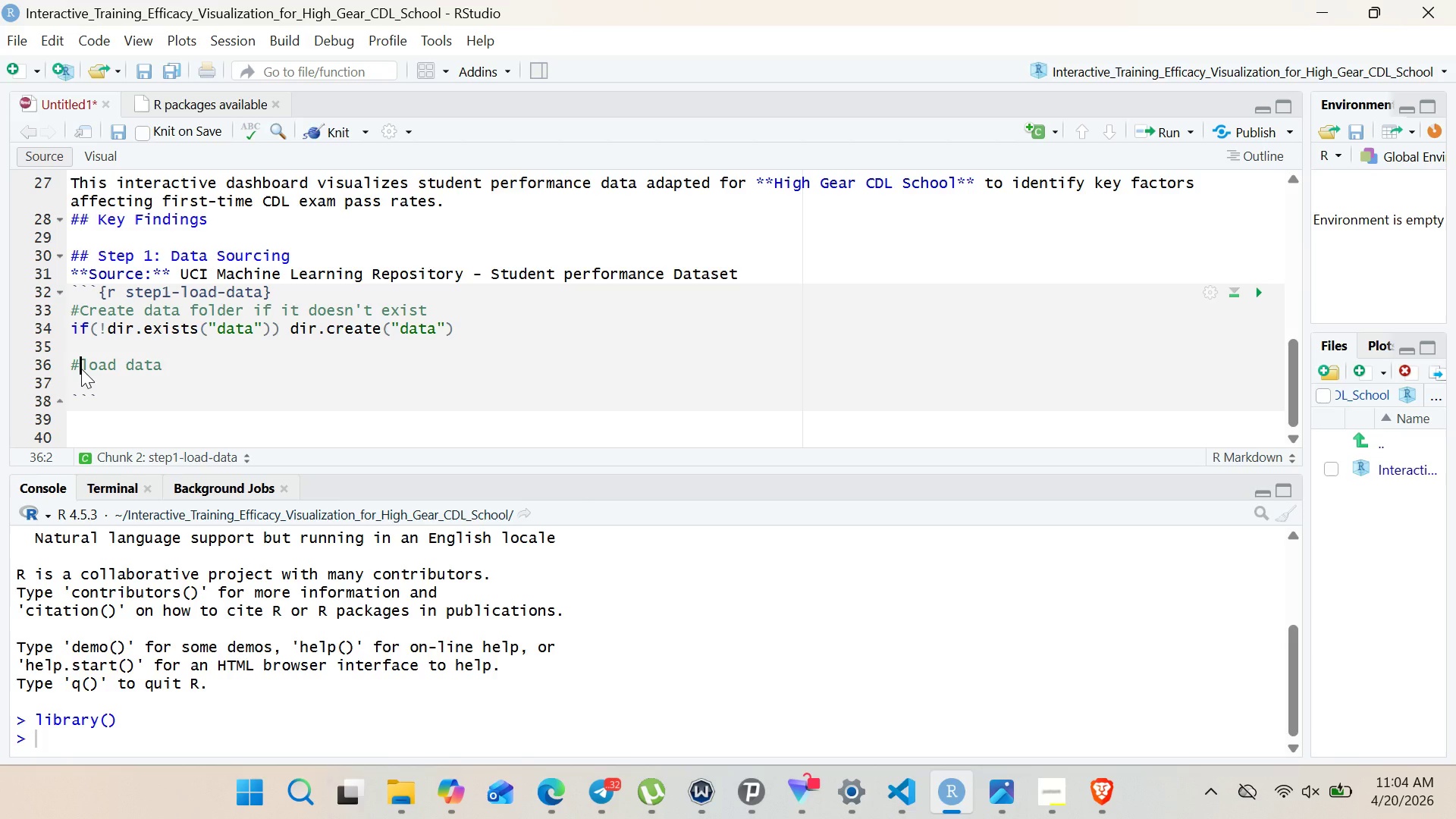 
type(unzip()
 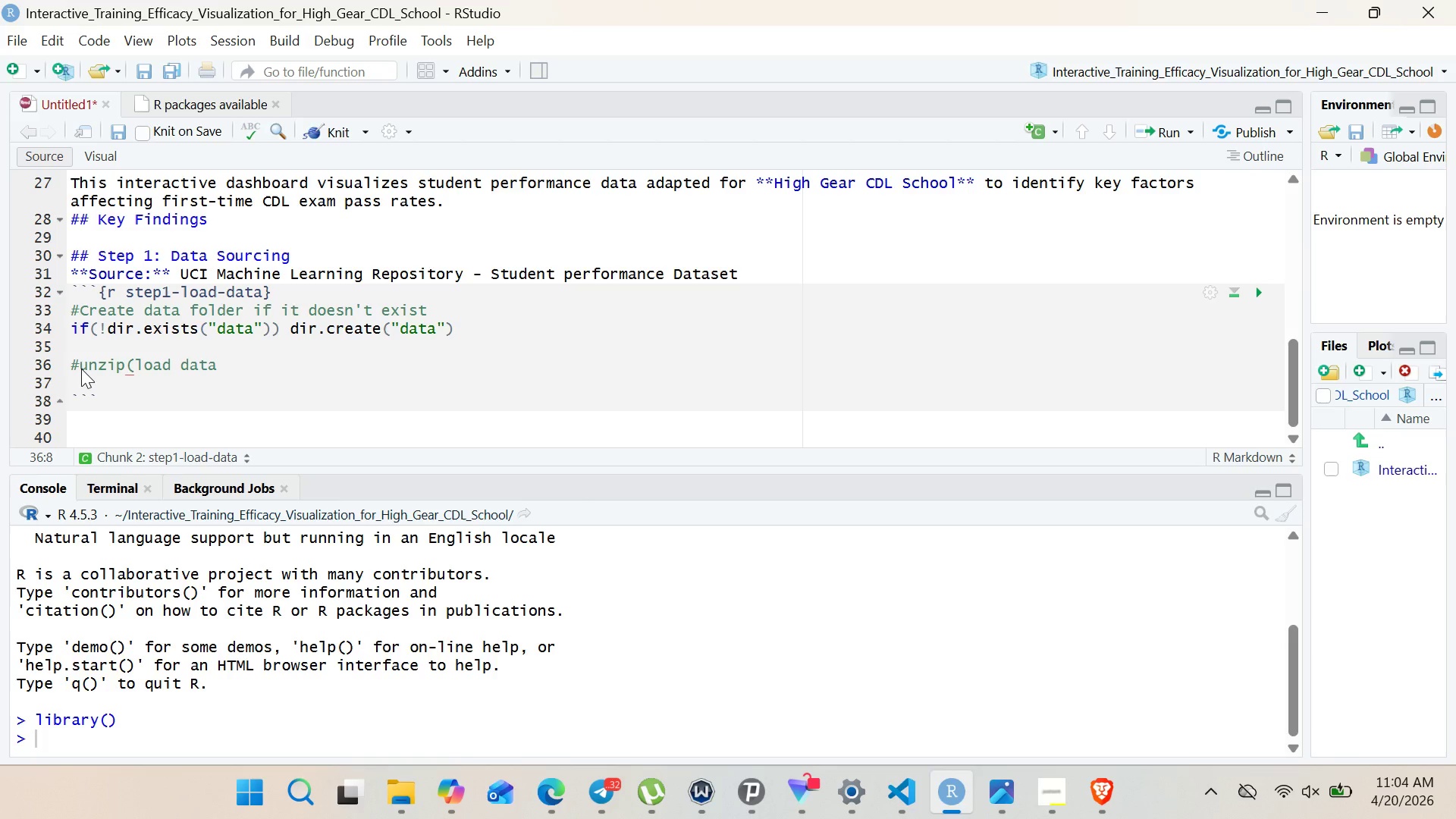 
left_click_drag(start_coordinate=[80, 362], to_coordinate=[132, 365])
 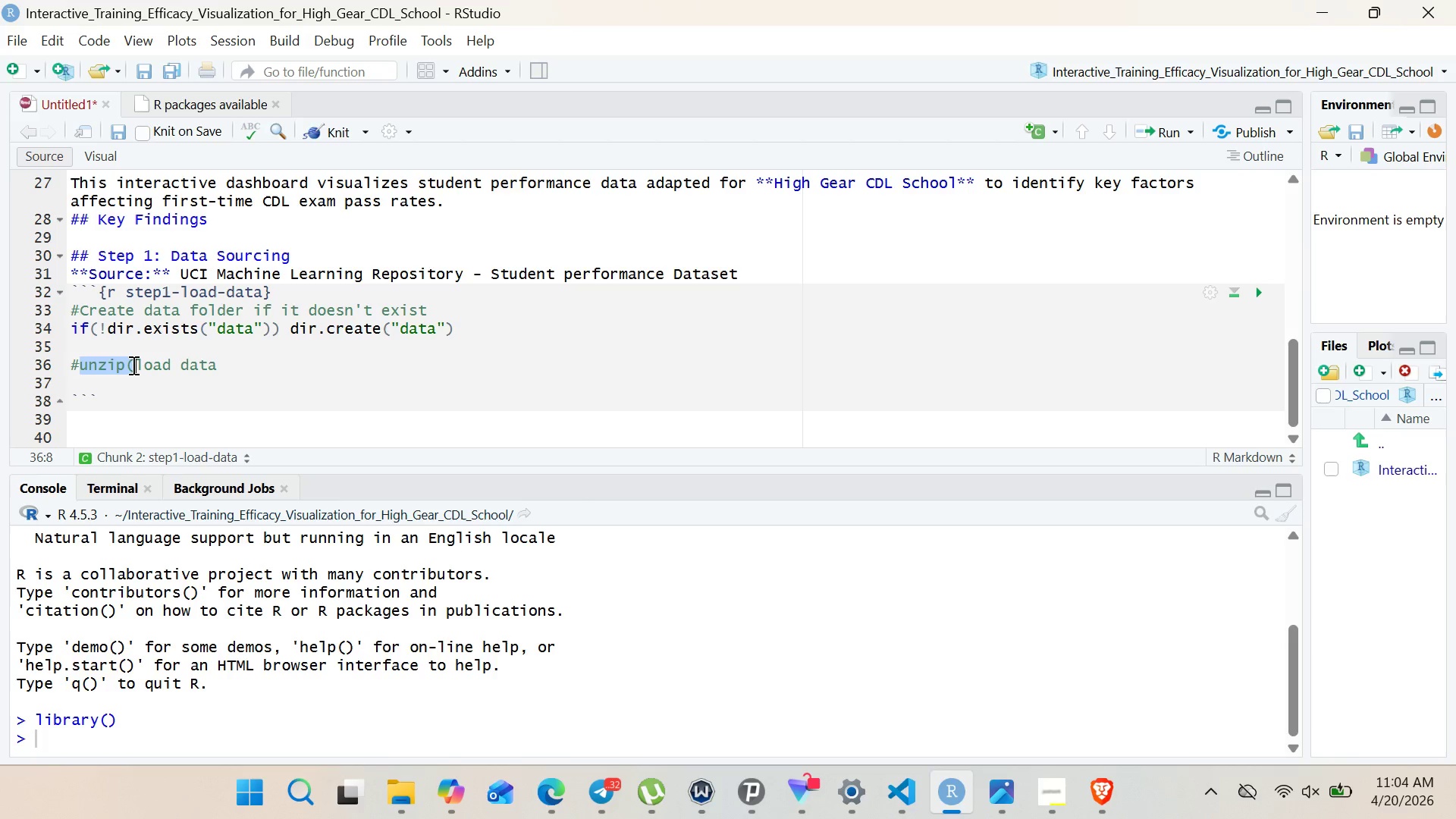 
key(Control+X)
 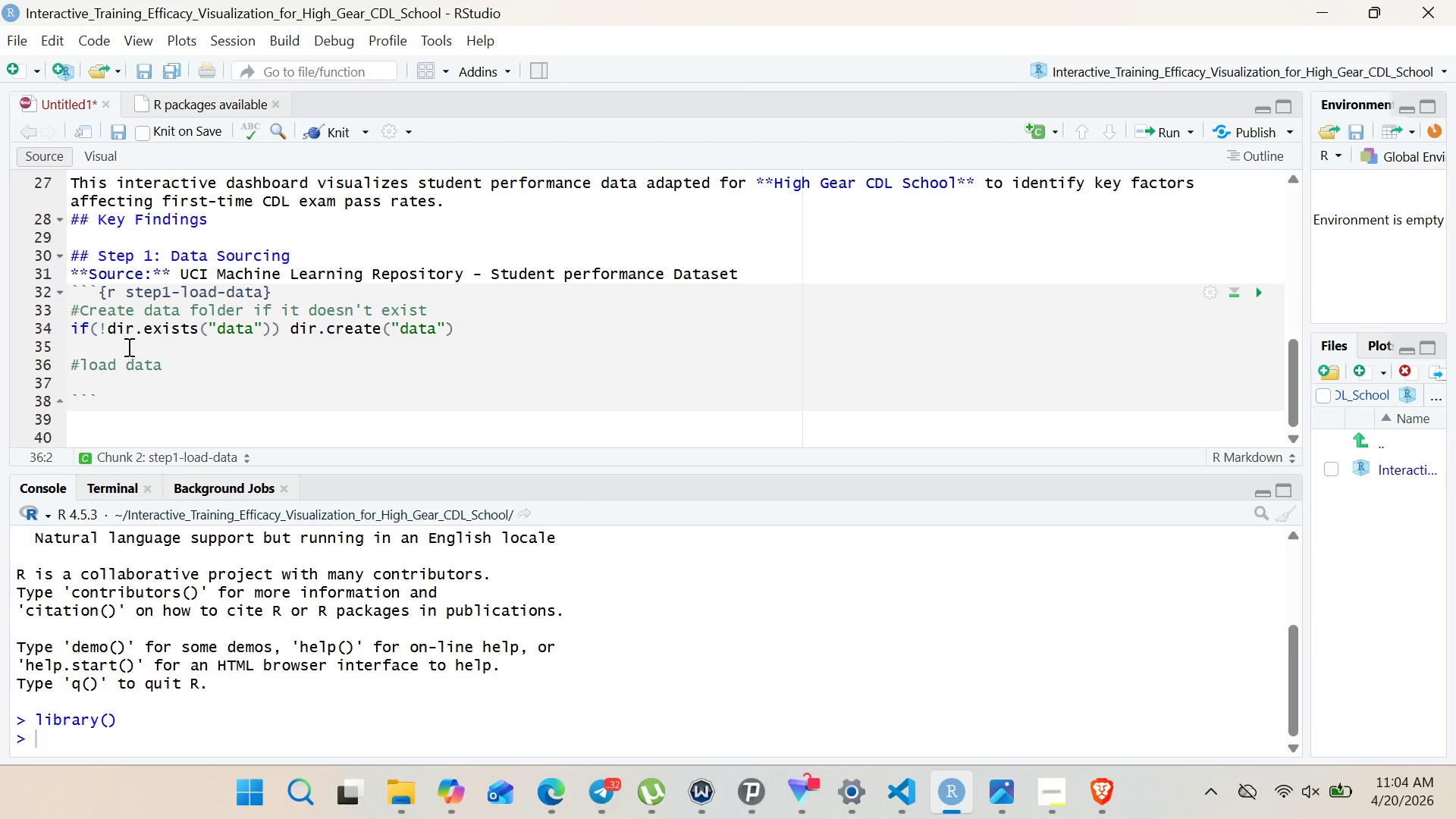 
left_click([127, 346])
 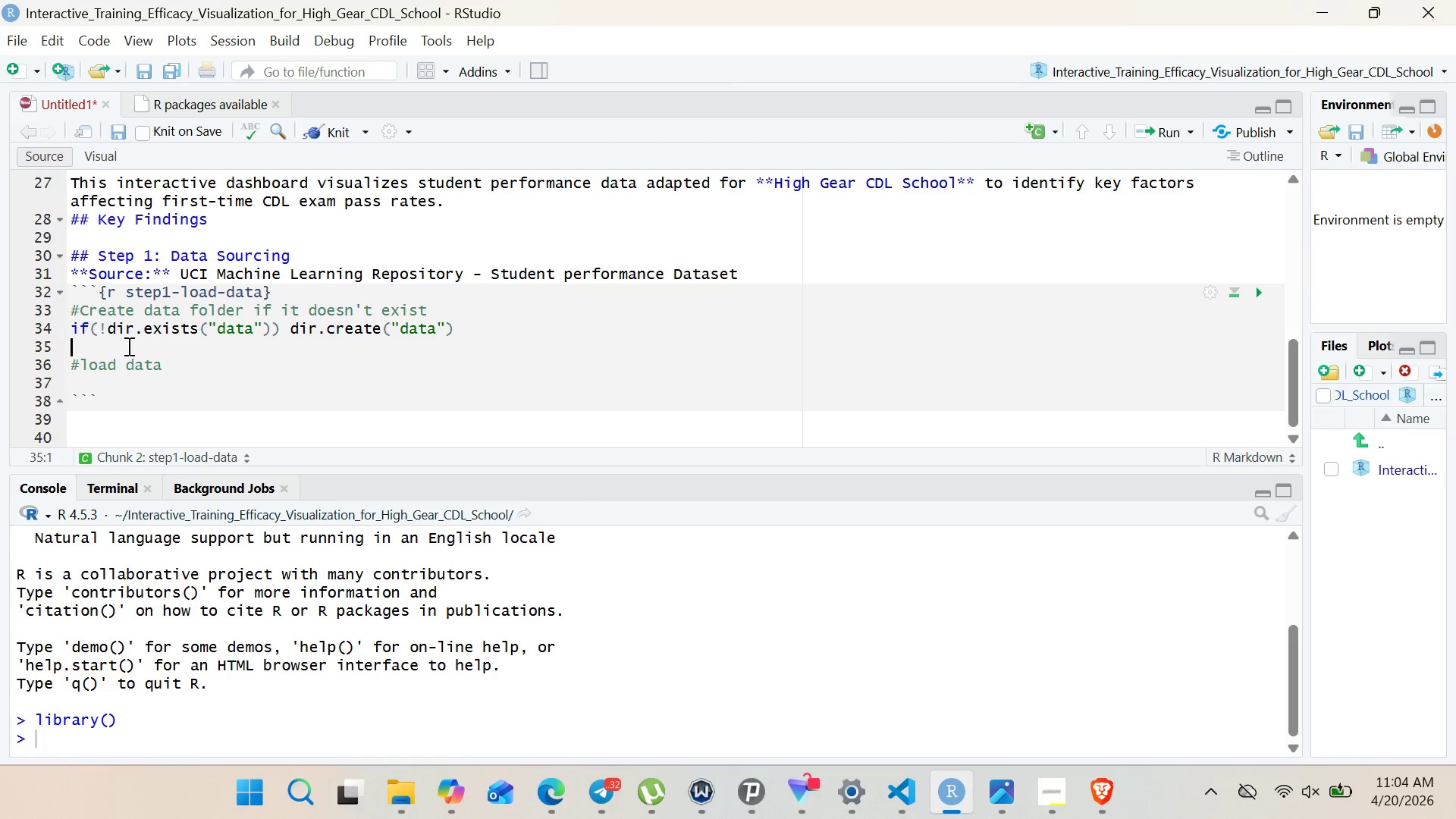 
key(Enter)
 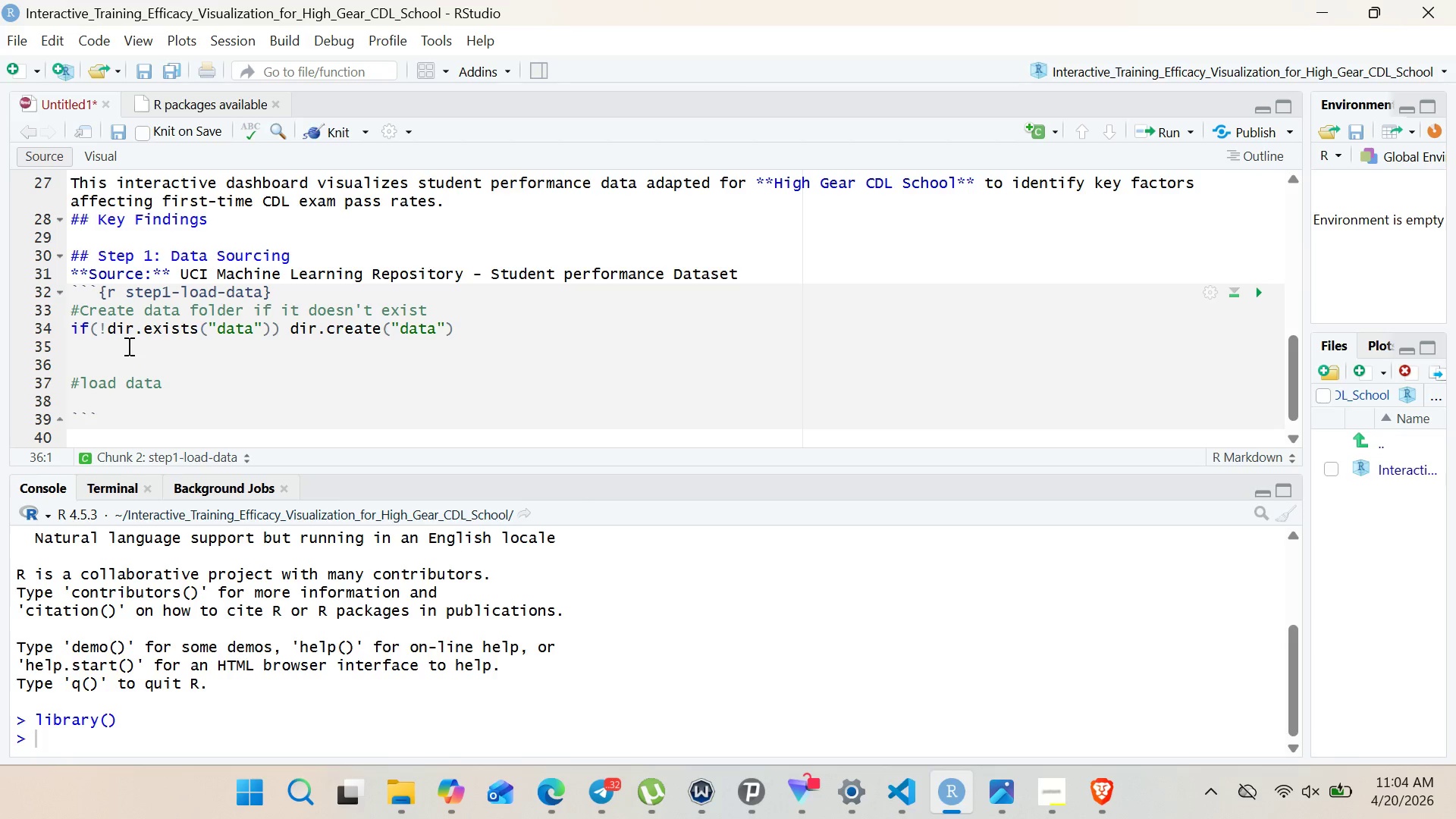 
key(Control+V)
 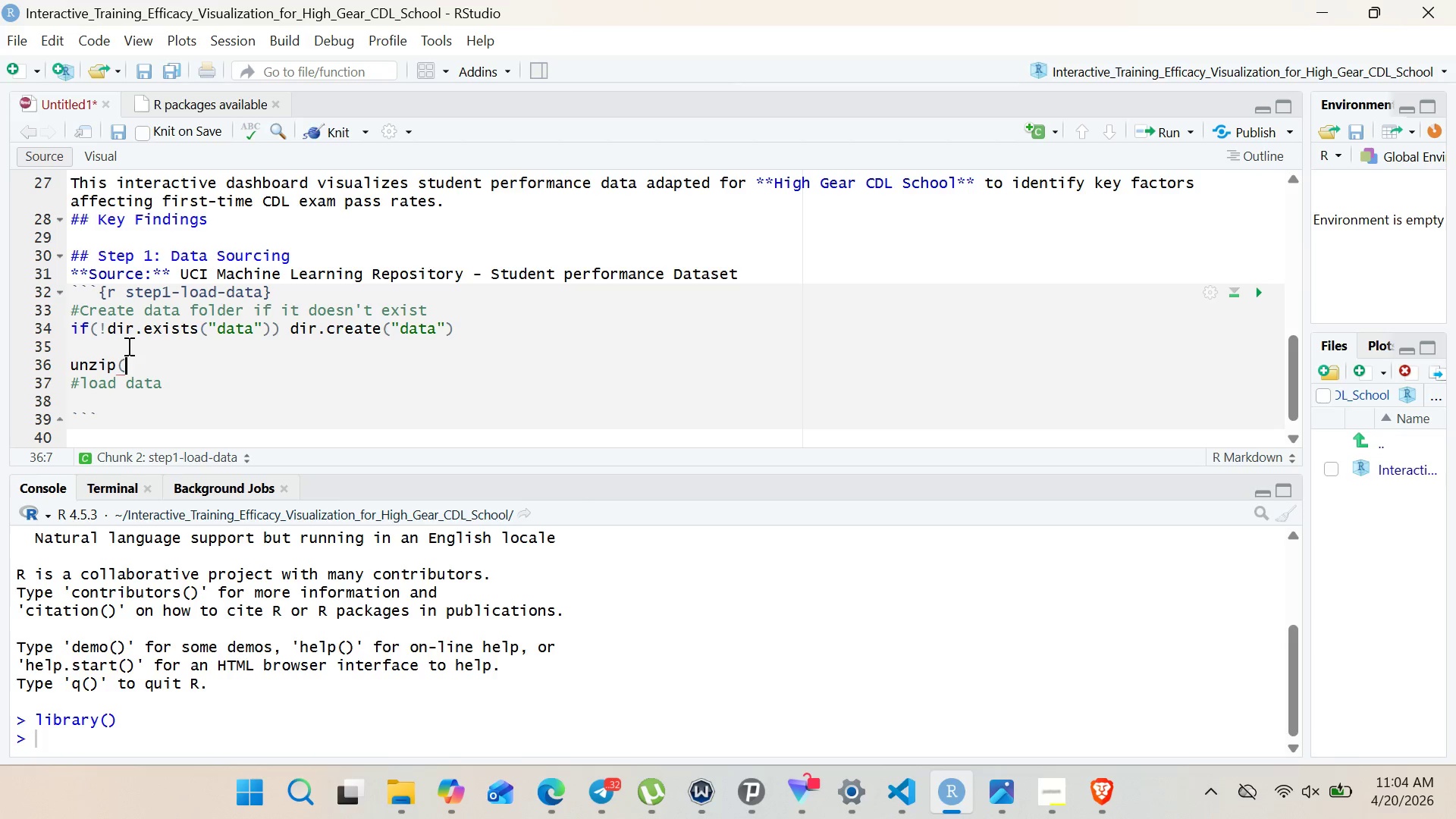 
type("data/student.zip)
 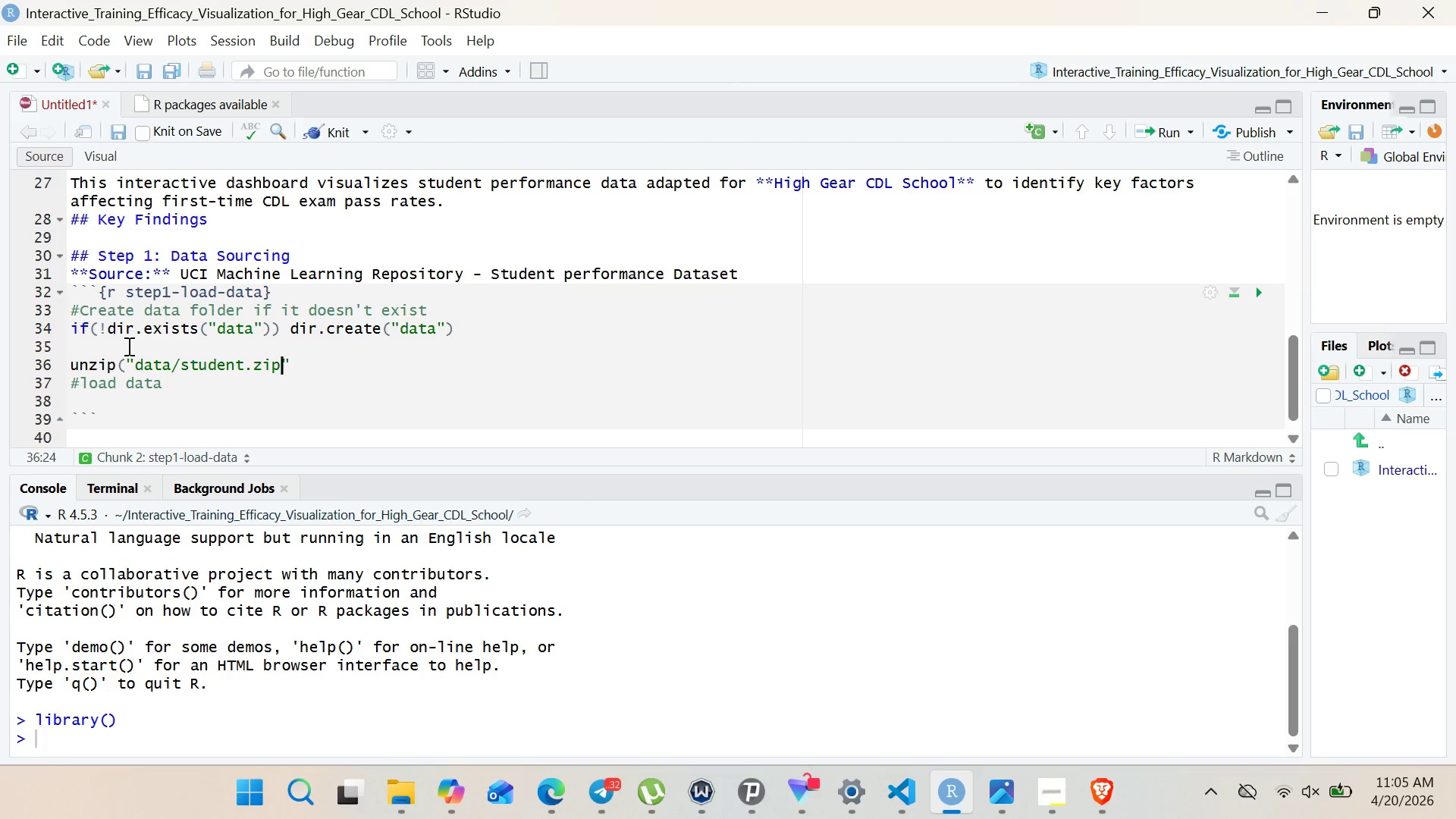 
key(ArrowRight)
 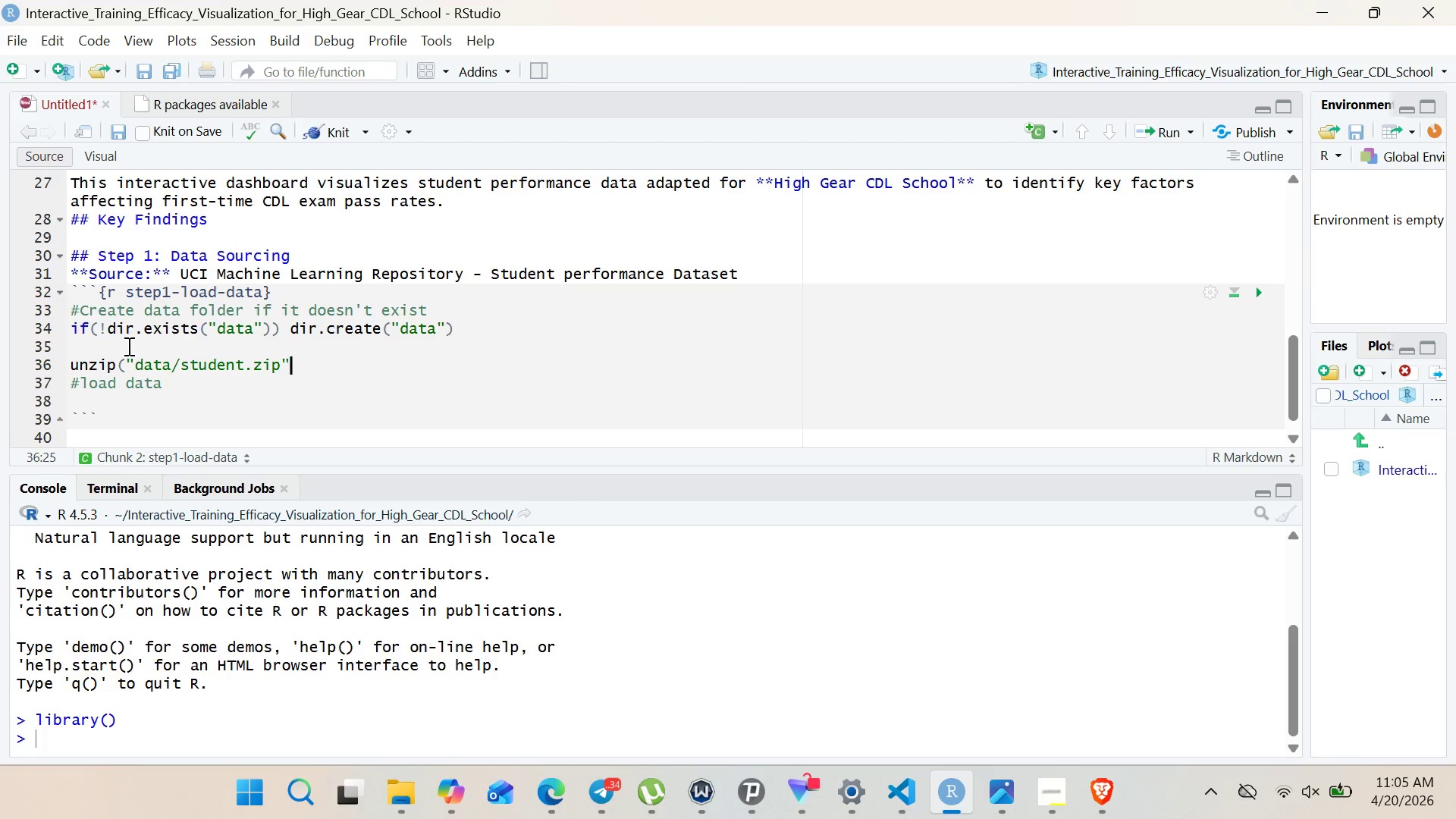 
type(, exdir = "data/)
 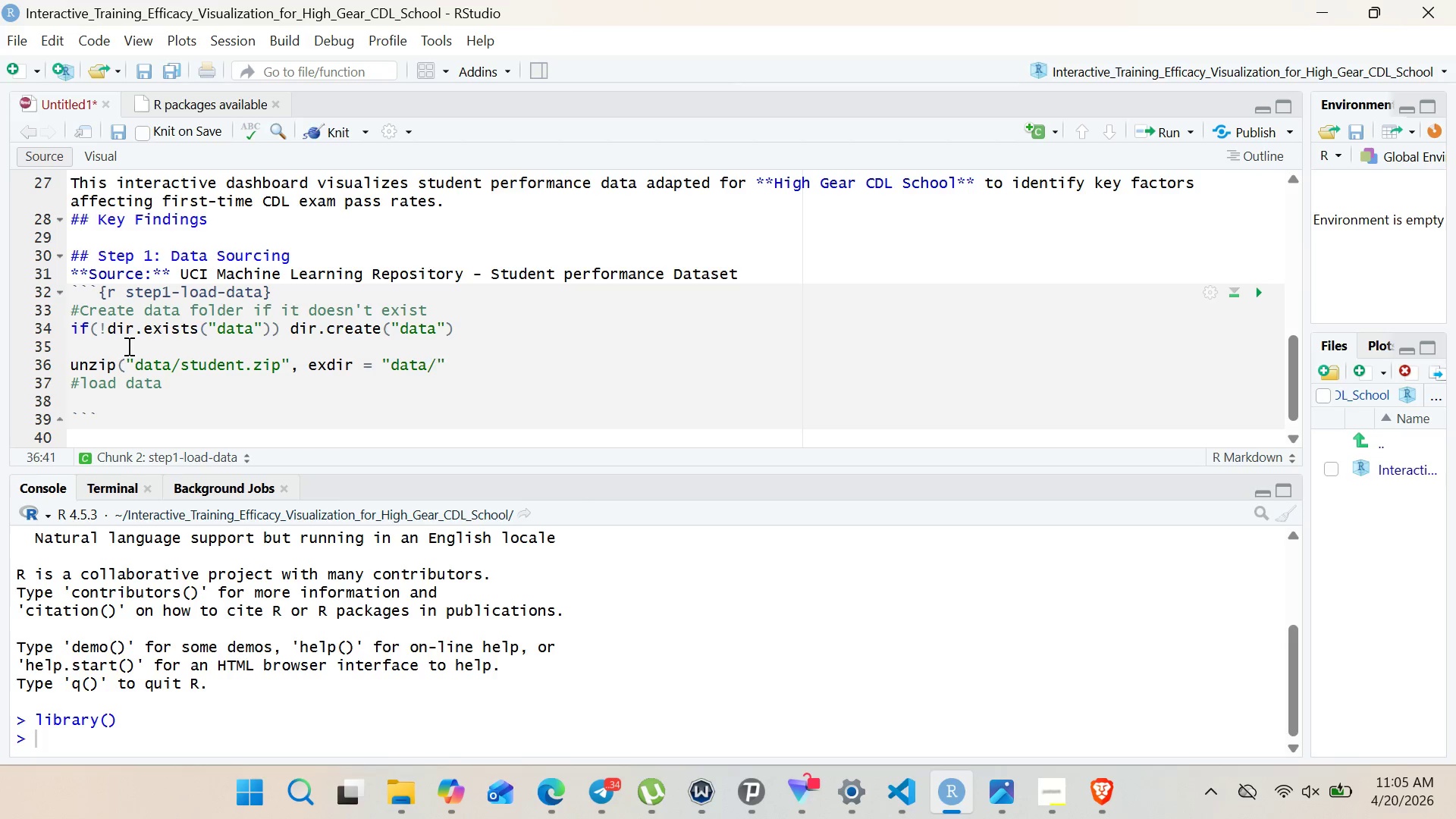 
left_click([477, 358])
 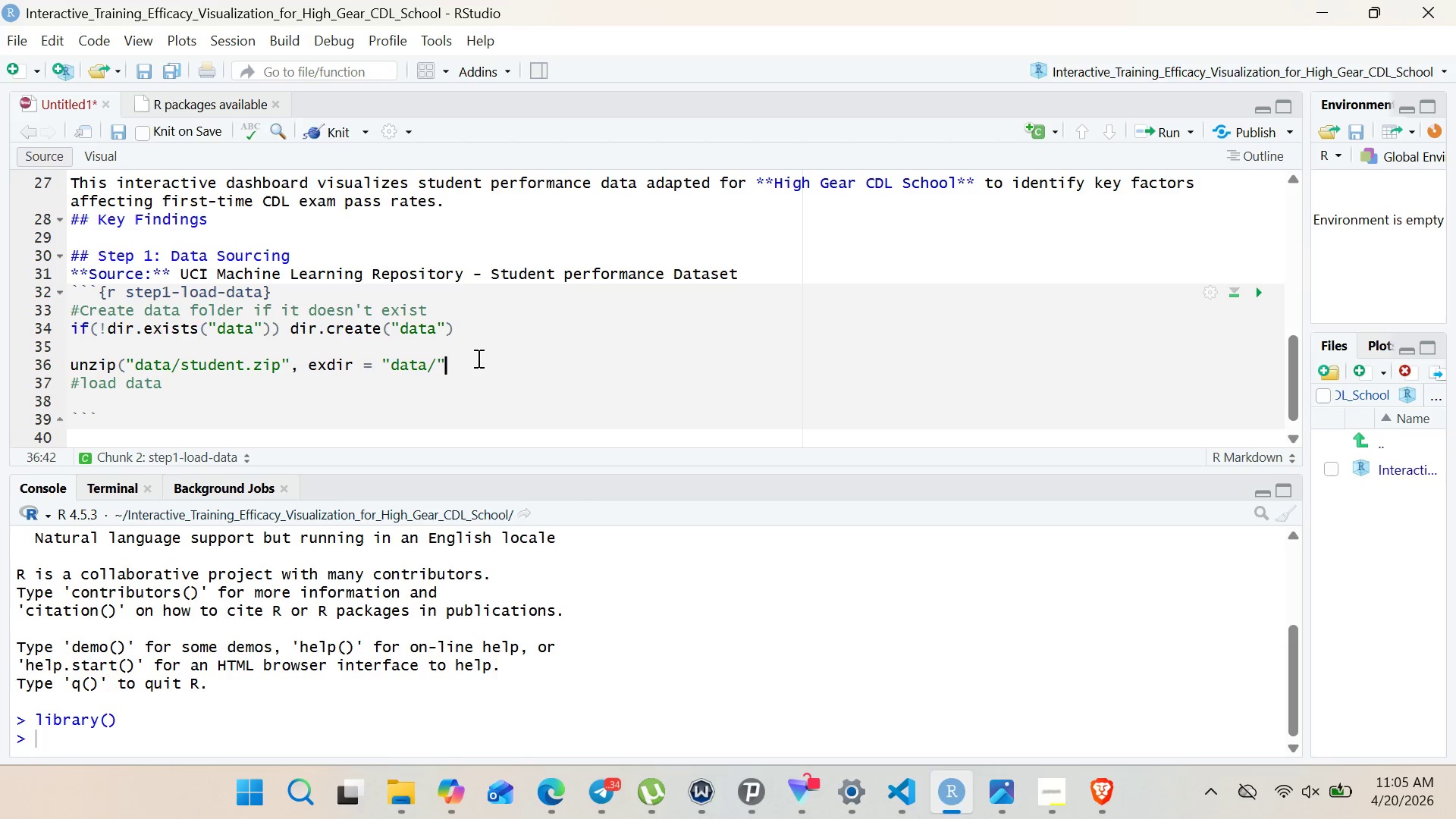 
key(Shift+0)
 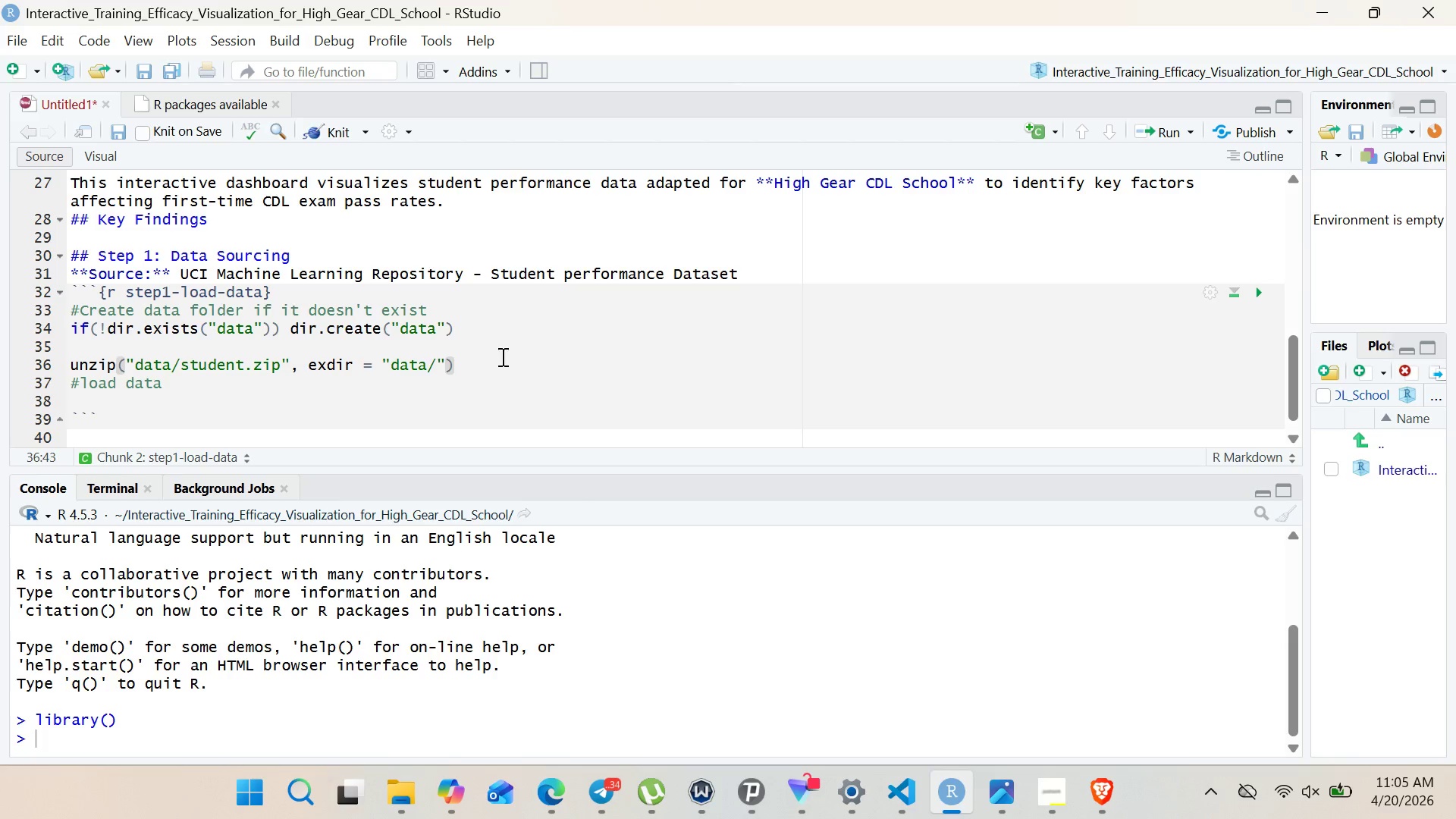 
left_click([469, 363])
 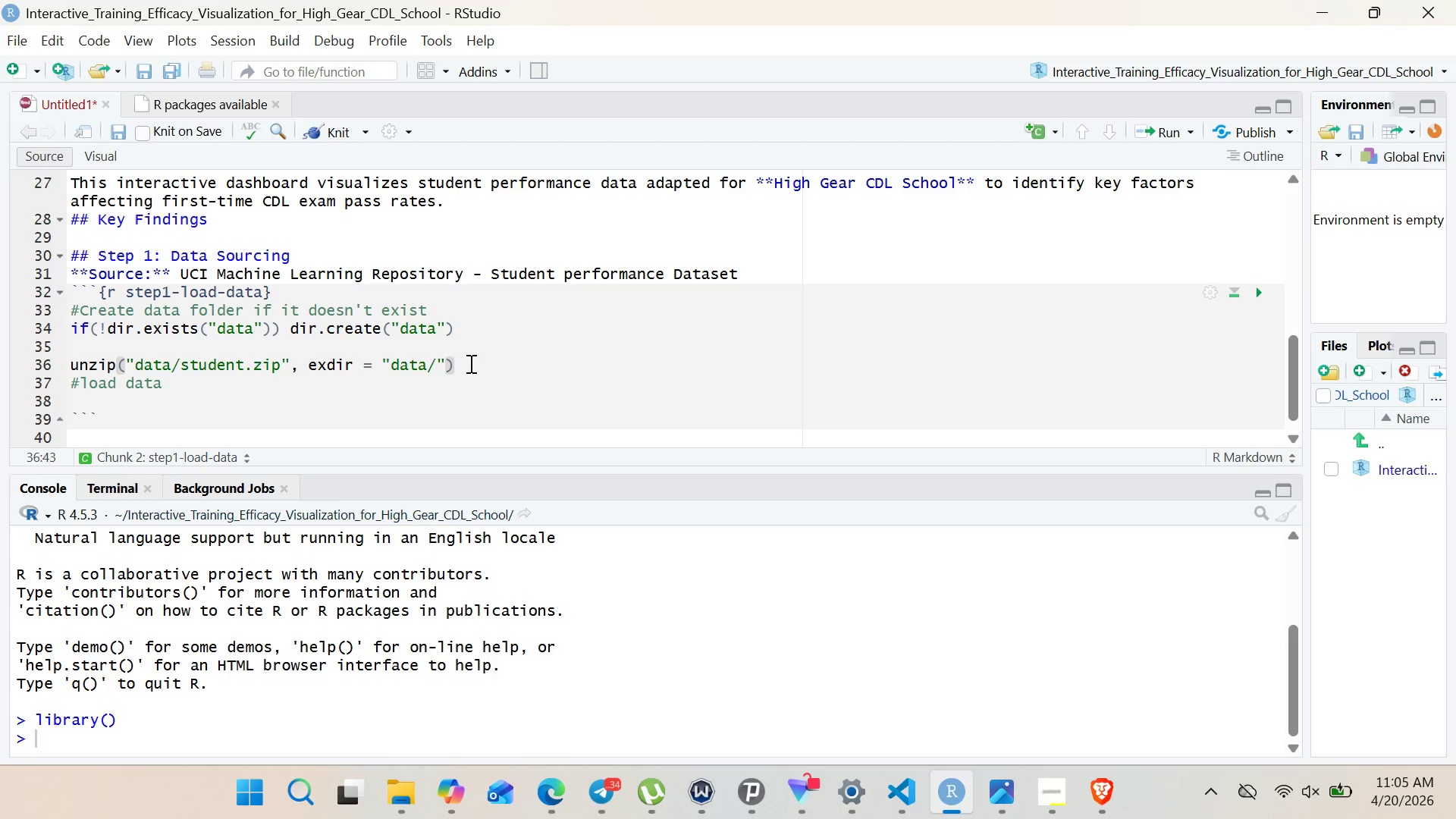 
left_click_drag(start_coordinate=[469, 363], to_coordinate=[74, 366])
 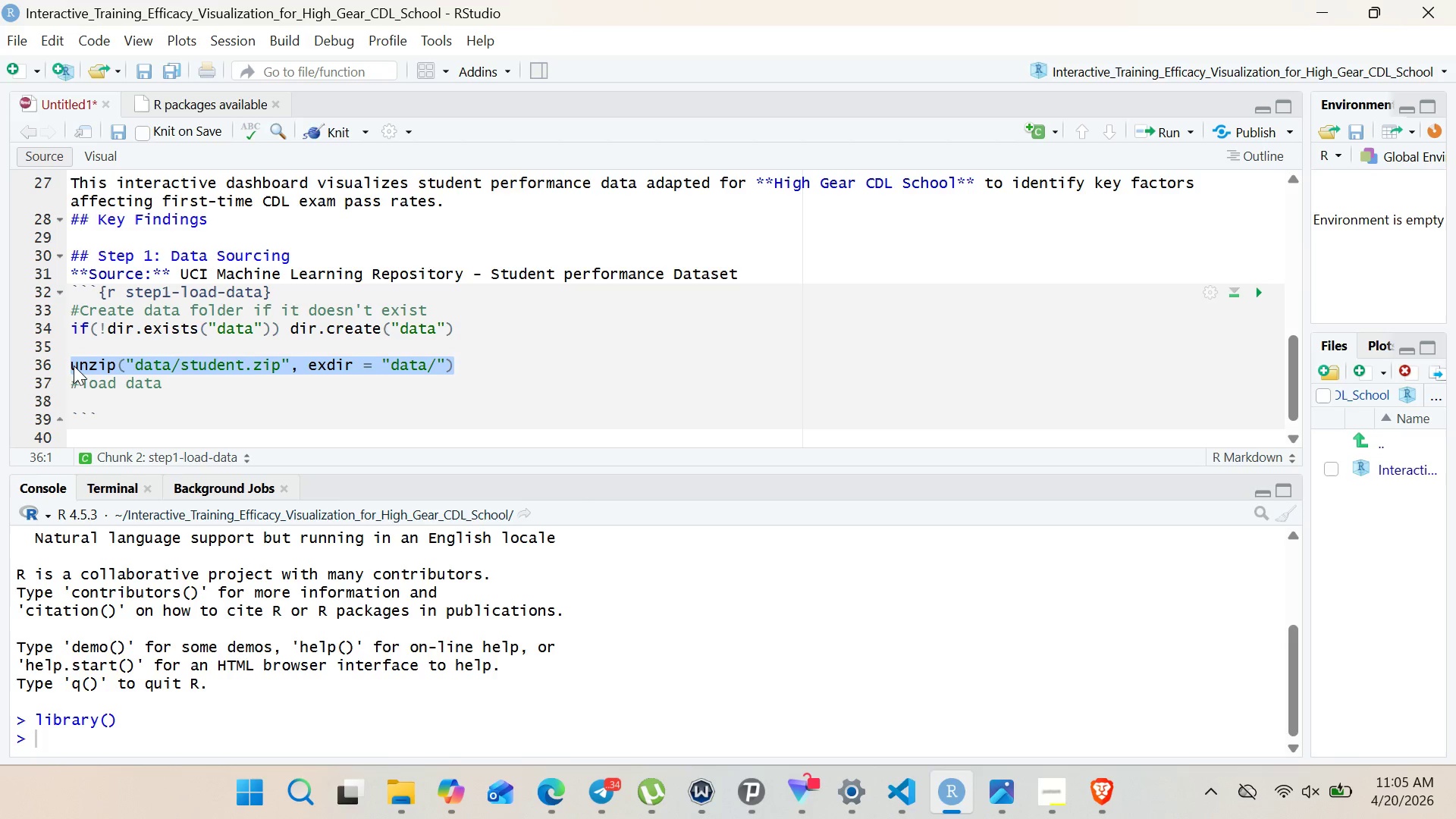 
key(Control+X)
 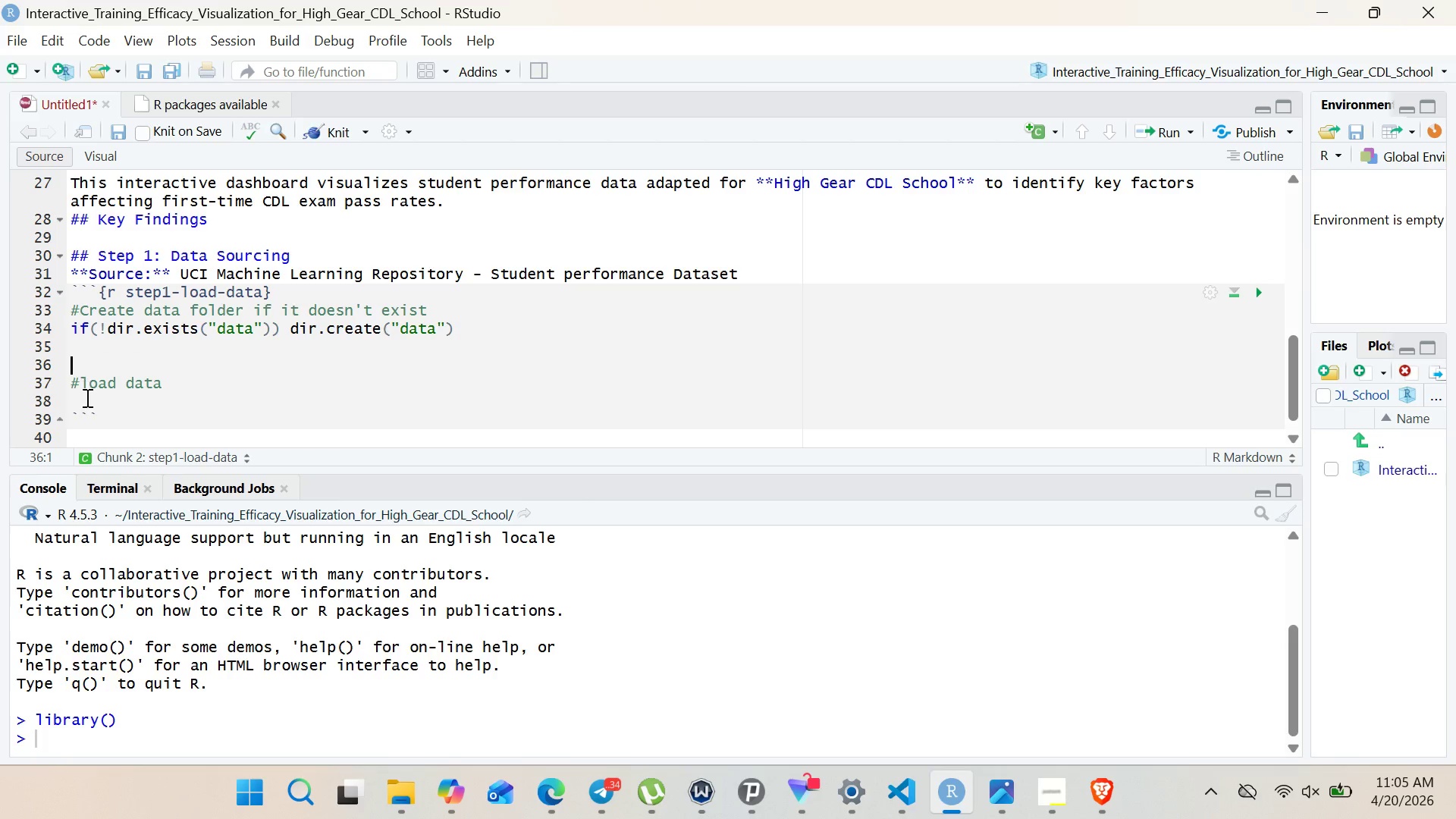 
key(Control+ControlLeft)
 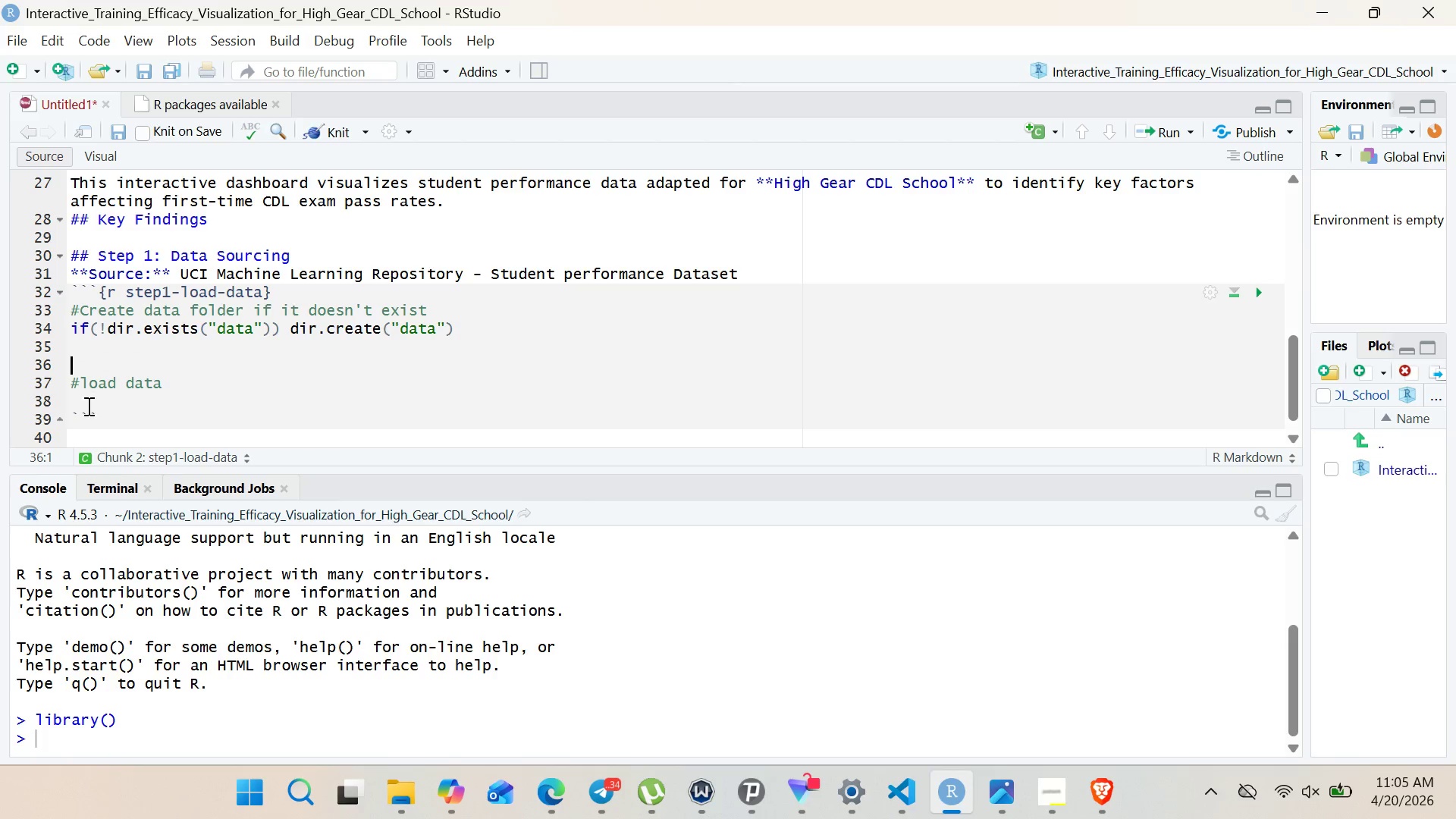 
key(Control+ControlLeft)
 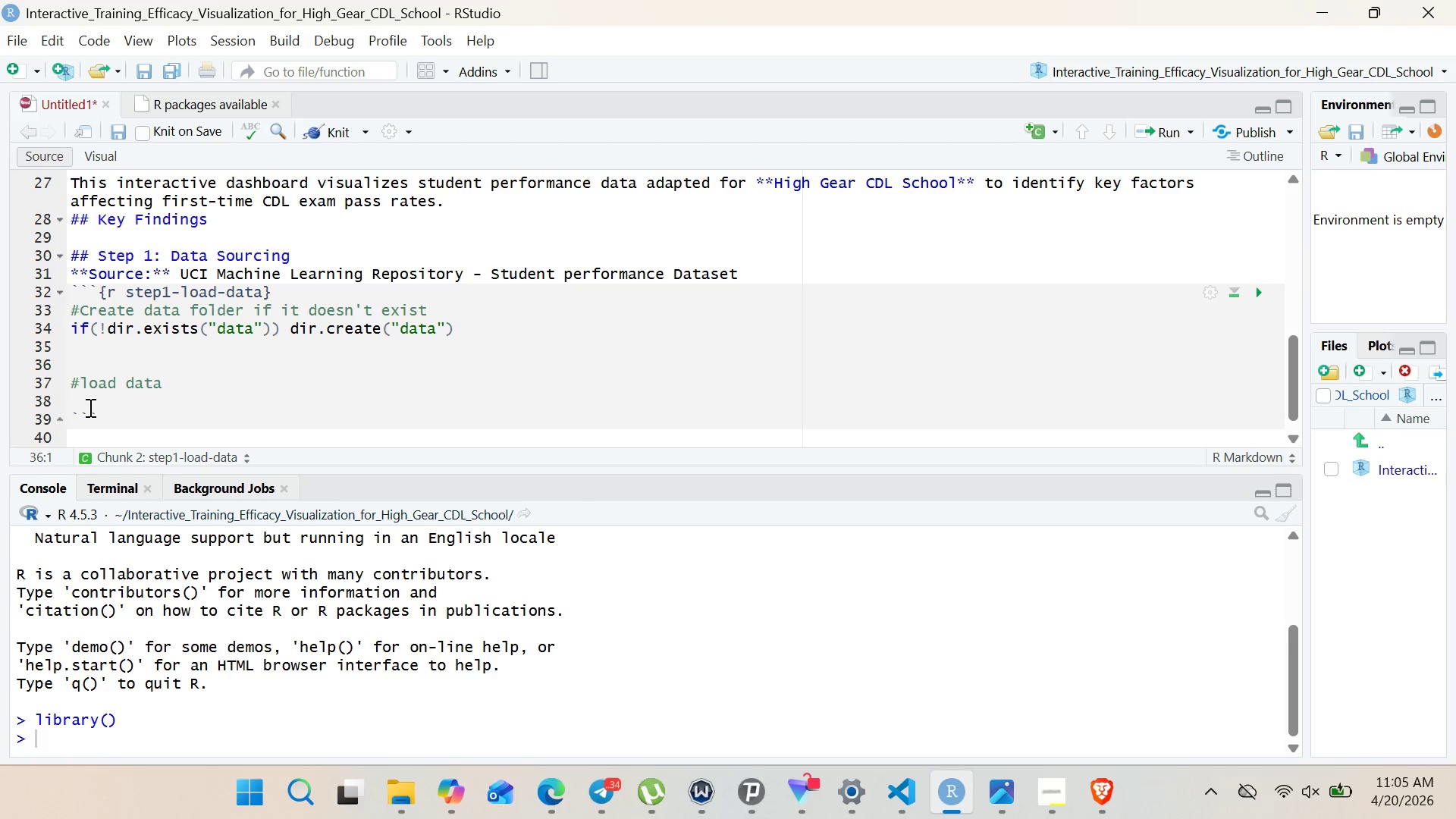 
left_click([89, 407])
 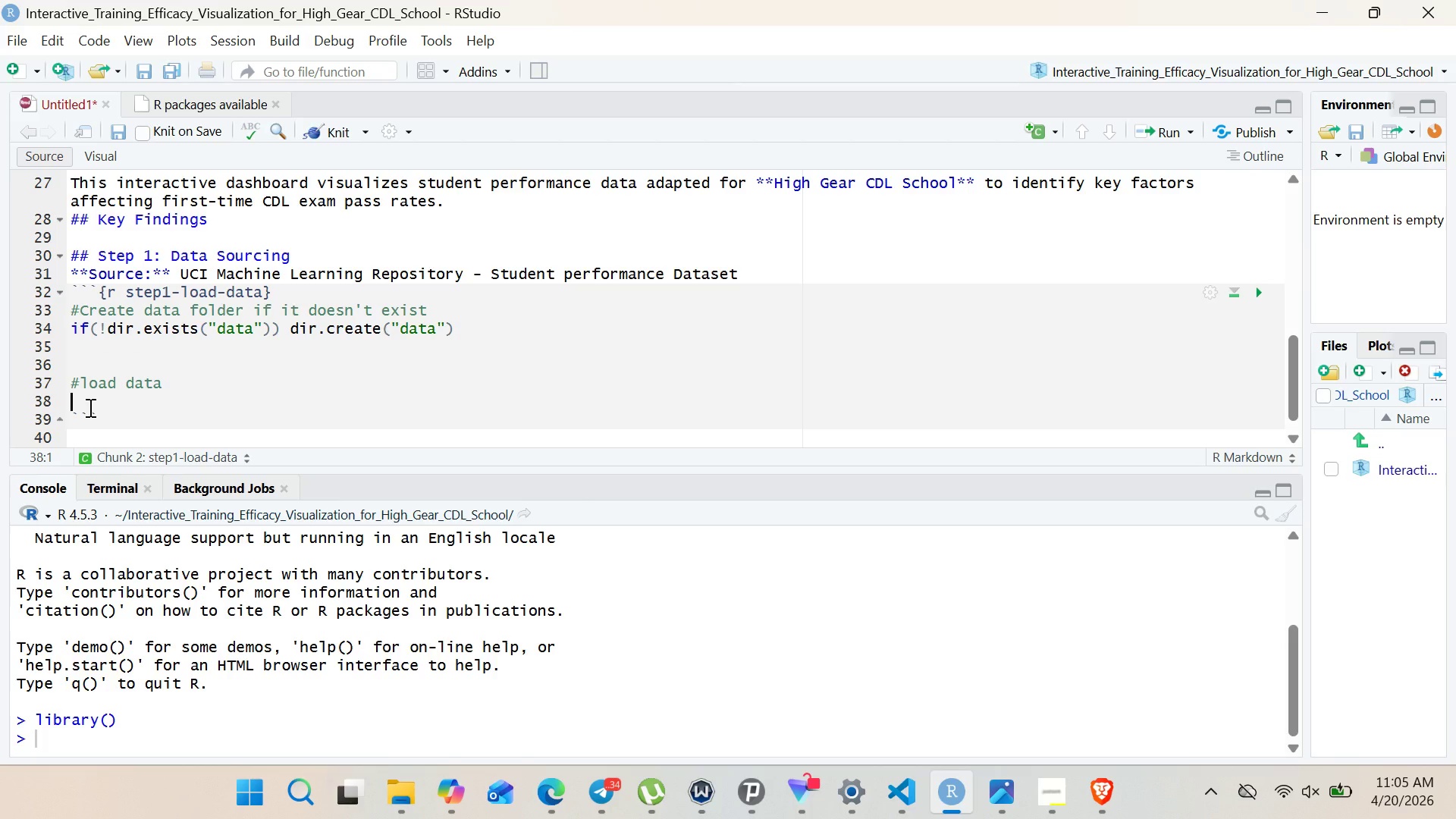 
key(Control+V)
 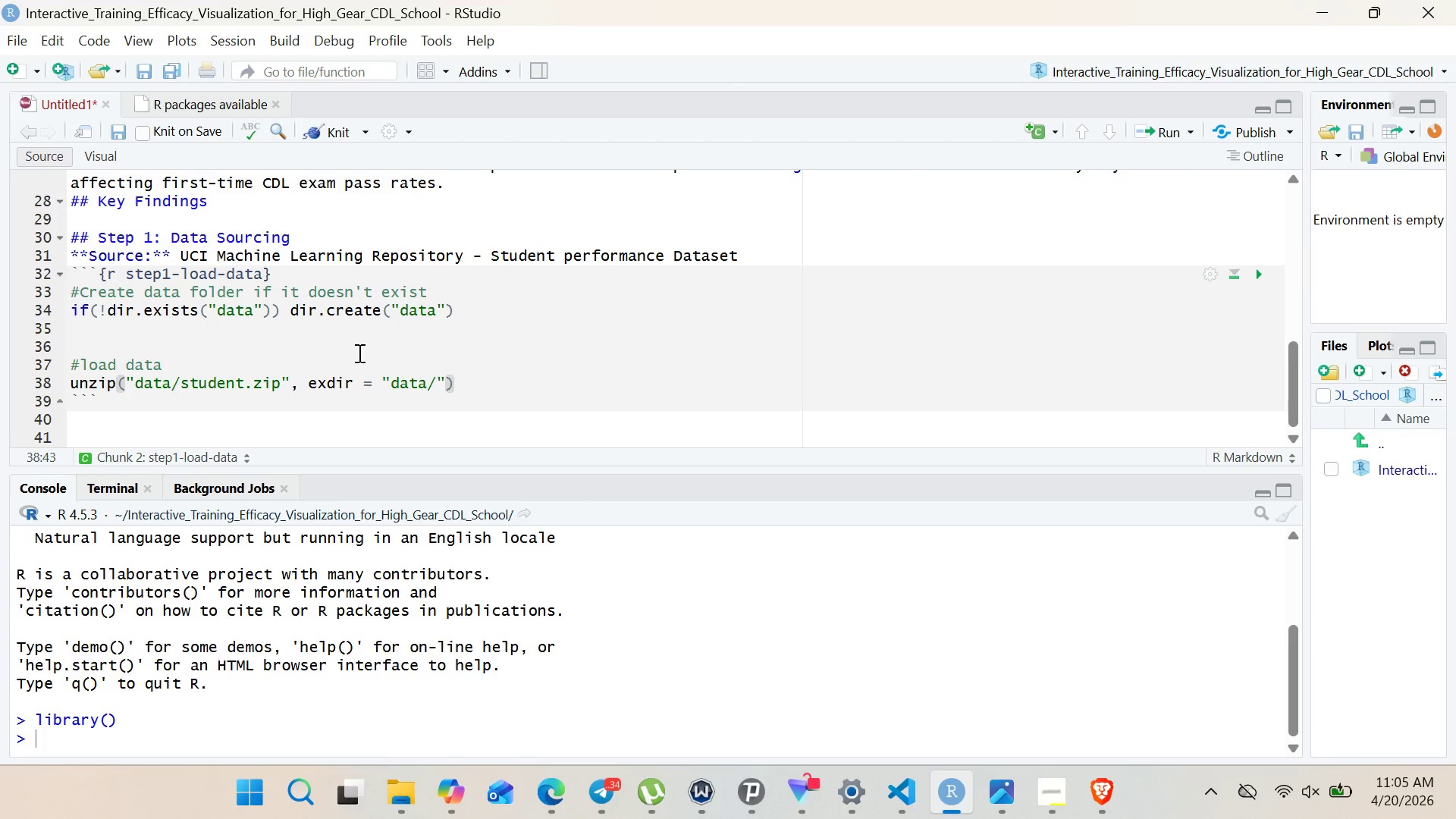 
key(Enter)
 